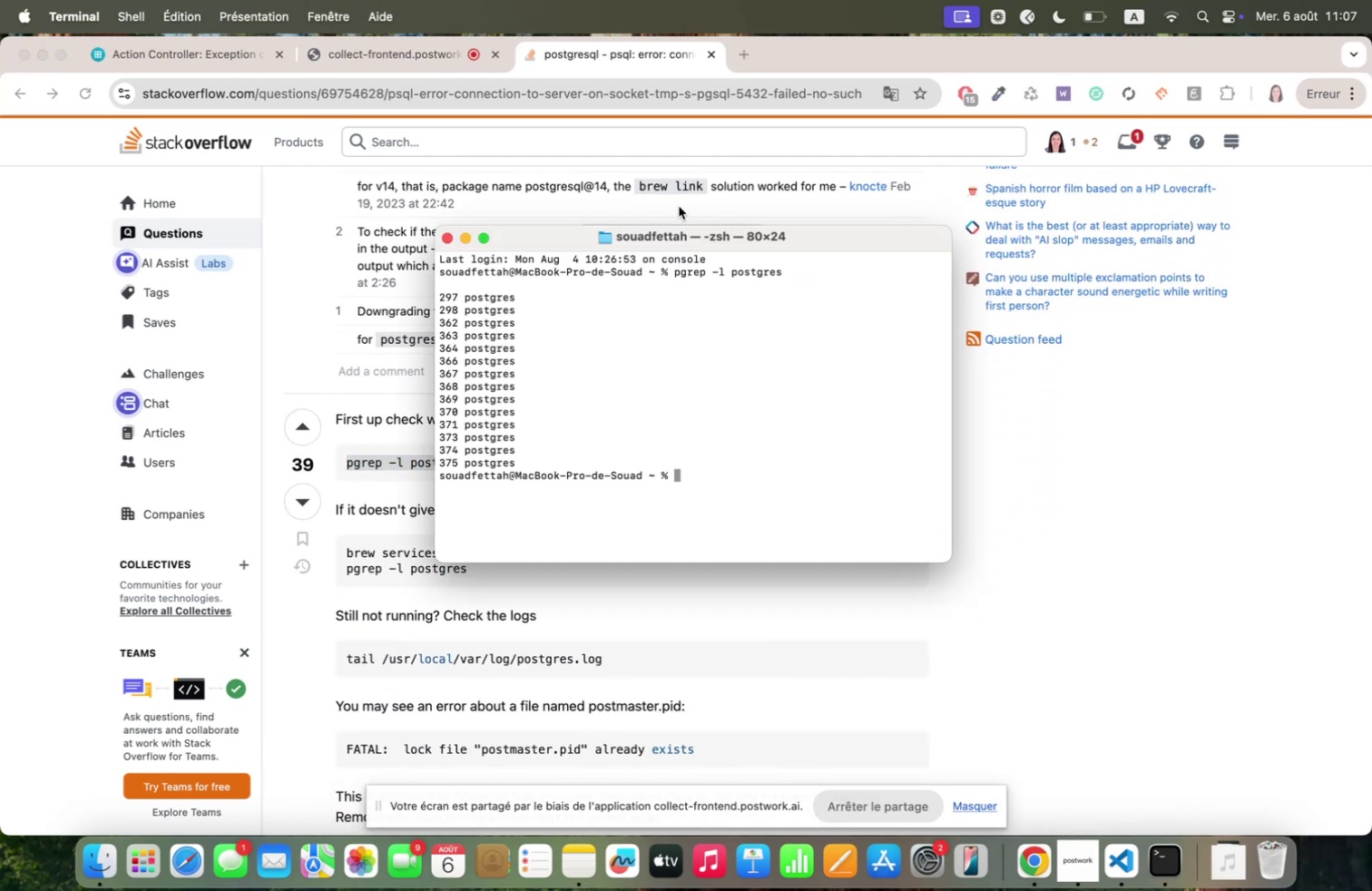 
left_click_drag(start_coordinate=[519, 237], to_coordinate=[706, 169])
 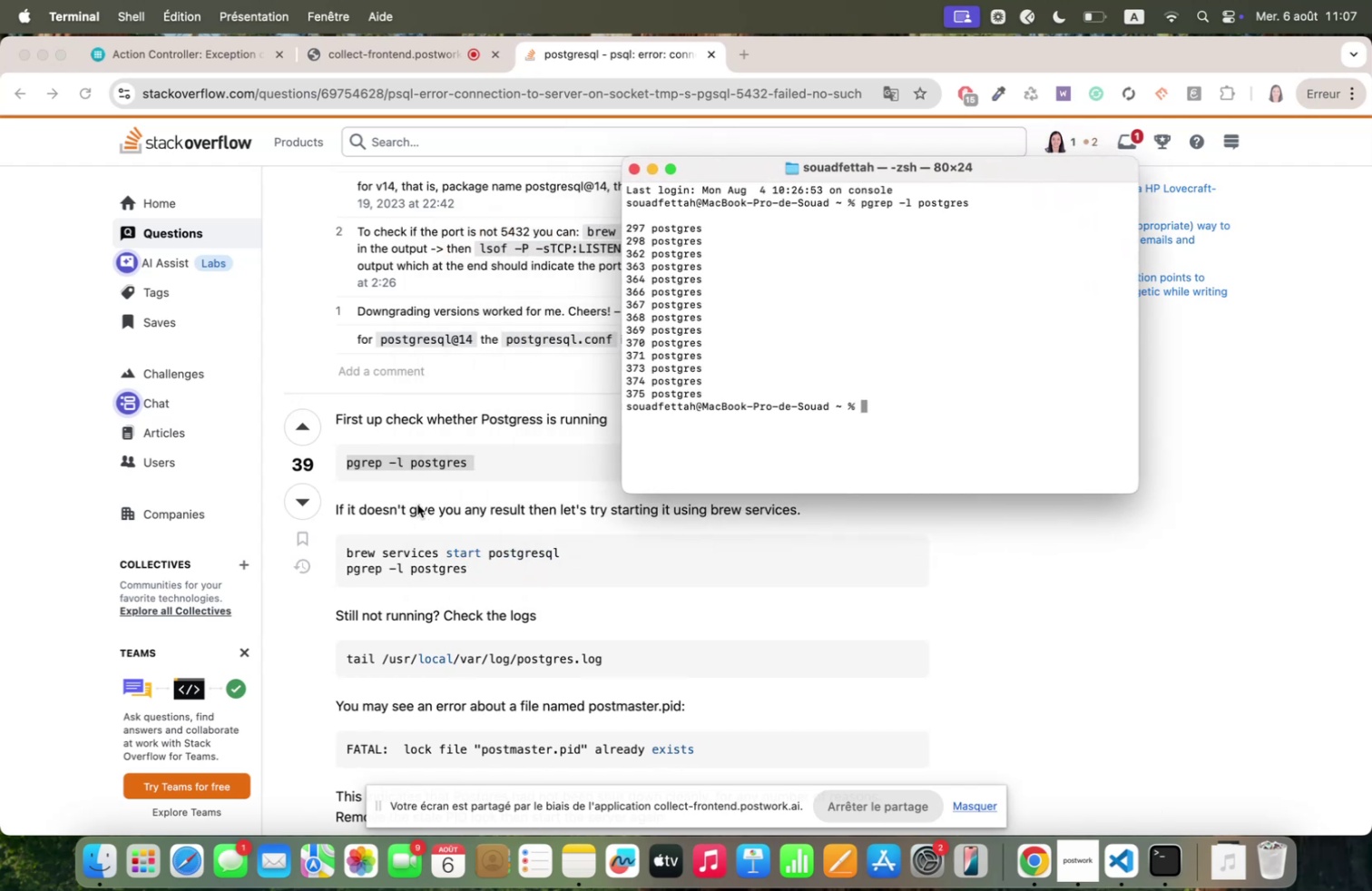 
scroll: coordinate [405, 532], scroll_direction: down, amount: 14.0
 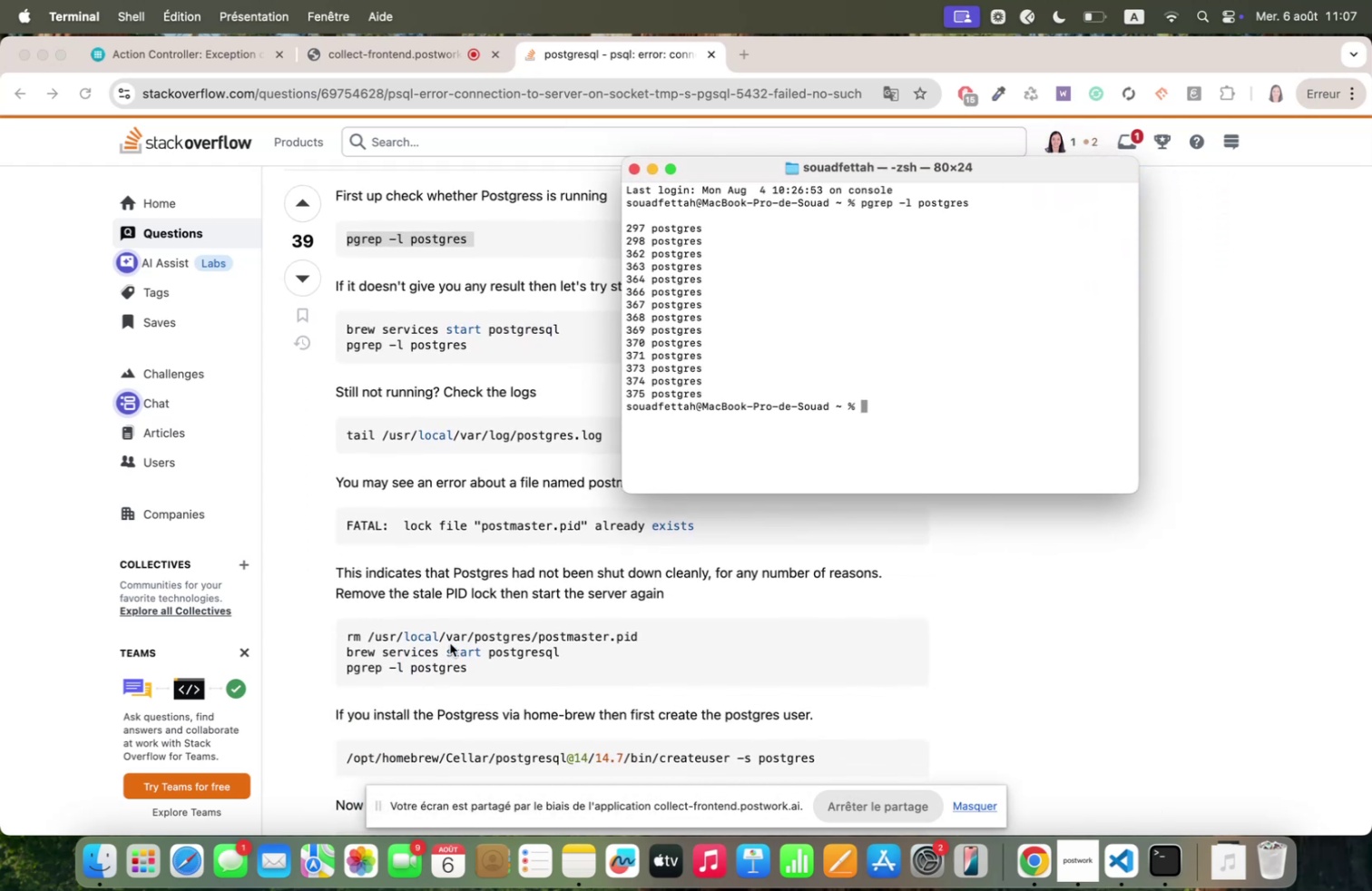 
scroll: coordinate [447, 623], scroll_direction: up, amount: 3.0
 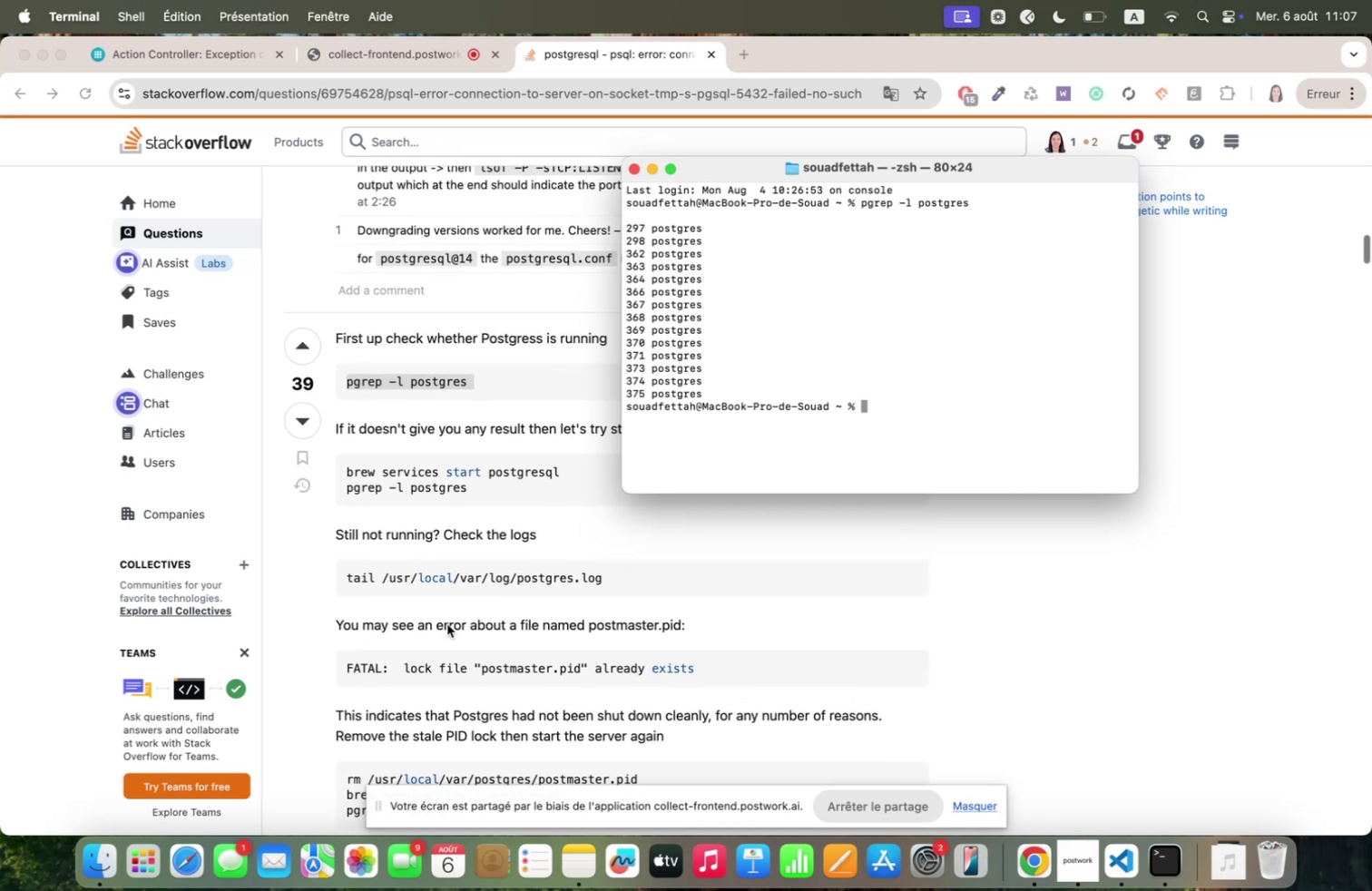 
scroll: coordinate [447, 623], scroll_direction: down, amount: 10.0
 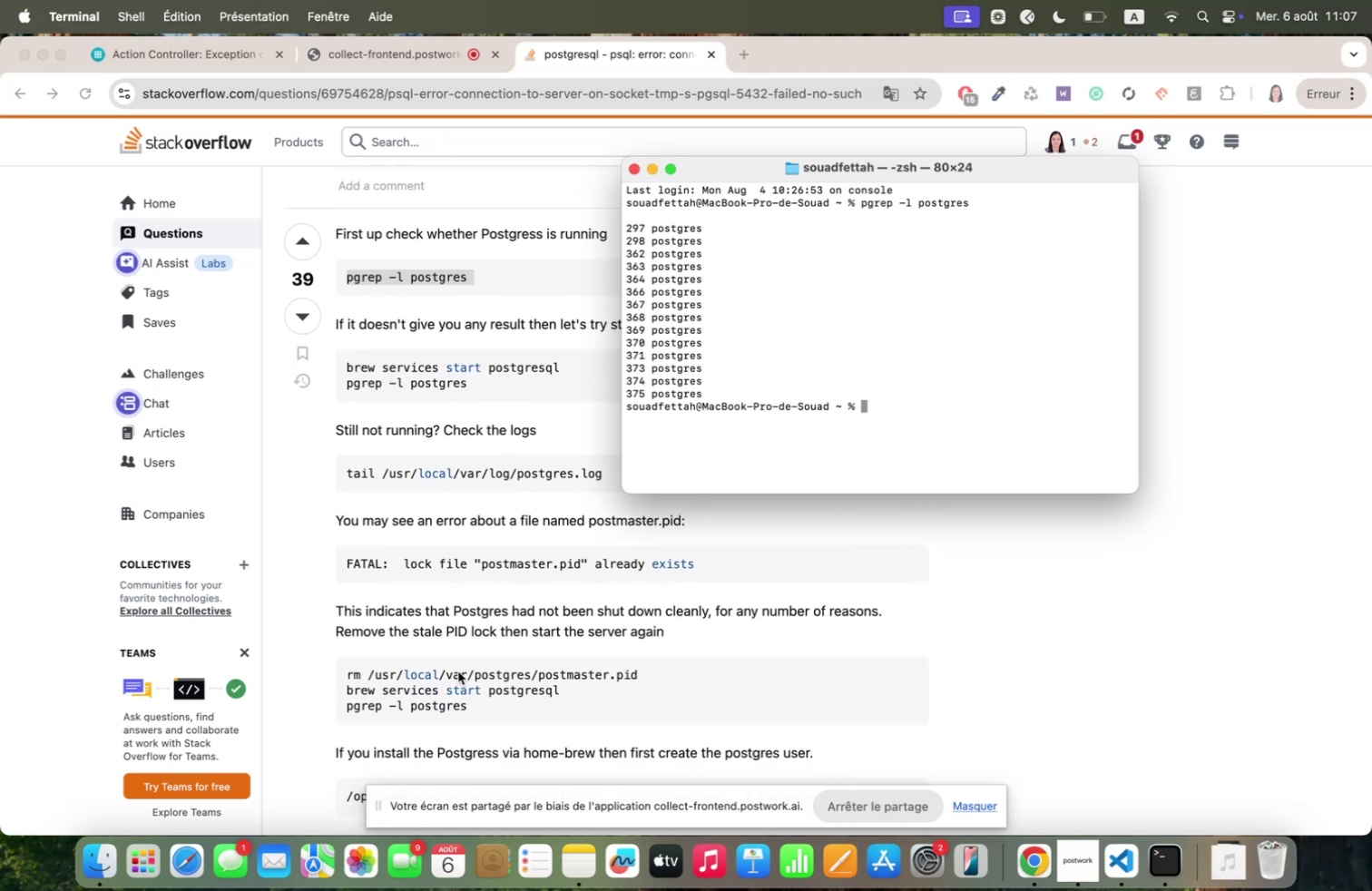 
double_click([458, 671])
 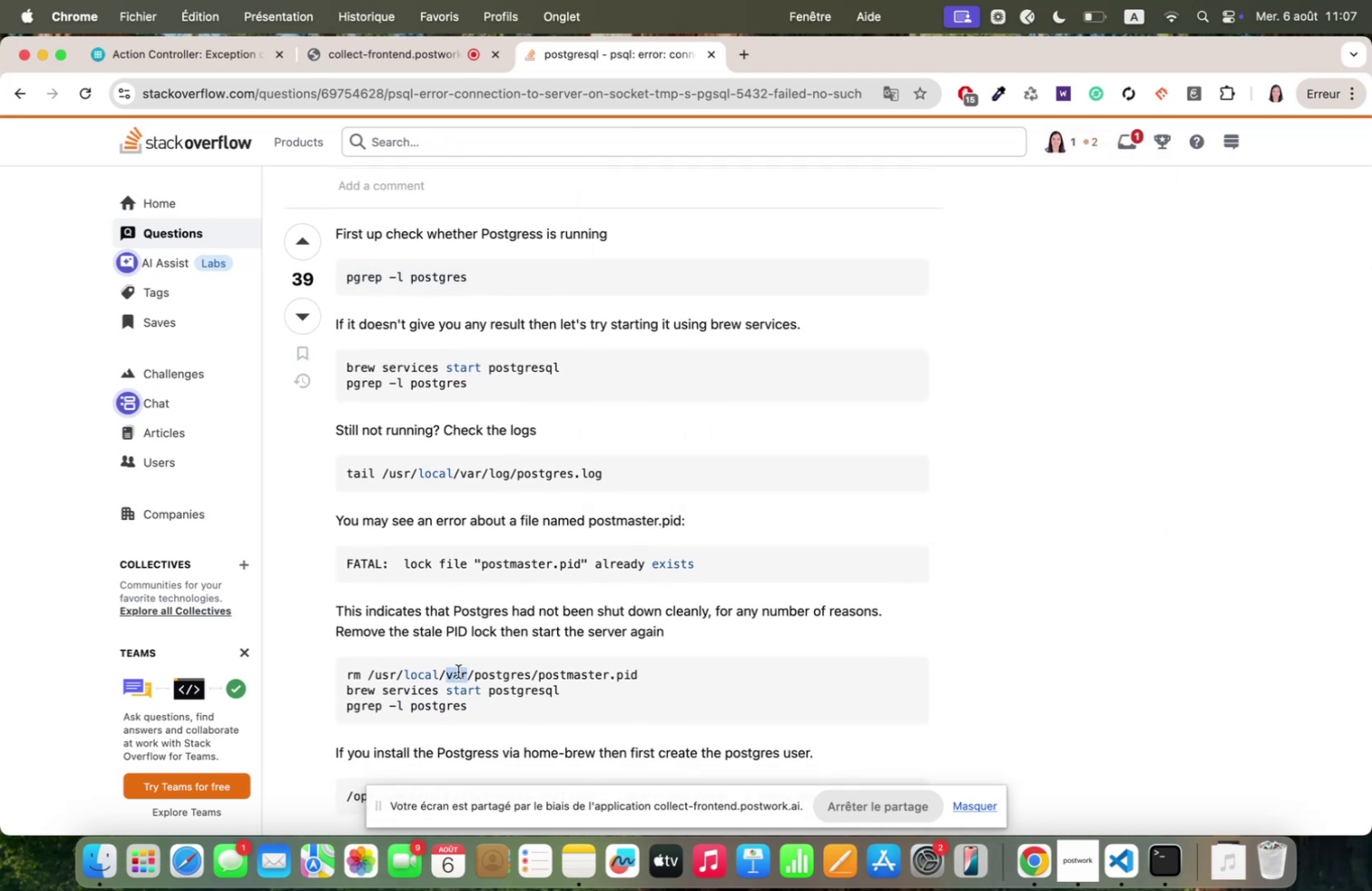 
triple_click([458, 671])
 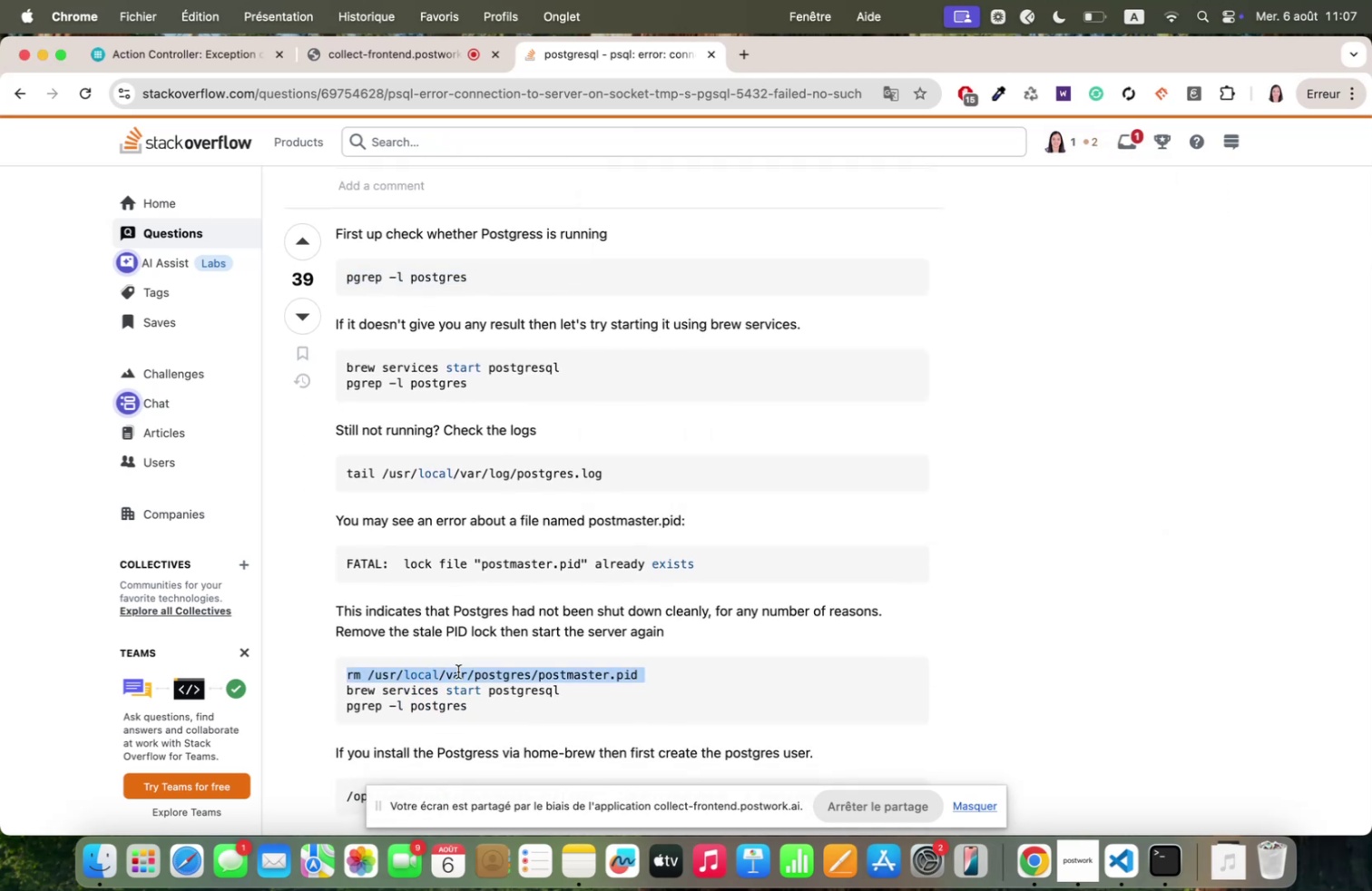 
key(Meta+C)
 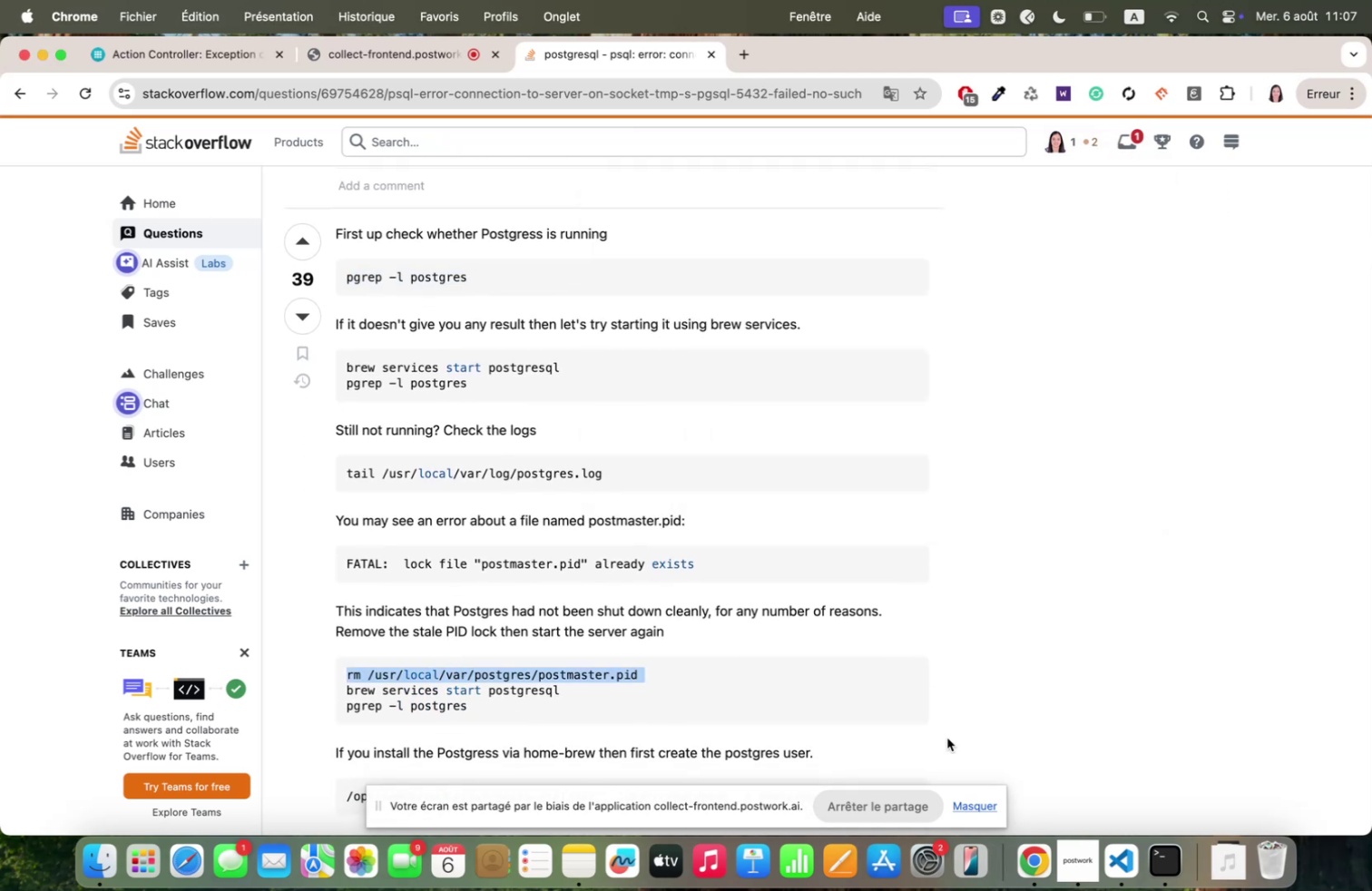 
key(Meta+C)
 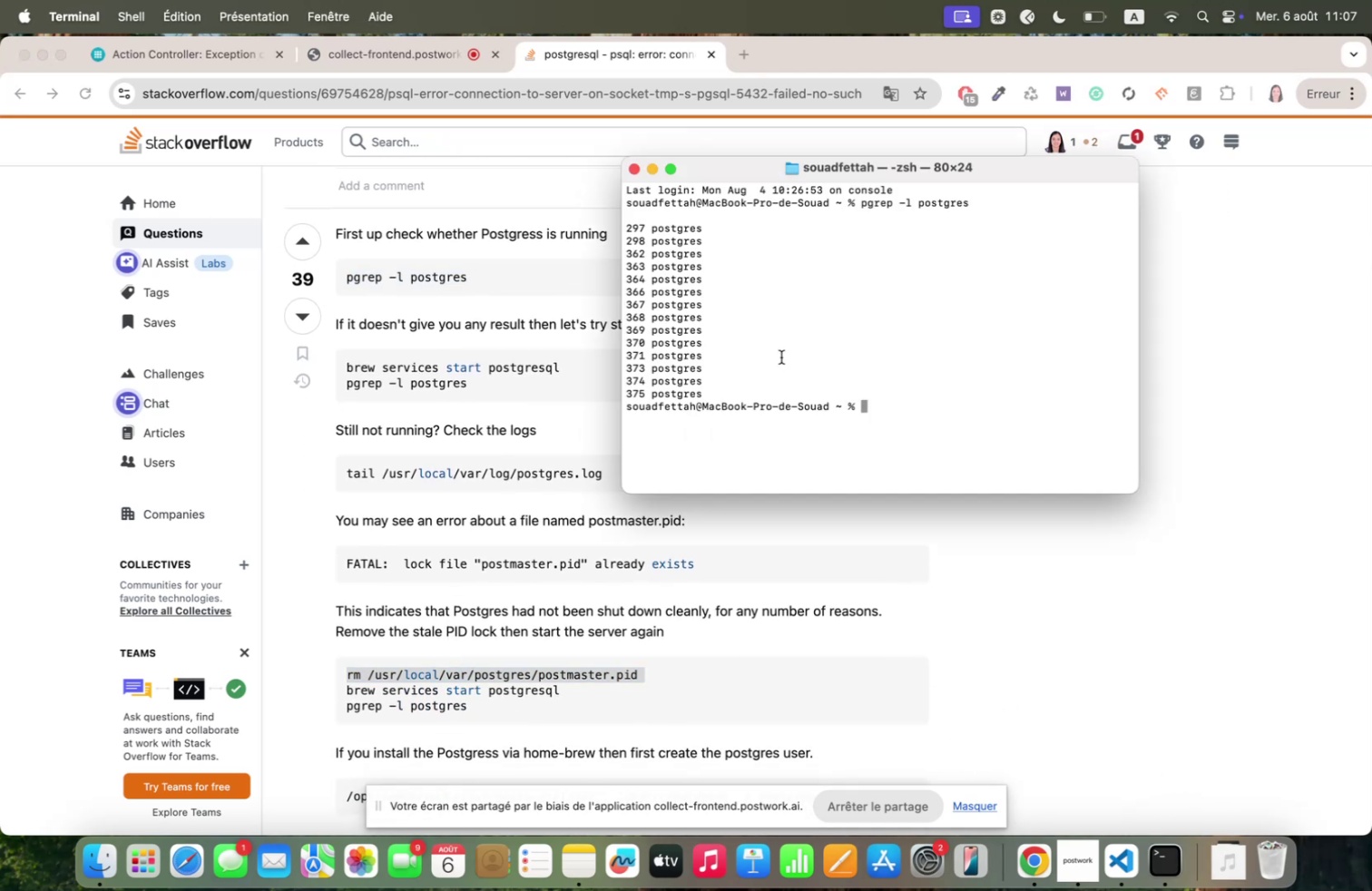 
left_click([864, 407])
 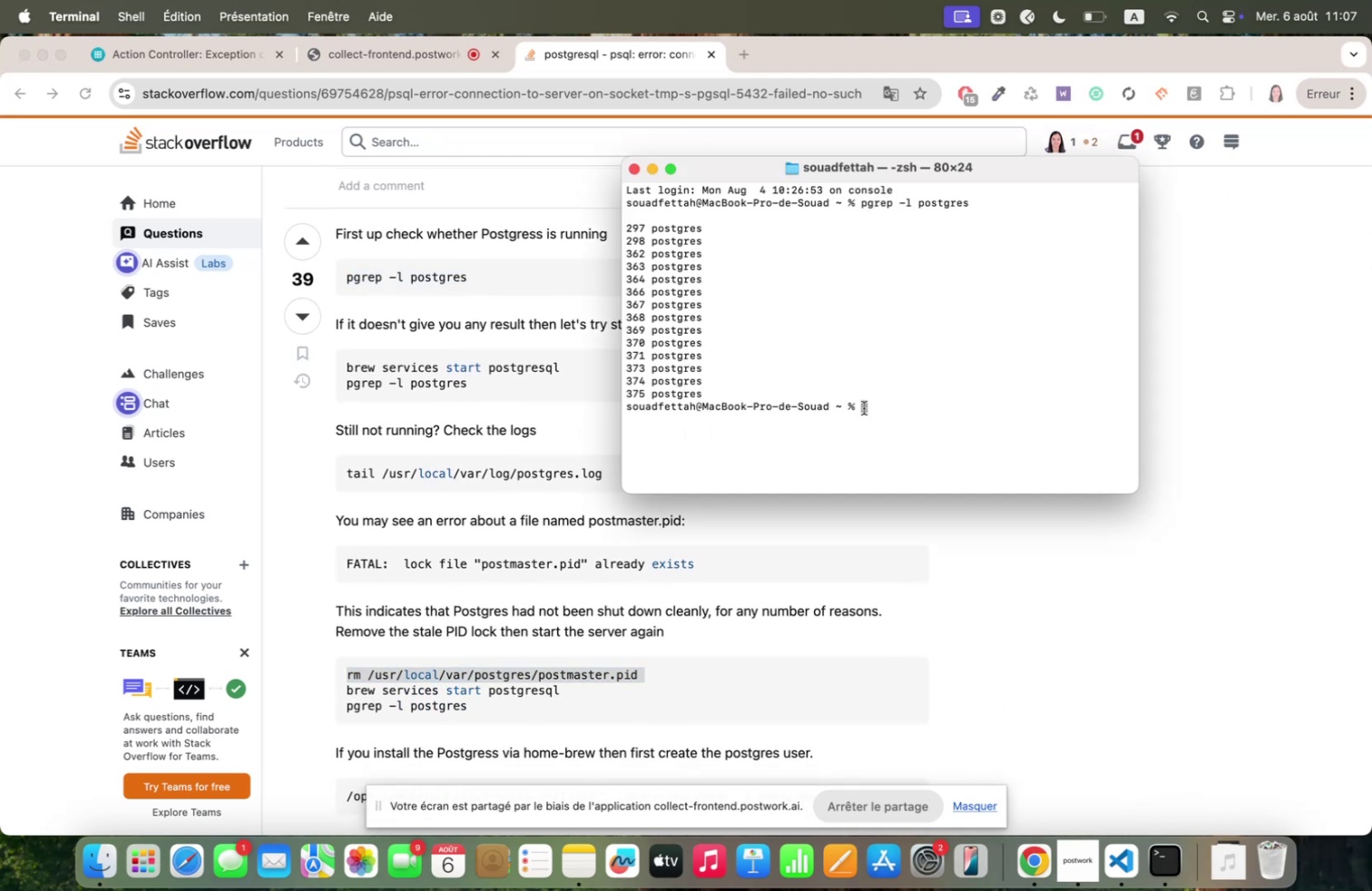 
key(Meta+V)
 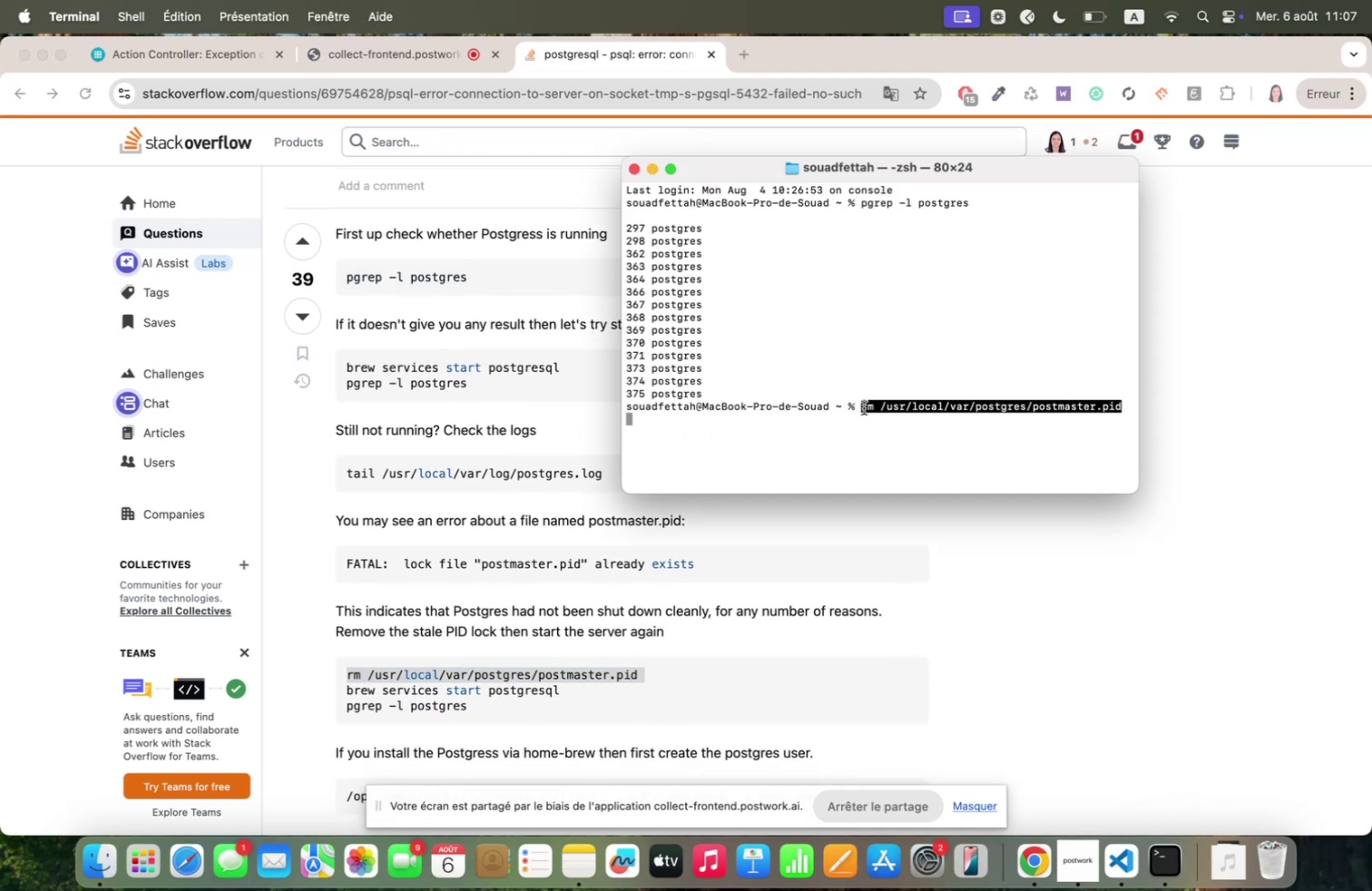 
key(Enter)
 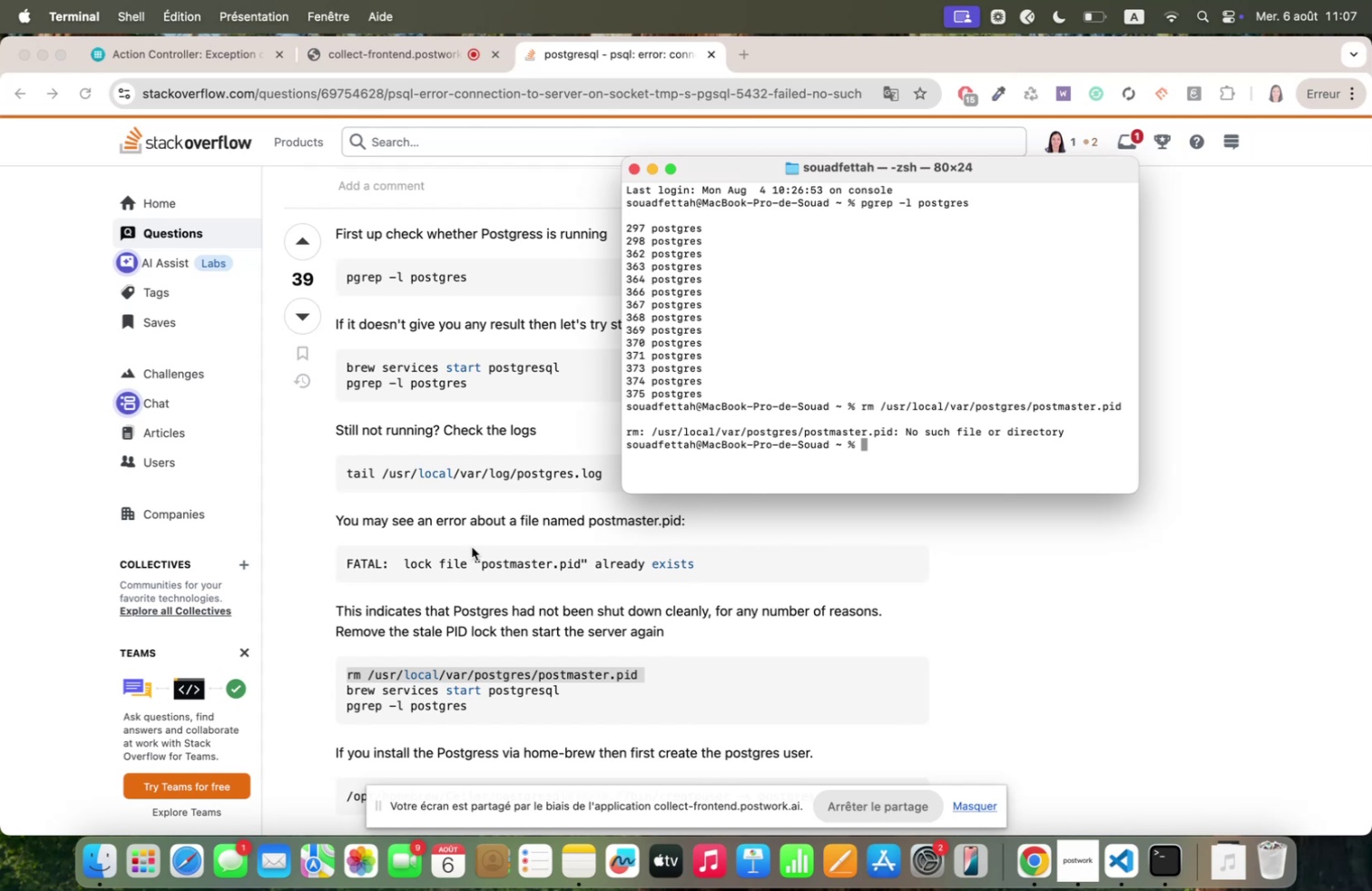 
scroll: coordinate [416, 617], scroll_direction: down, amount: 125.0
 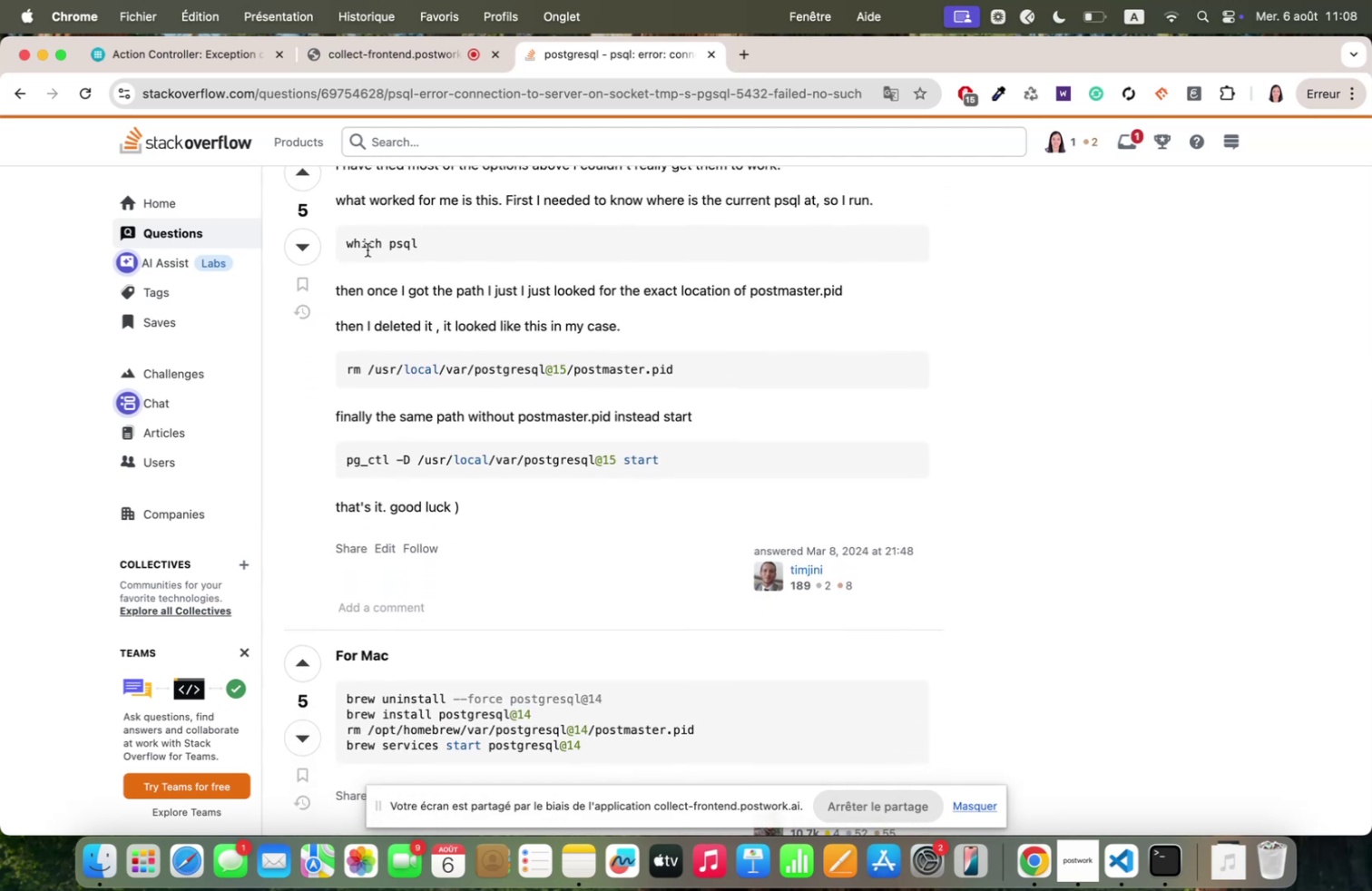 
double_click([368, 250])
 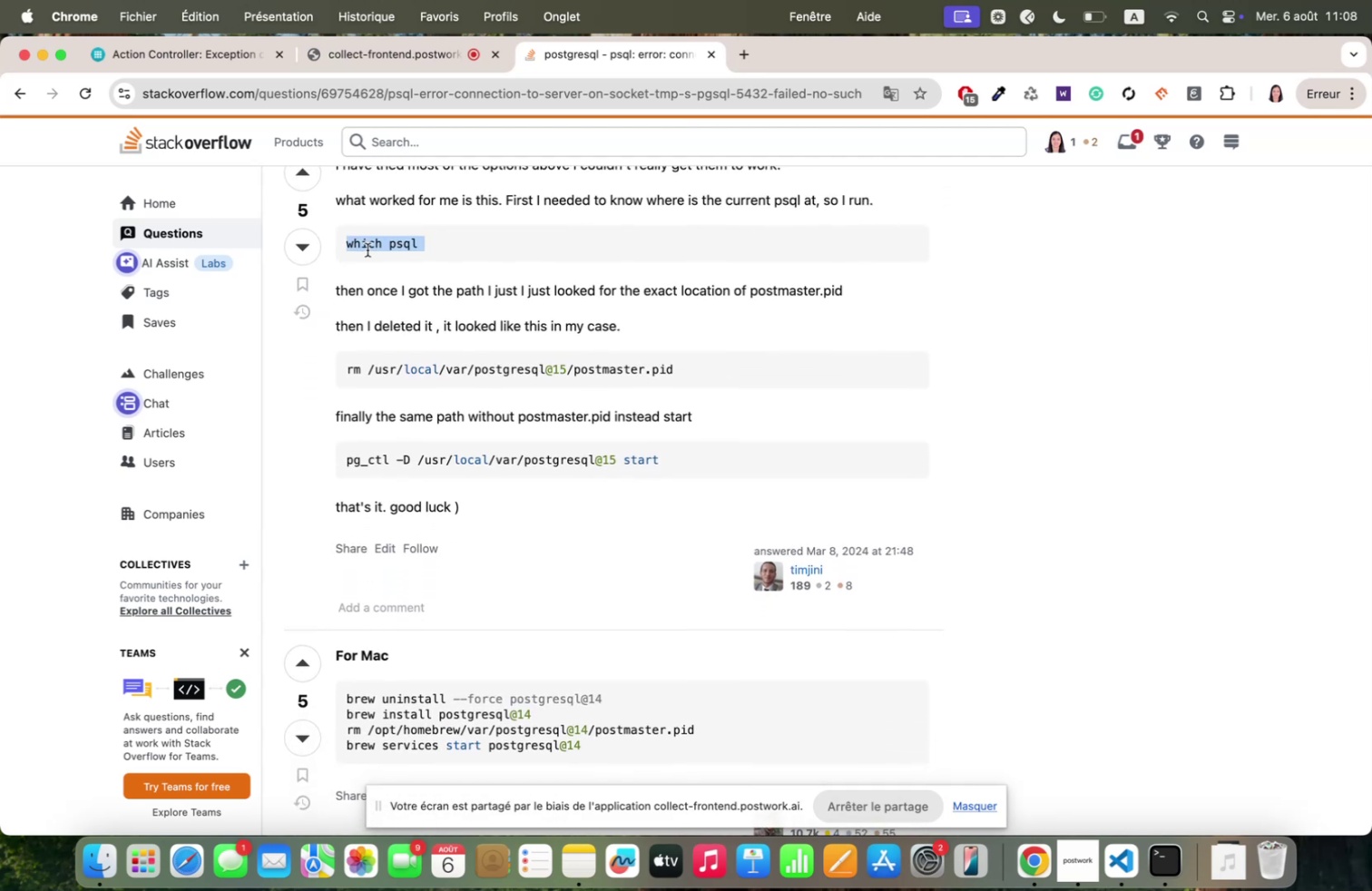 
triple_click([368, 250])
 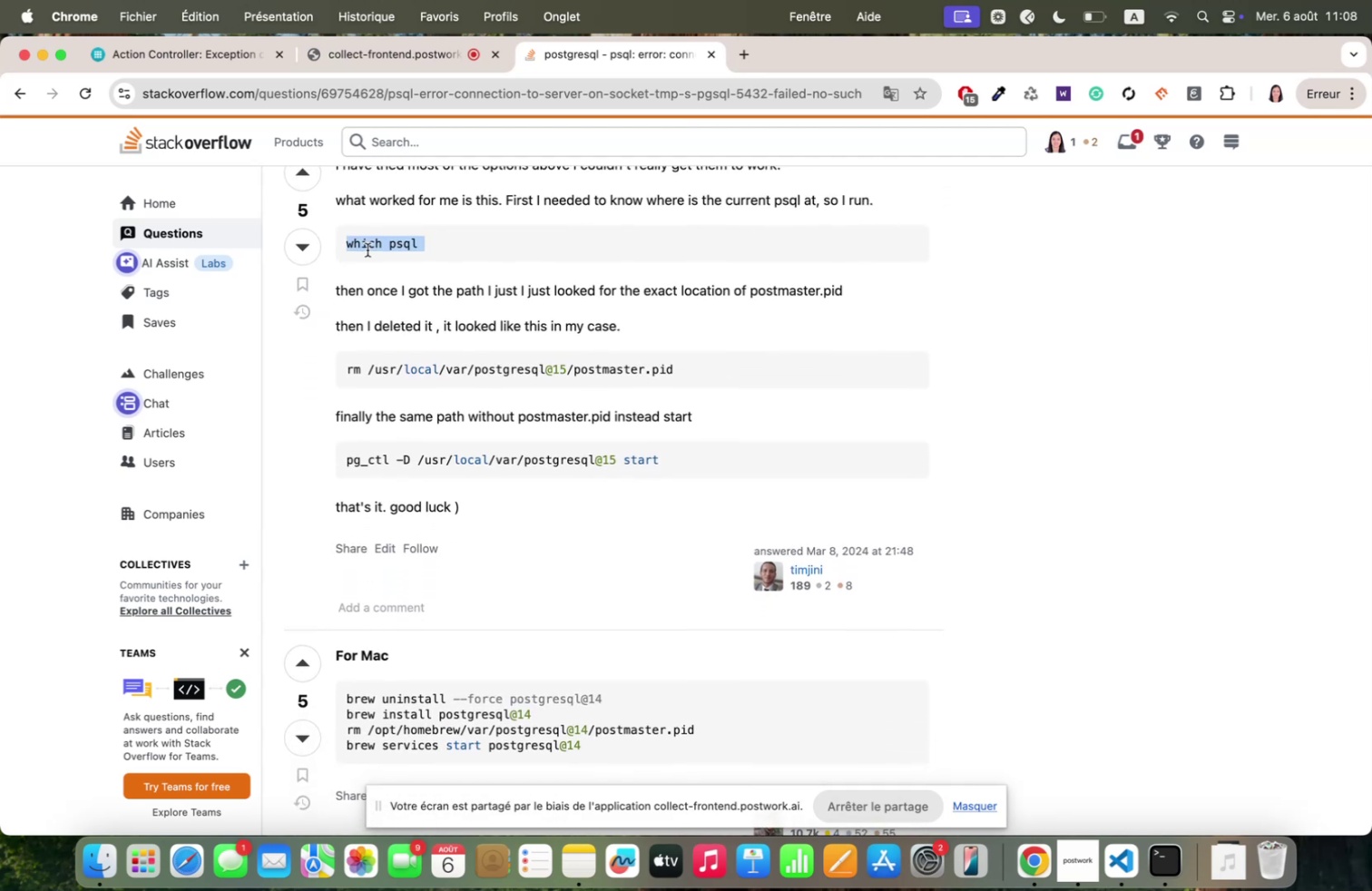 
key(Meta+C)
 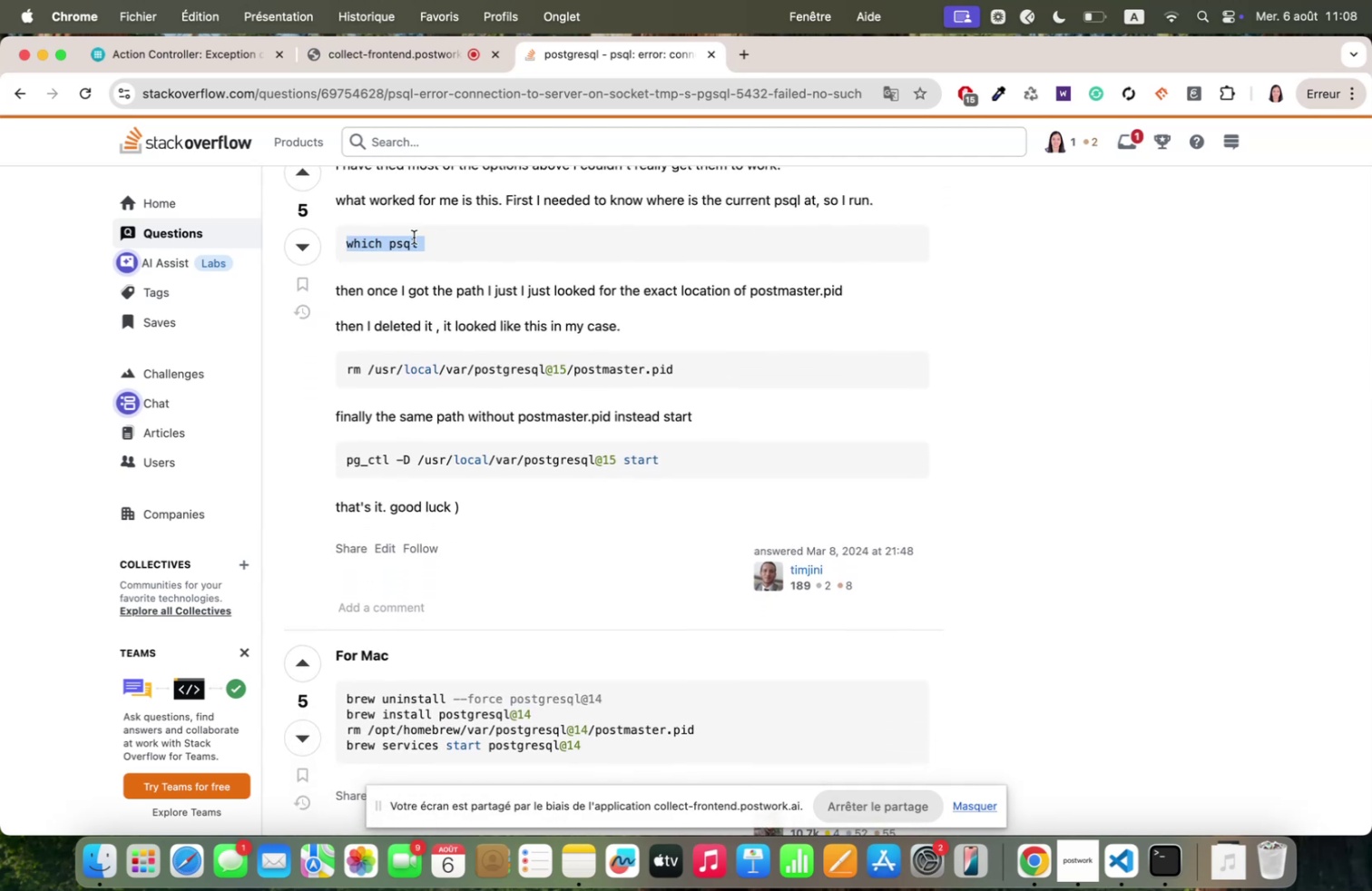 
key(Meta+C)
 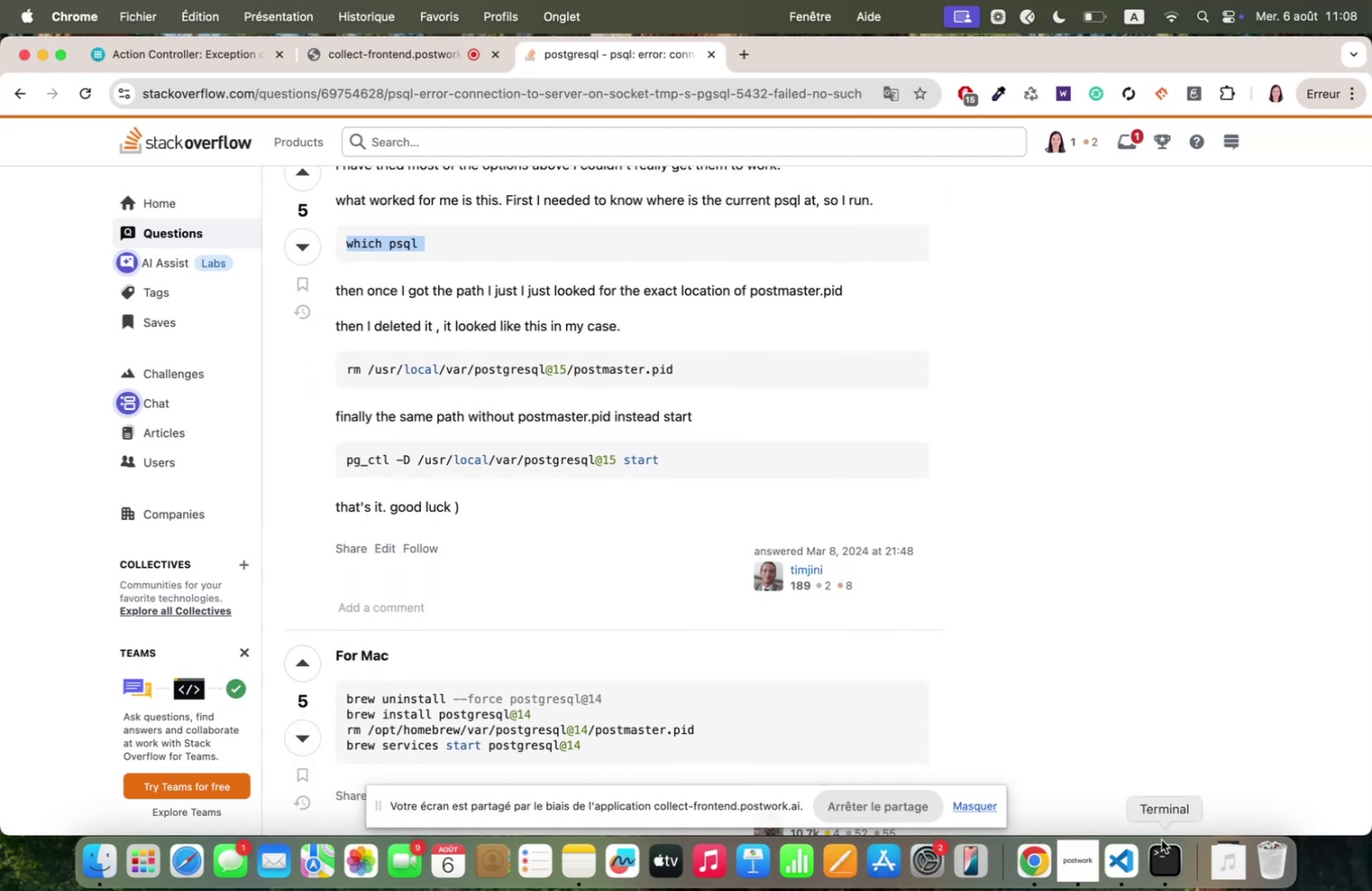 
left_click([1161, 853])
 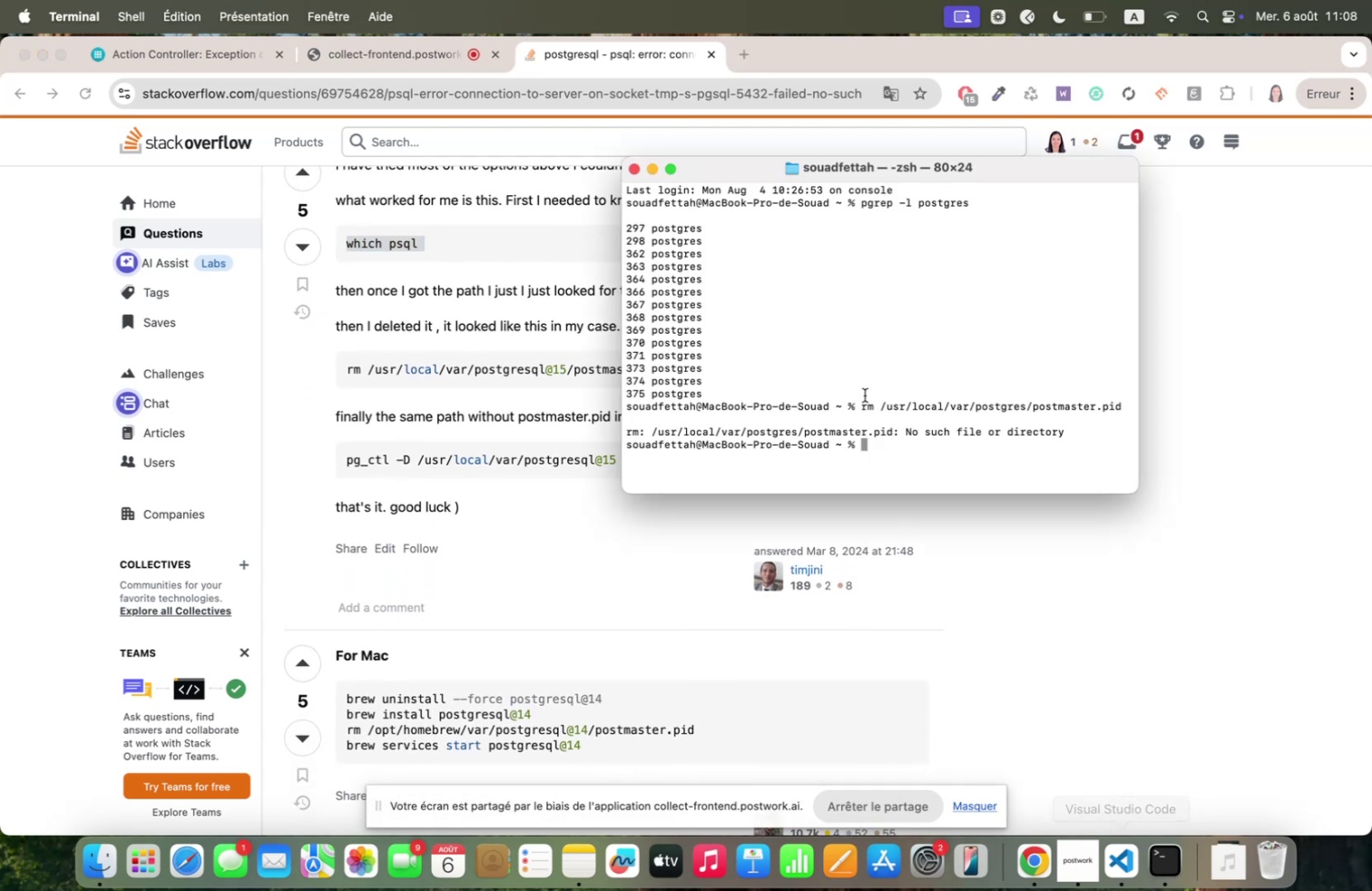 
key(Meta+V)
 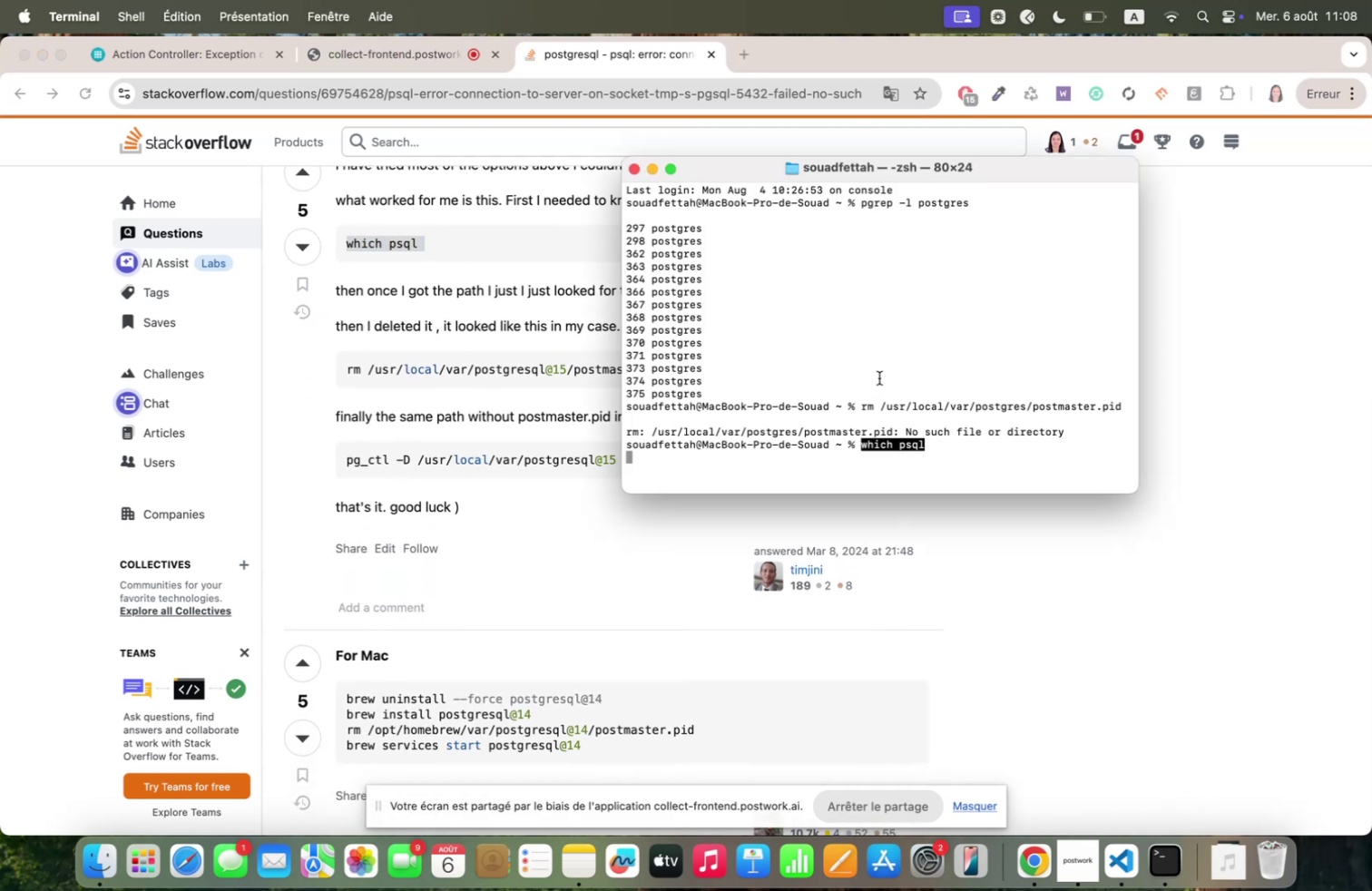 
key(Enter)
 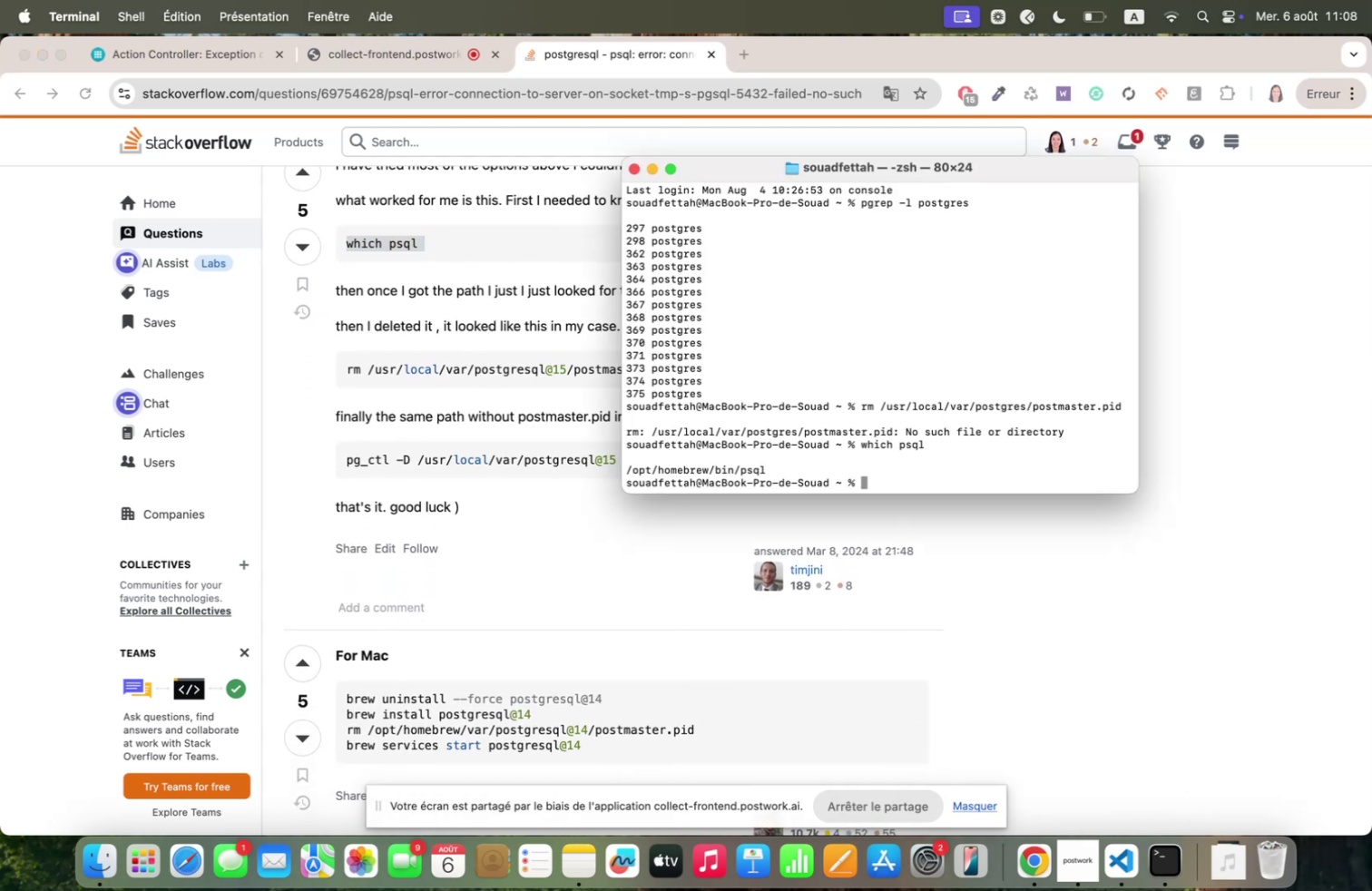 
key(ArrowUp)
 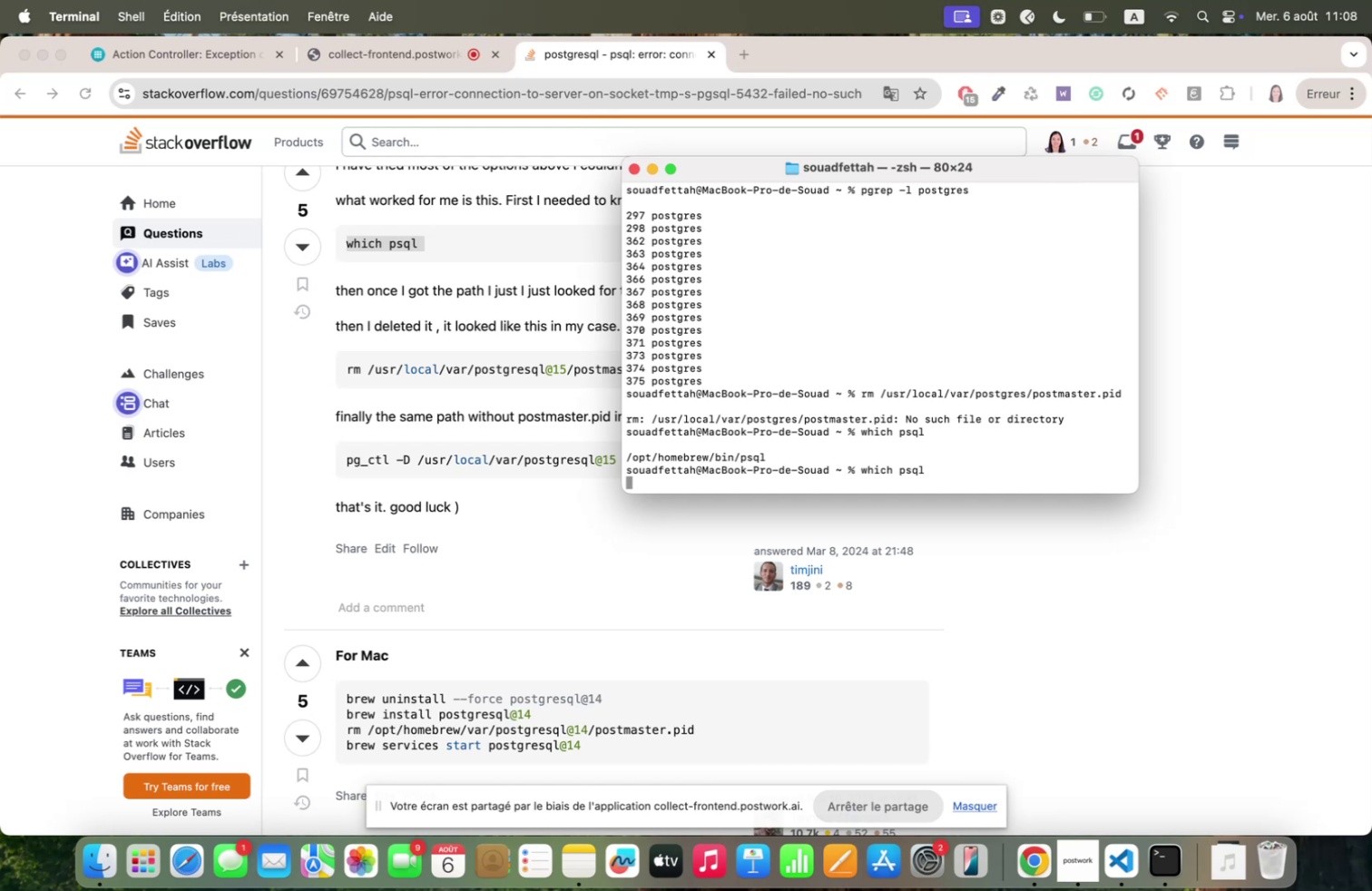 
wait(7.37)
 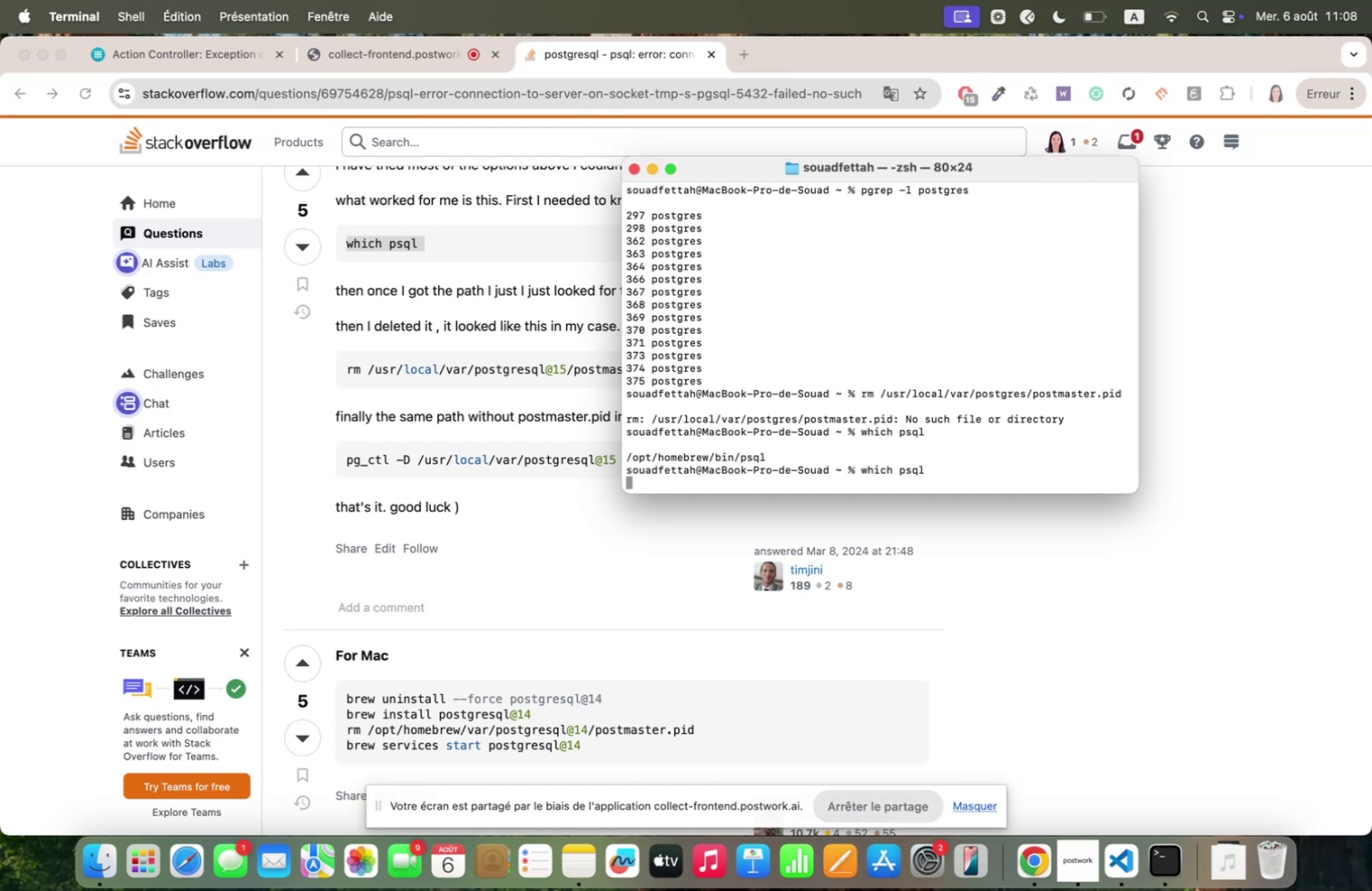 
key(ArrowUp)
 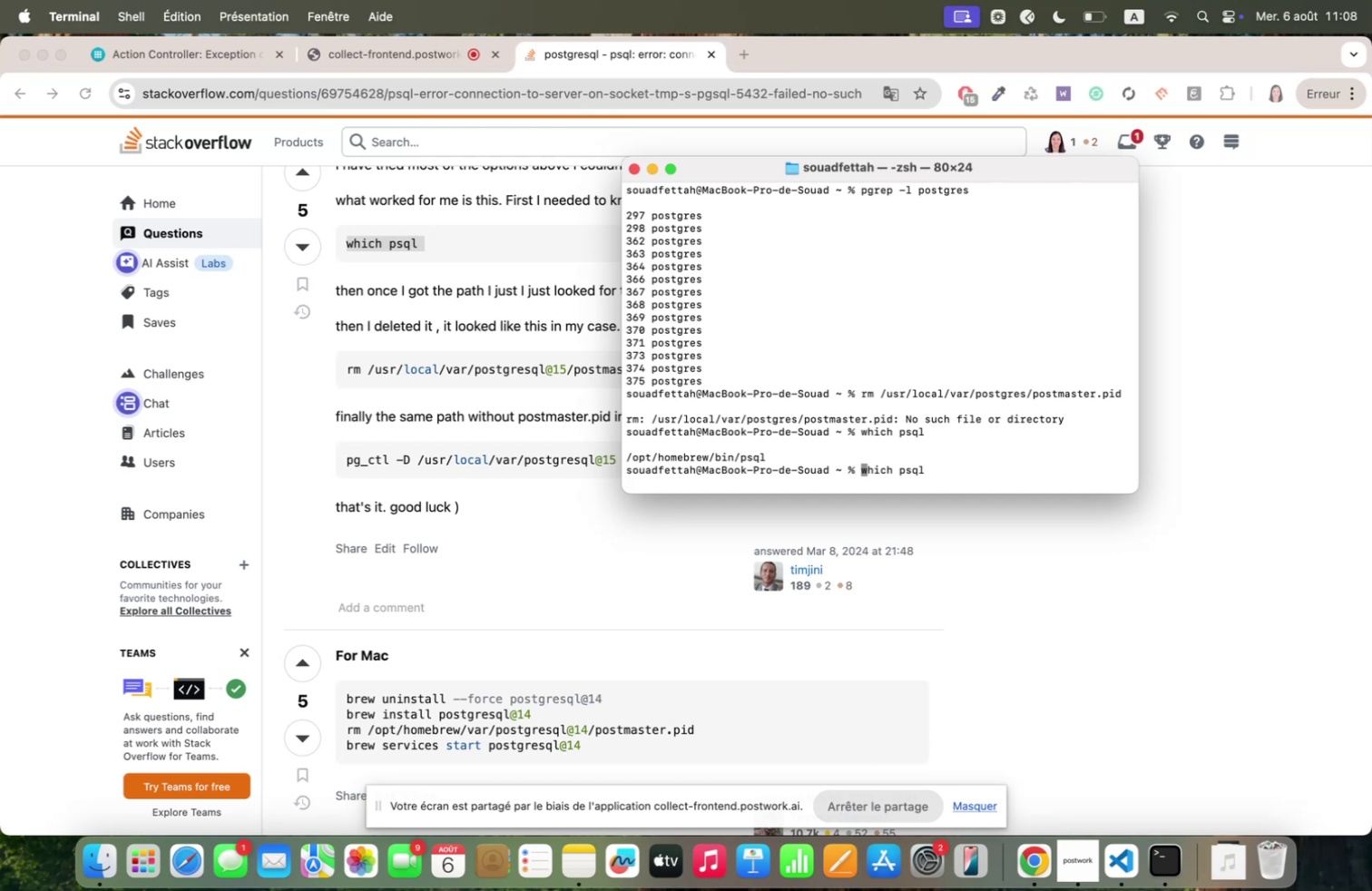 
key(ArrowUp)
 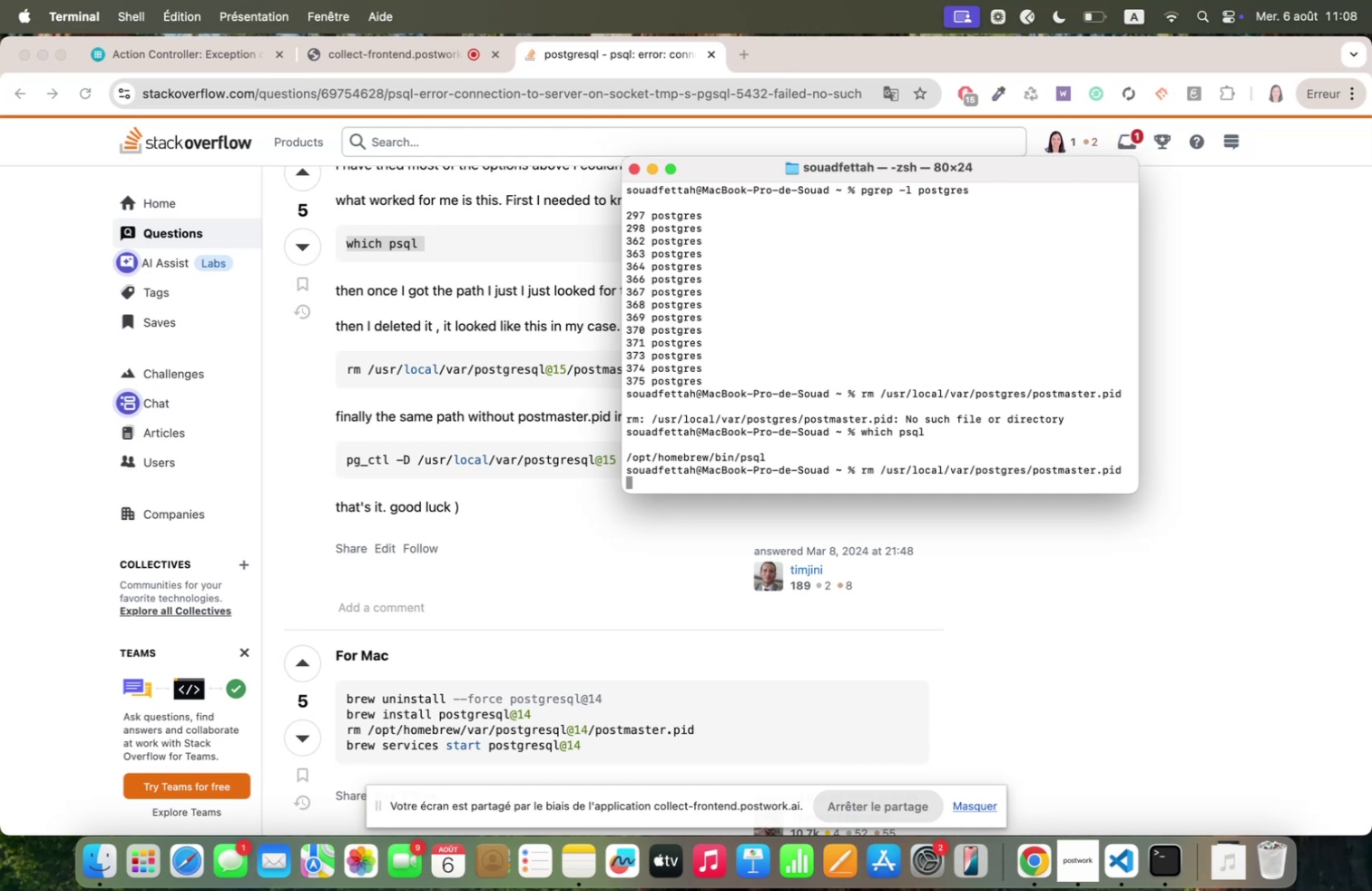 
hold_key(key=Backspace, duration=1.5)
 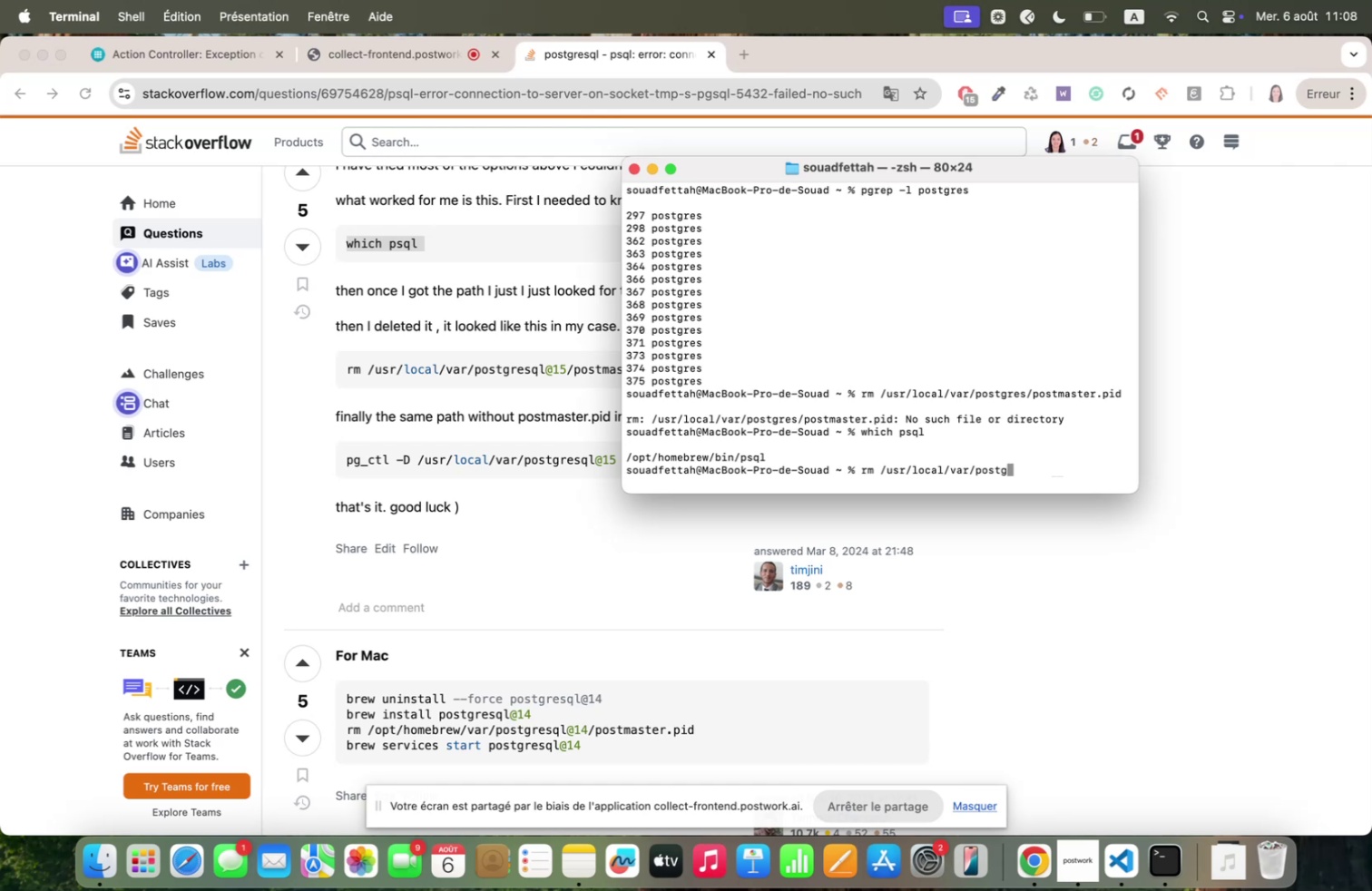 
hold_key(key=Backspace, duration=1.51)
 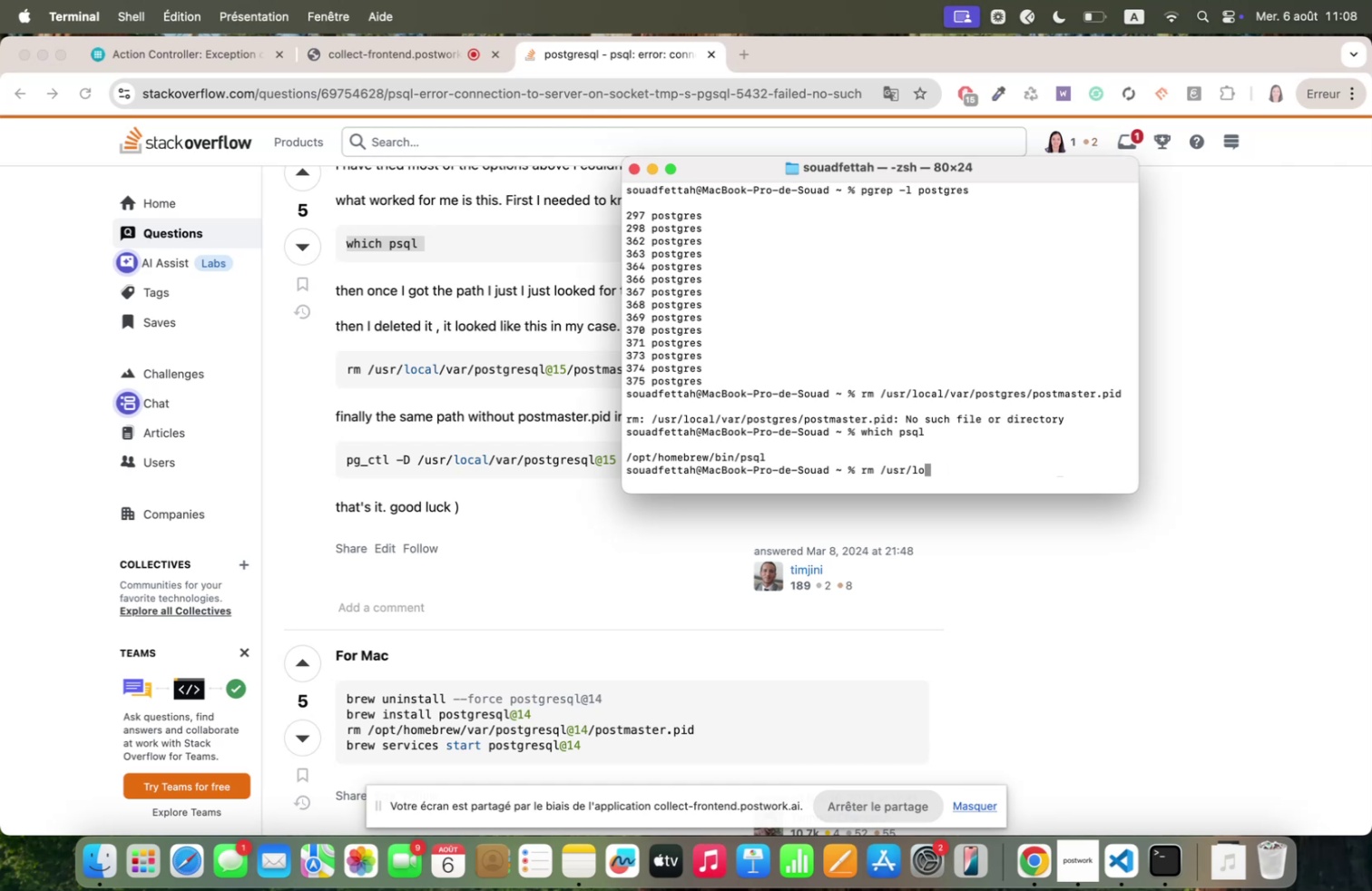 
key(Backspace)
key(Backspace)
key(Backspace)
key(Backspace)
key(Backspace)
key(Backspace)
type(op)
key(Tab)
type(ho)
key(Tab)
type(b)
 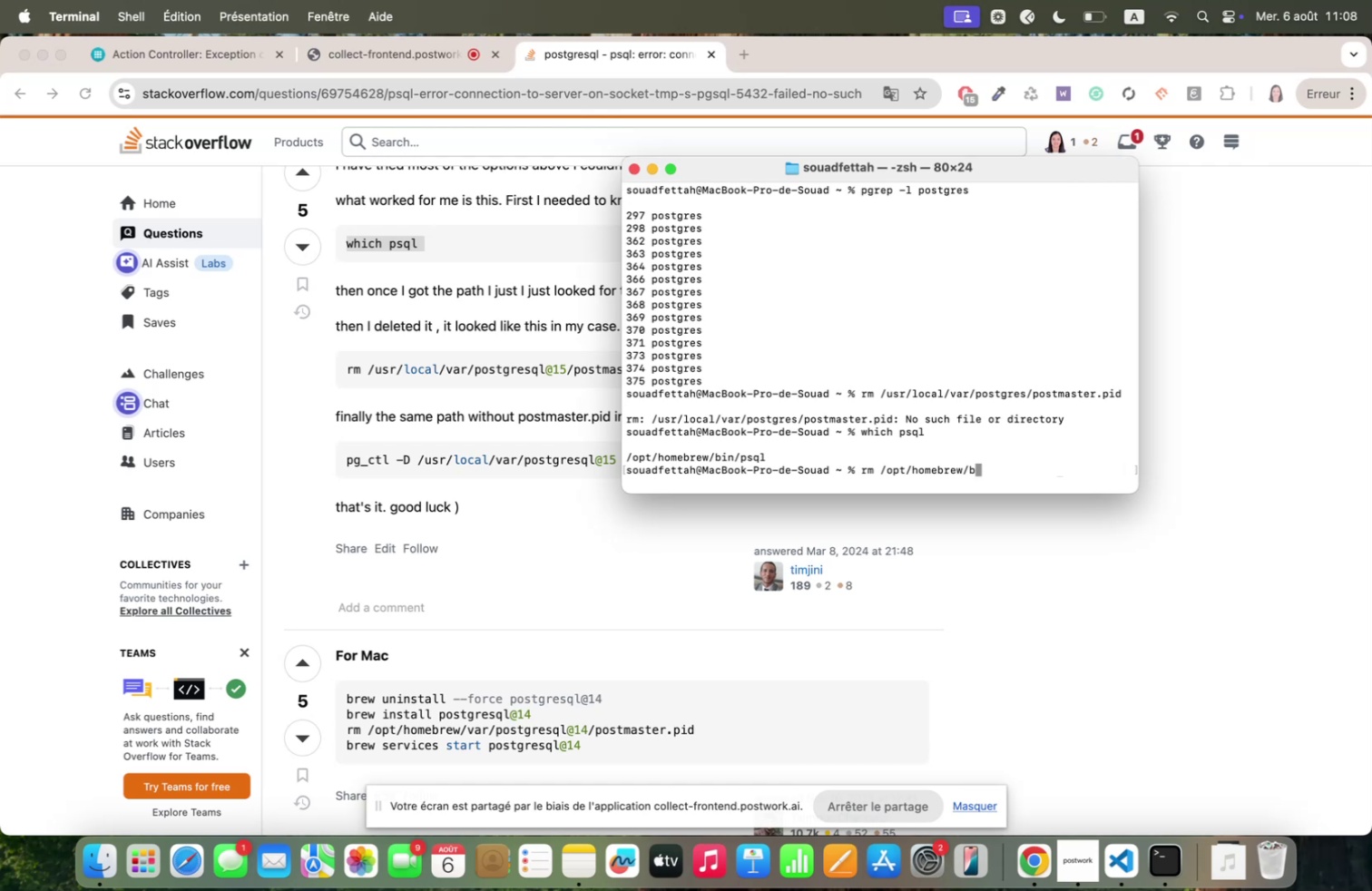 
key(Tab)
type(po)
key(Tab)
key(Tab)
 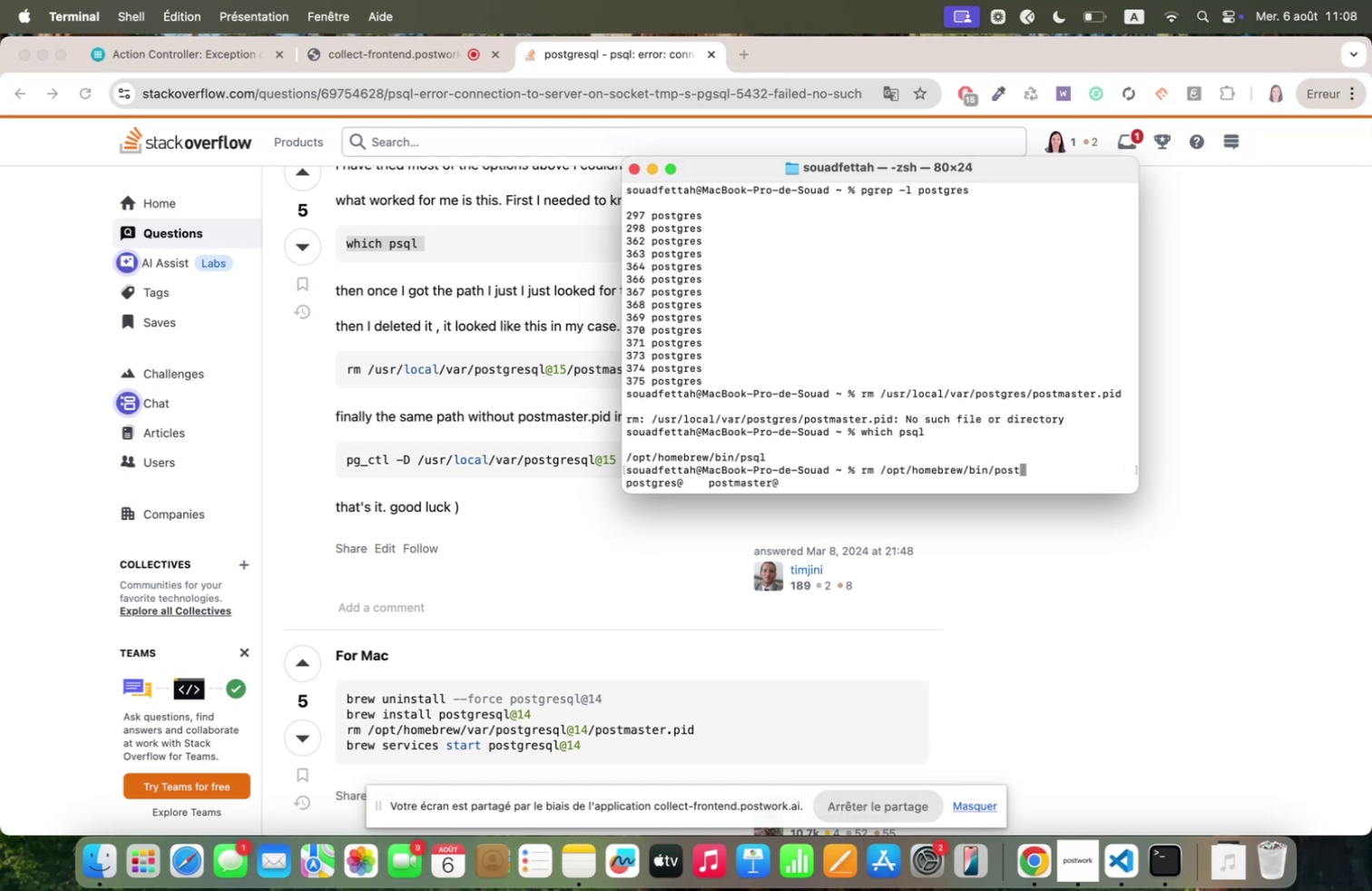 
type(gr)
key(Tab)
key(Backspace)
type([Fn])
key(Tab)
type(>)
key(Tab)
type(po)
key(Tab)
key(Tab)
key(Tab)
key(Backspace)
key(Backspace)
key(Backspace)
key(Backspace)
key(Tab)
type(>)
 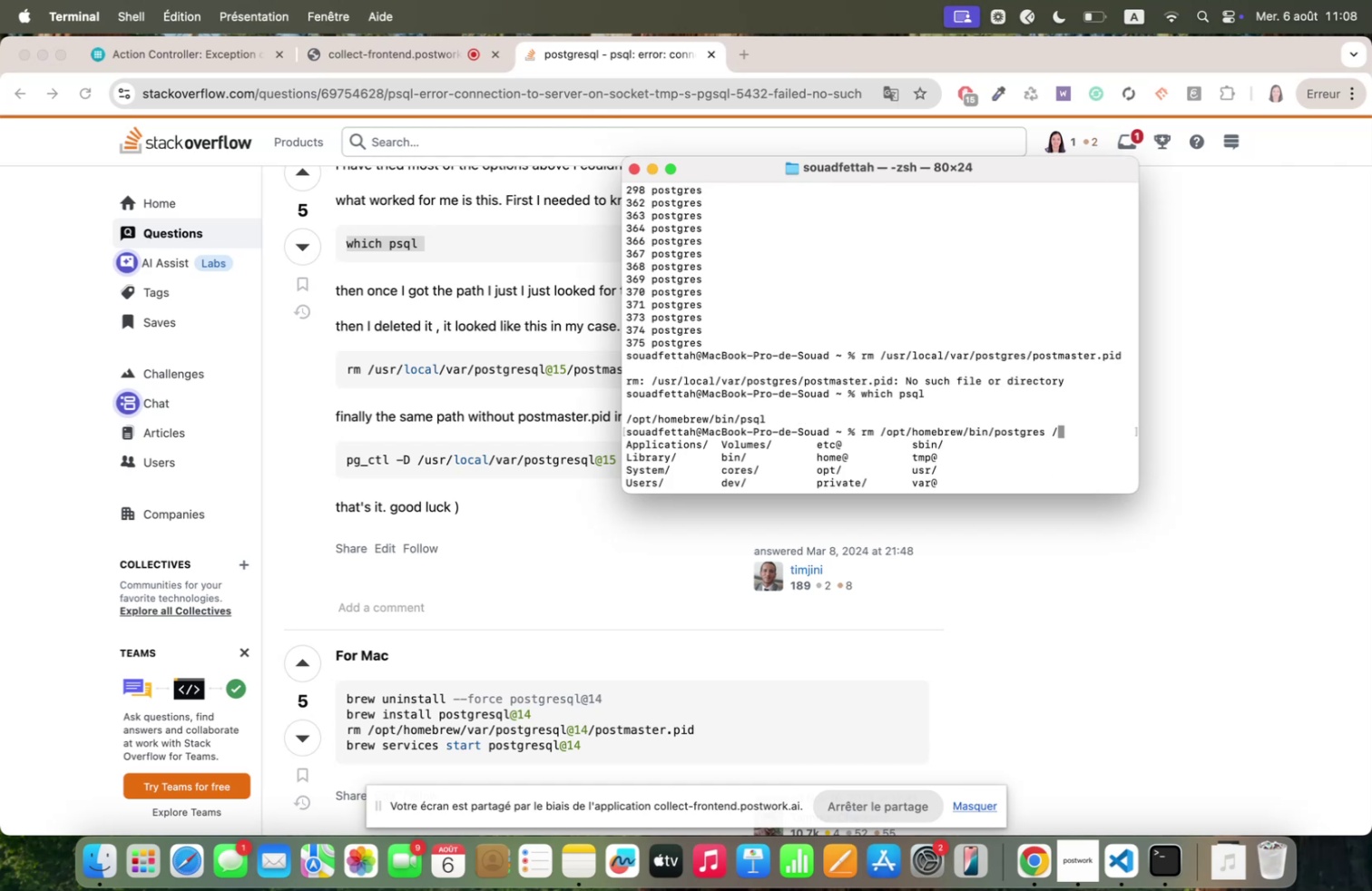 
 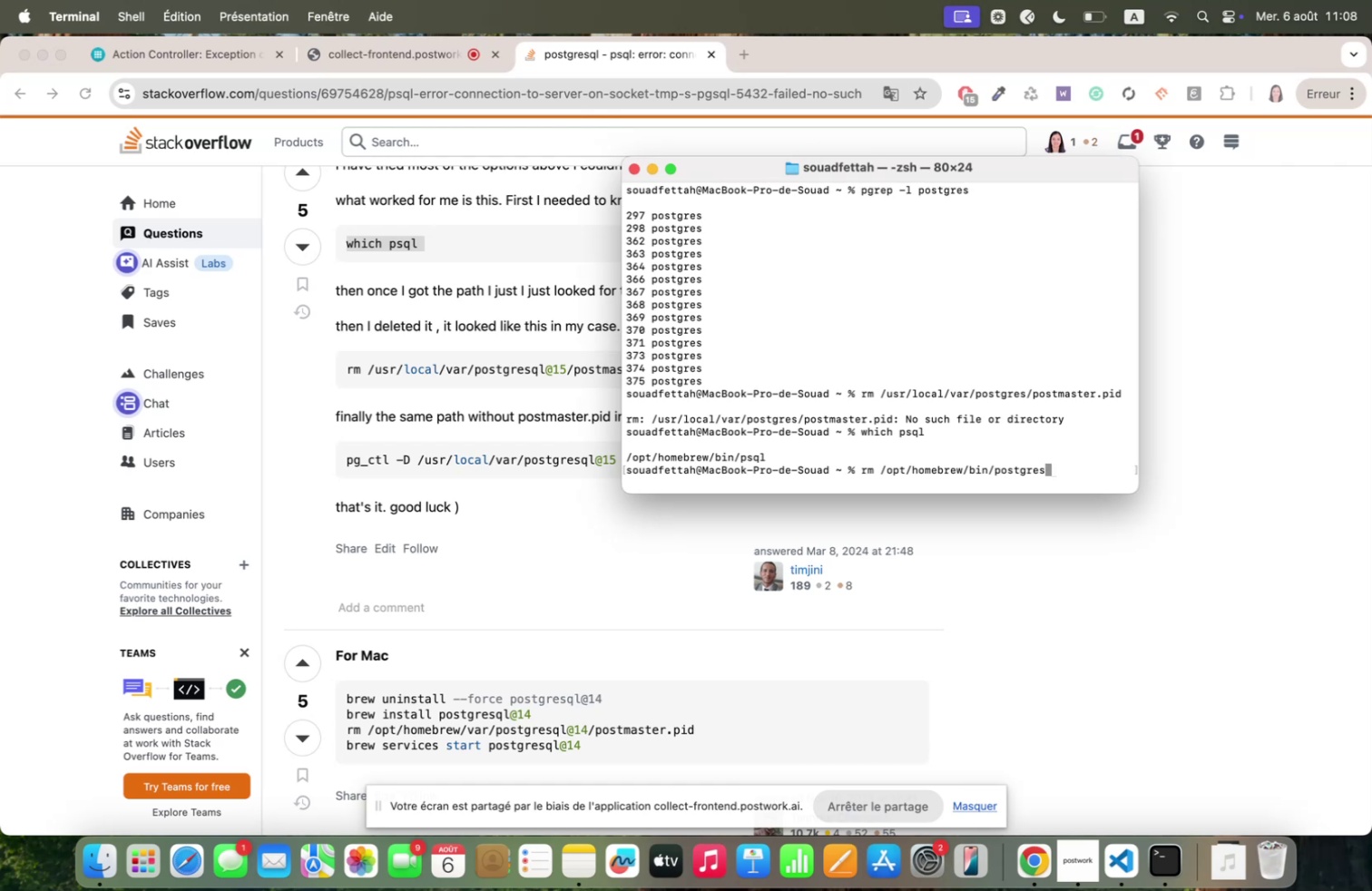 
hold_key(key=Tab, duration=0.34)
 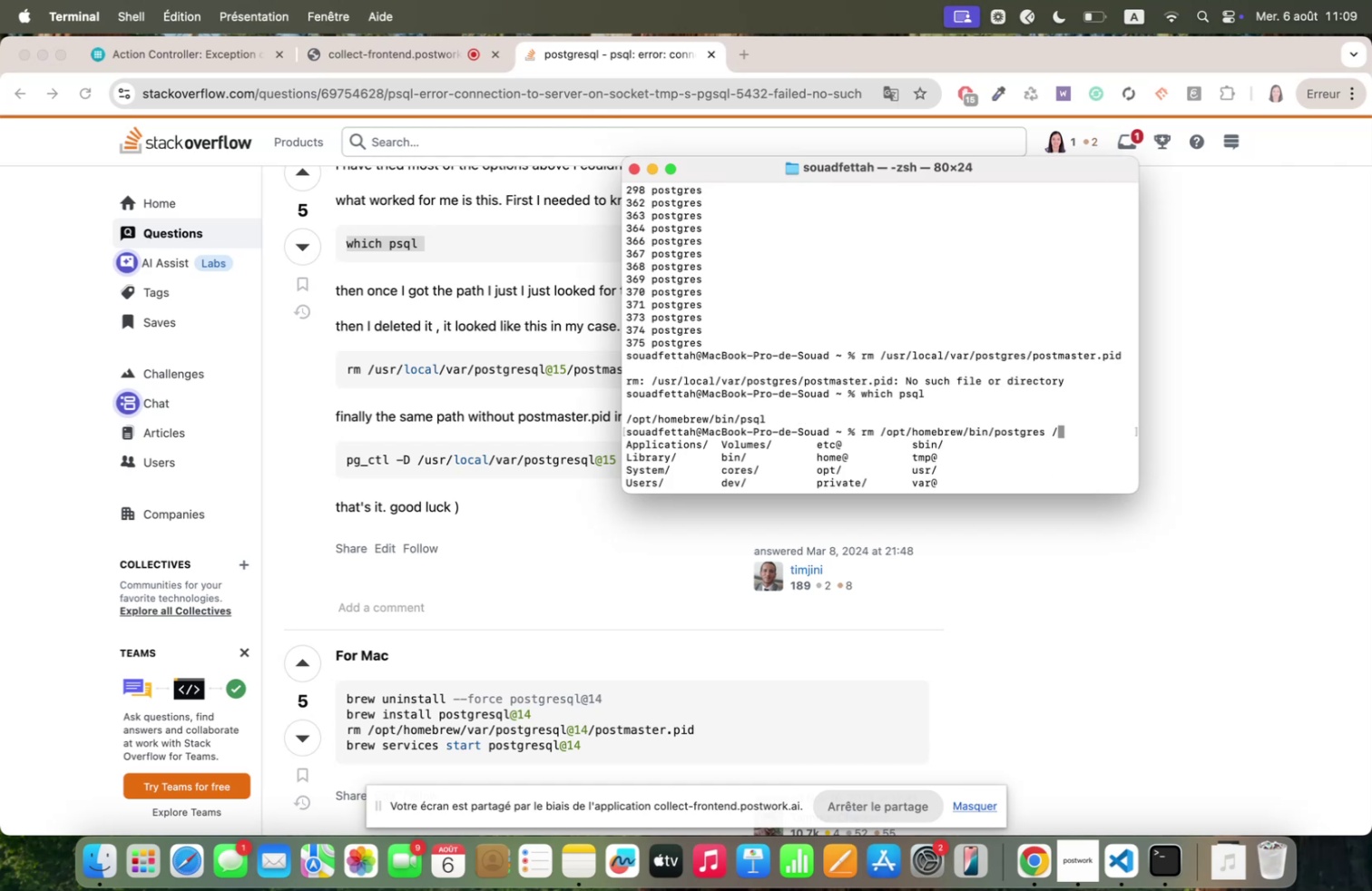 
type(po)
key(Tab)
key(Tab)
key(Tab)
key(Backspace)
key(Backspace)
key(Backspace)
key(Backspace)
key(Backspace)
key(Backspace)
key(Backspace)
key(Backspace)
key(Backspace)
key(Backspace)
key(Backspace)
key(Backspace)
type(vq)
key(Tab)
type(po)
key(Tab)
type(po)
key(Tab)
key(Tab)
 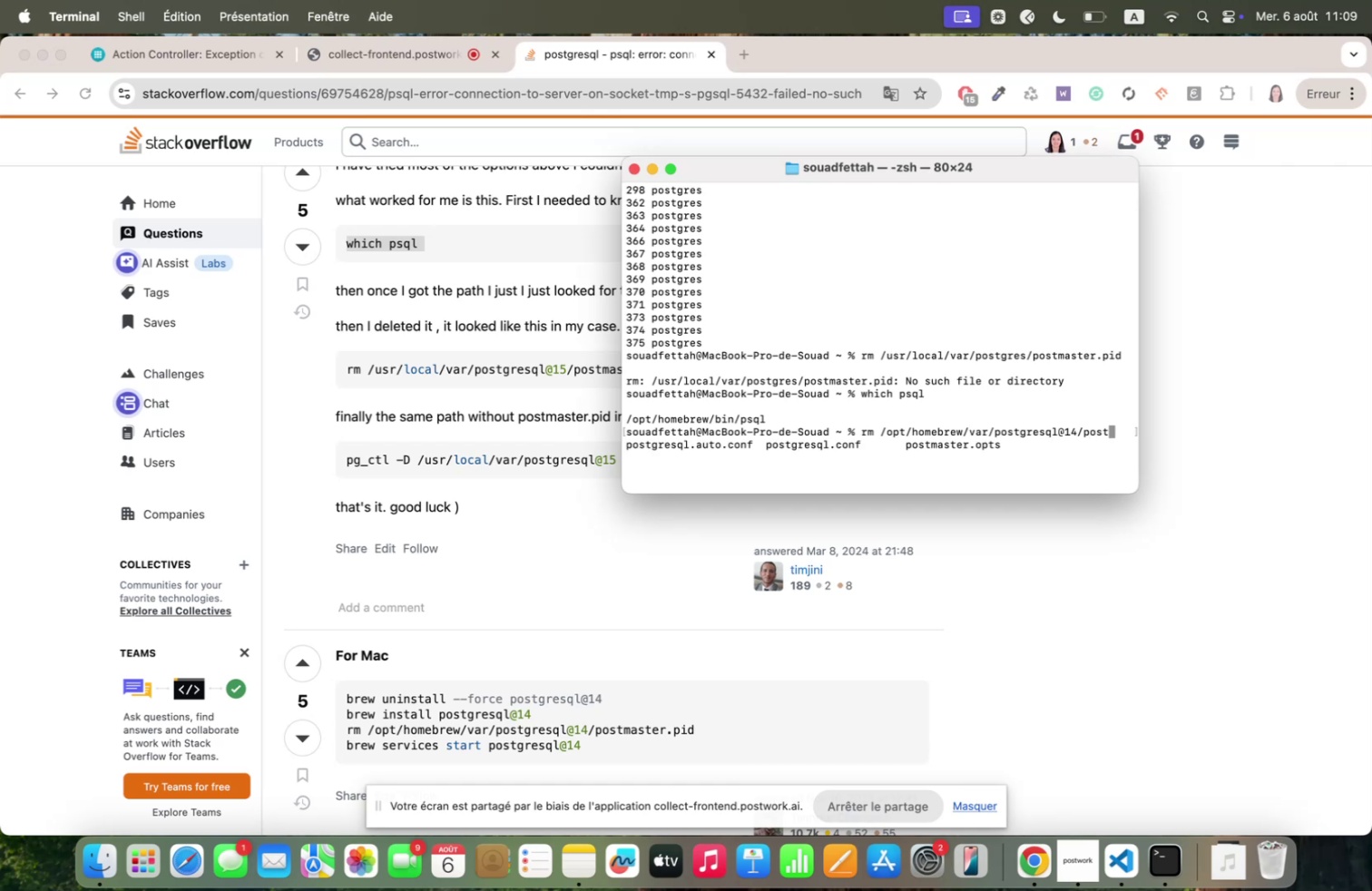 
key(Semicolon)
 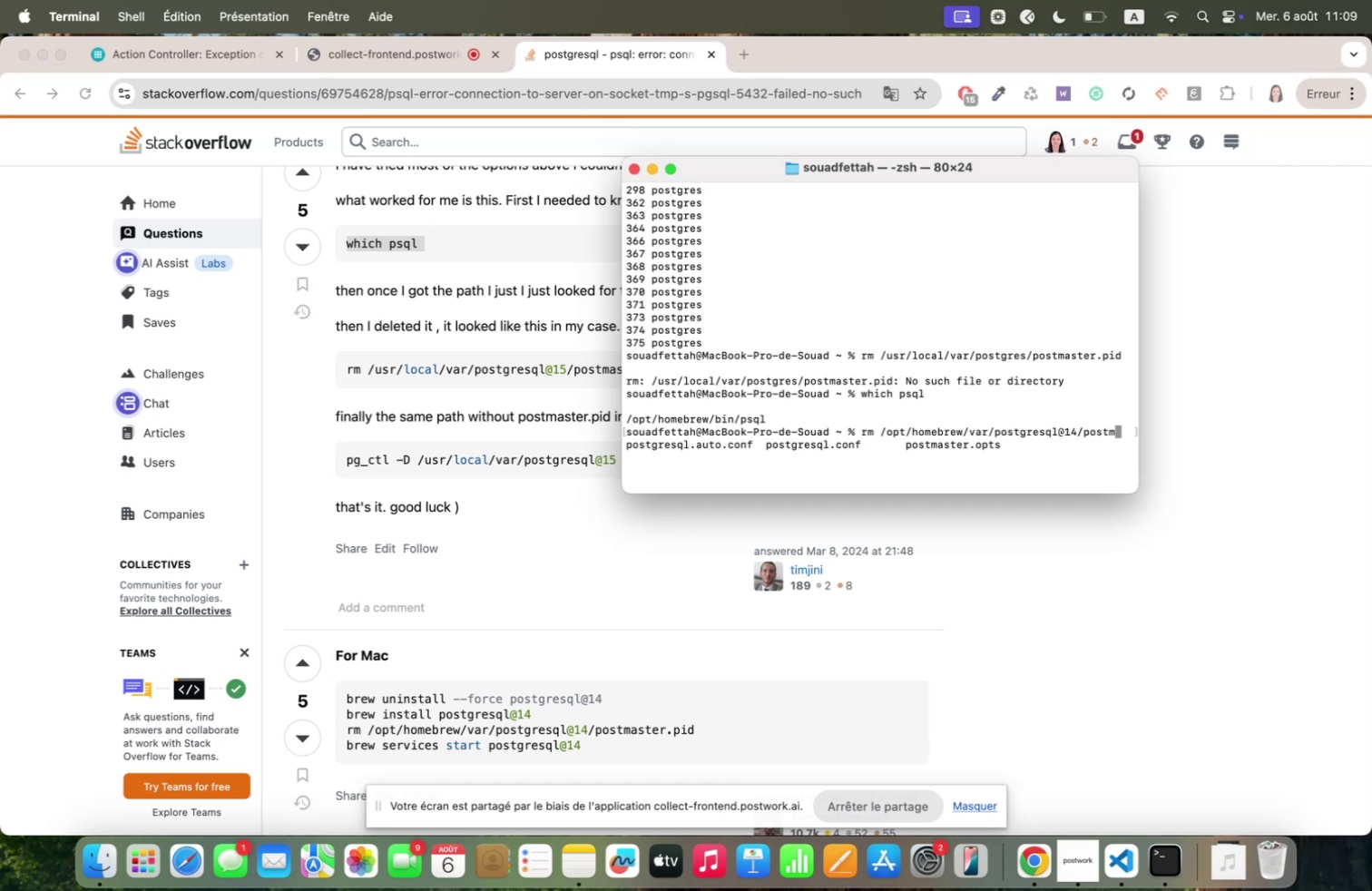 
key(Tab)
 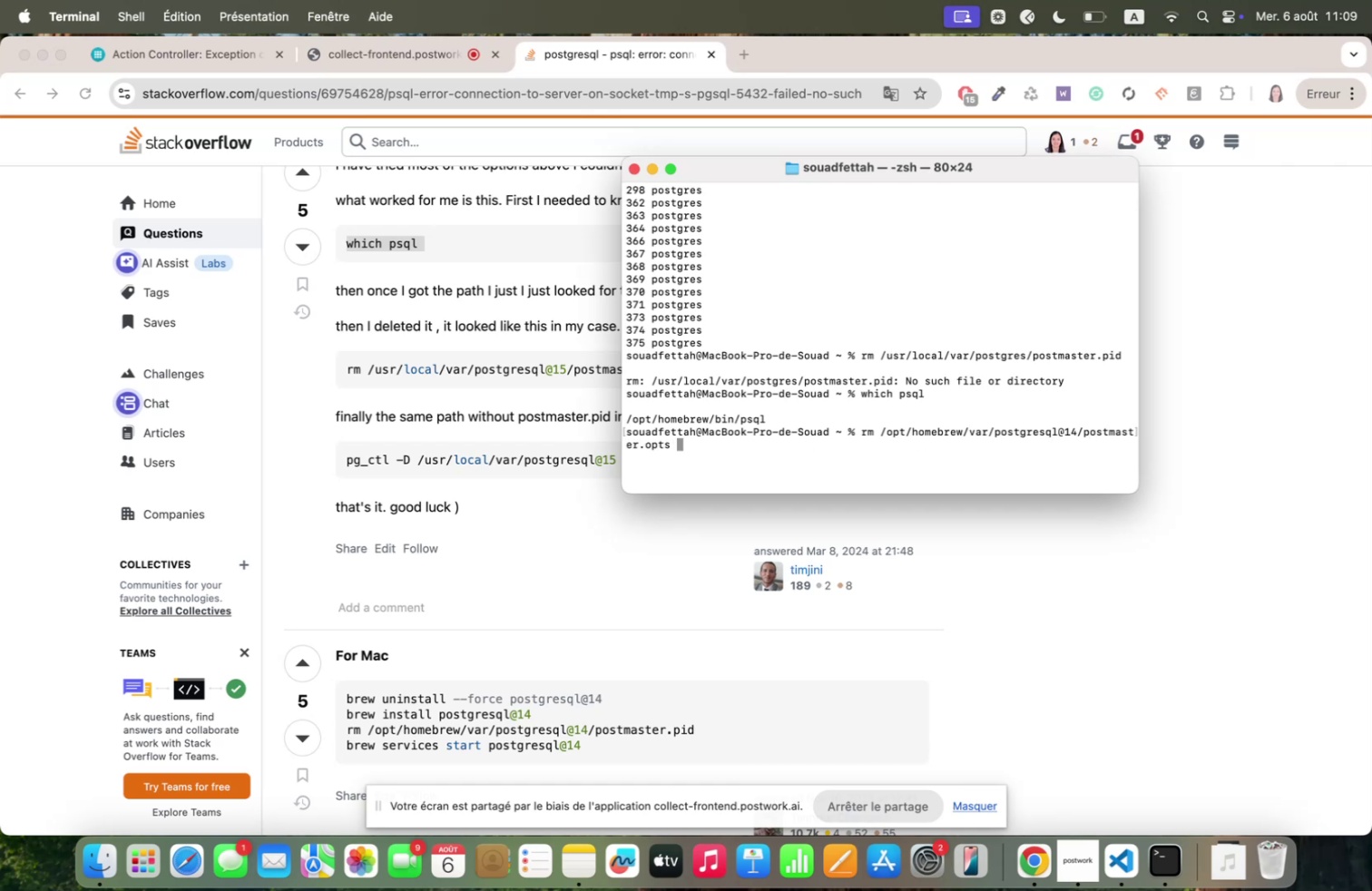 
key(Enter)
 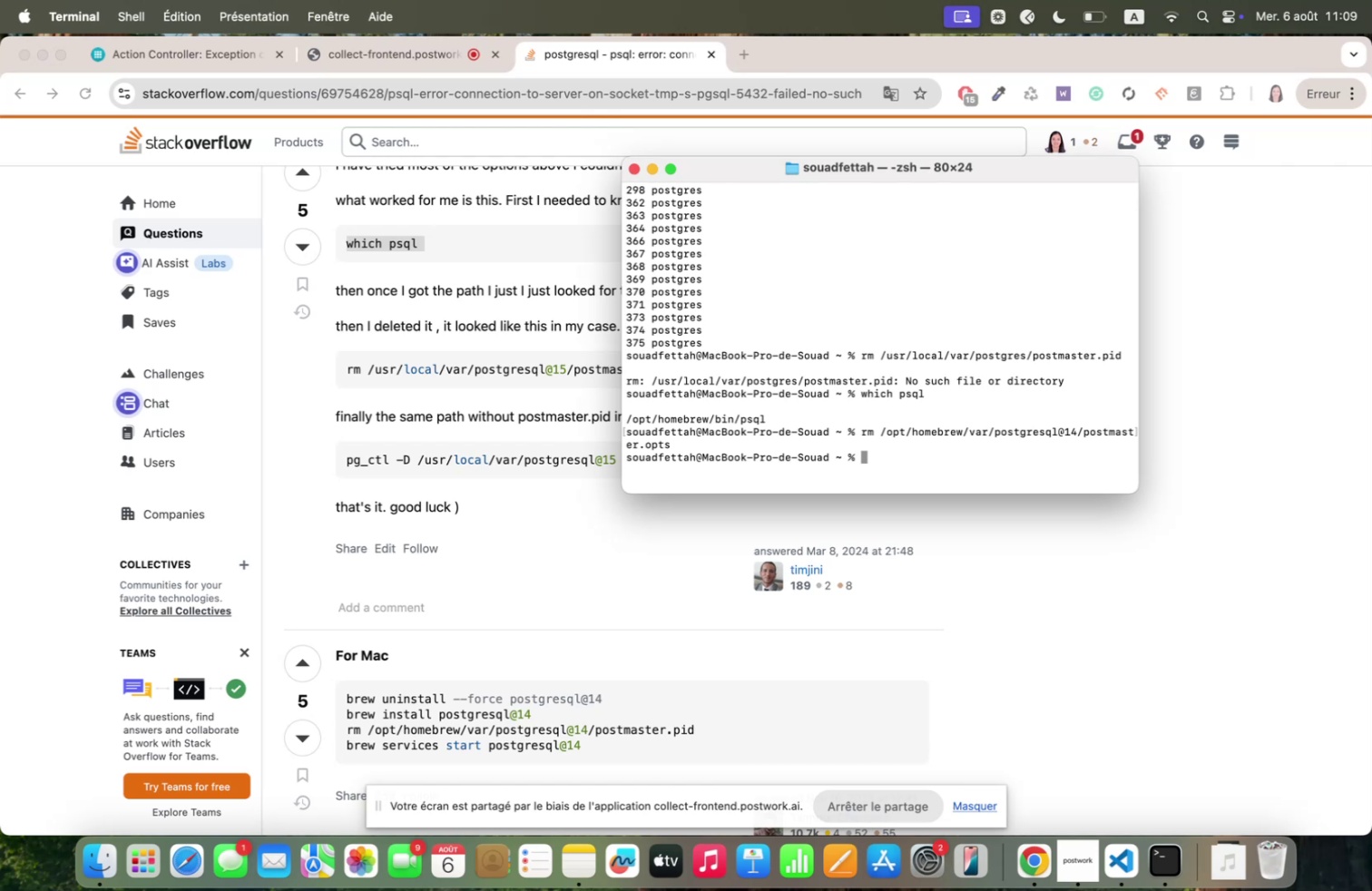 
key(ArrowUp)
 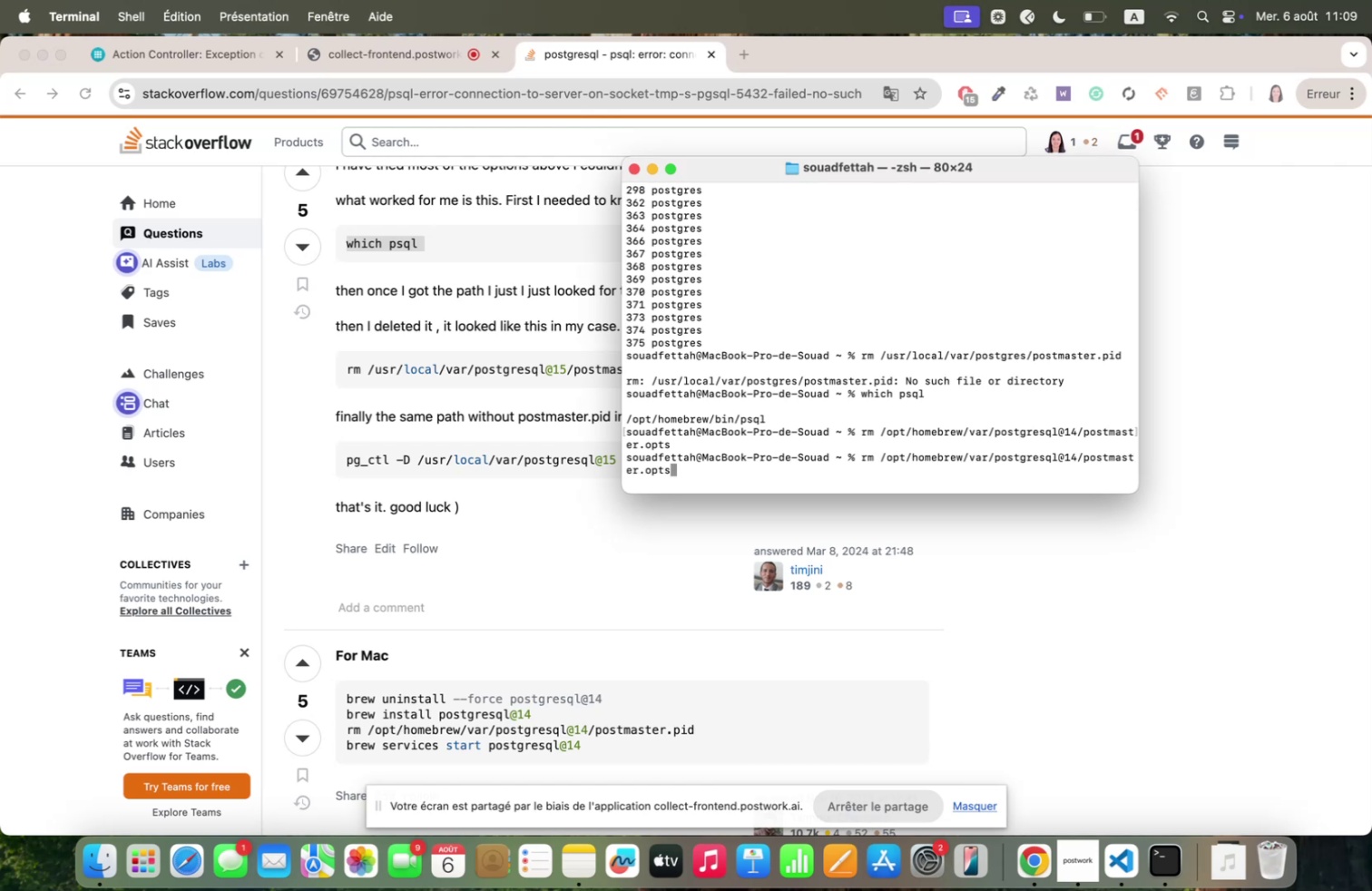 
key(ArrowUp)
 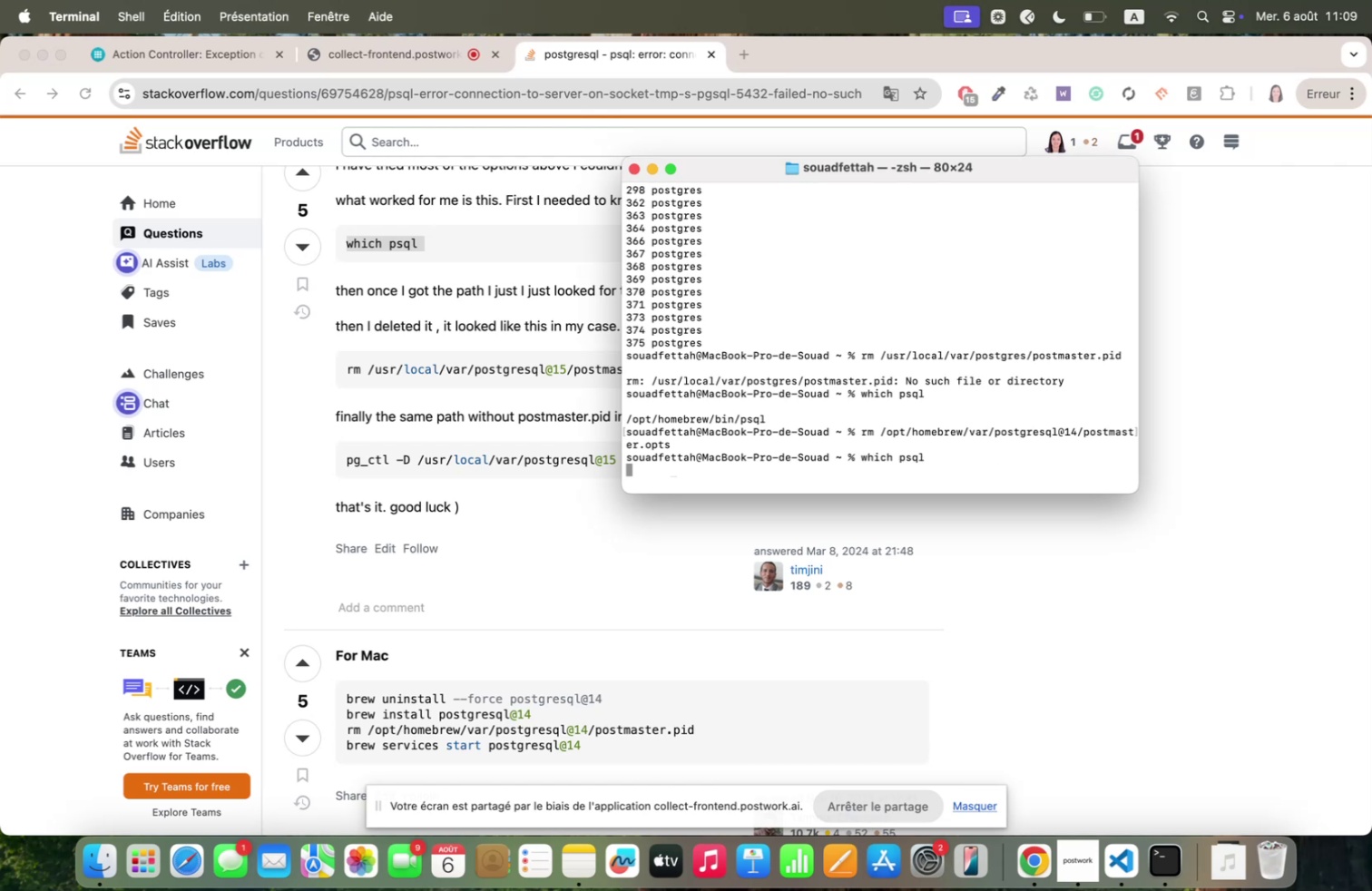 
key(ArrowUp)
 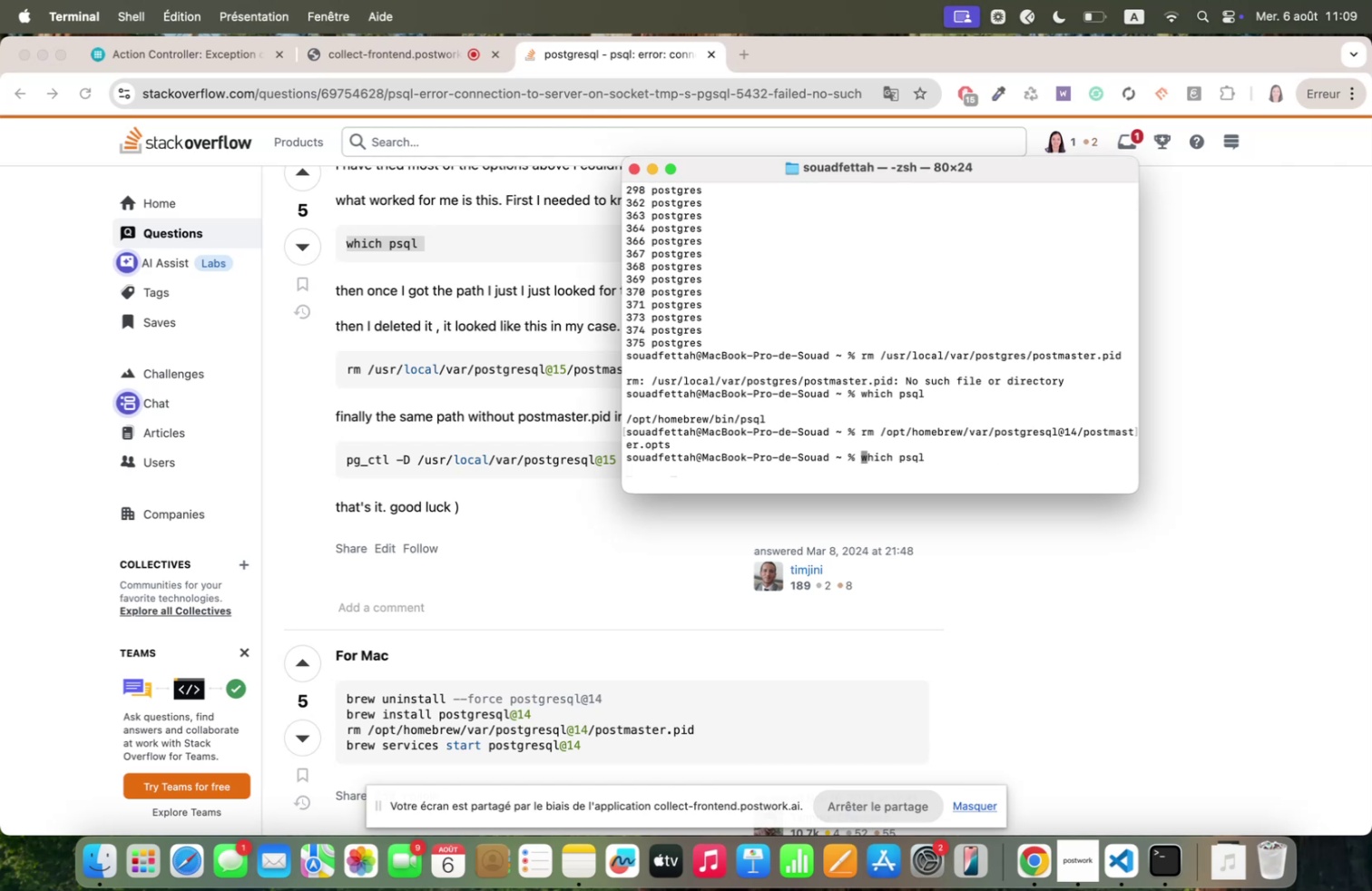 
key(ArrowUp)
 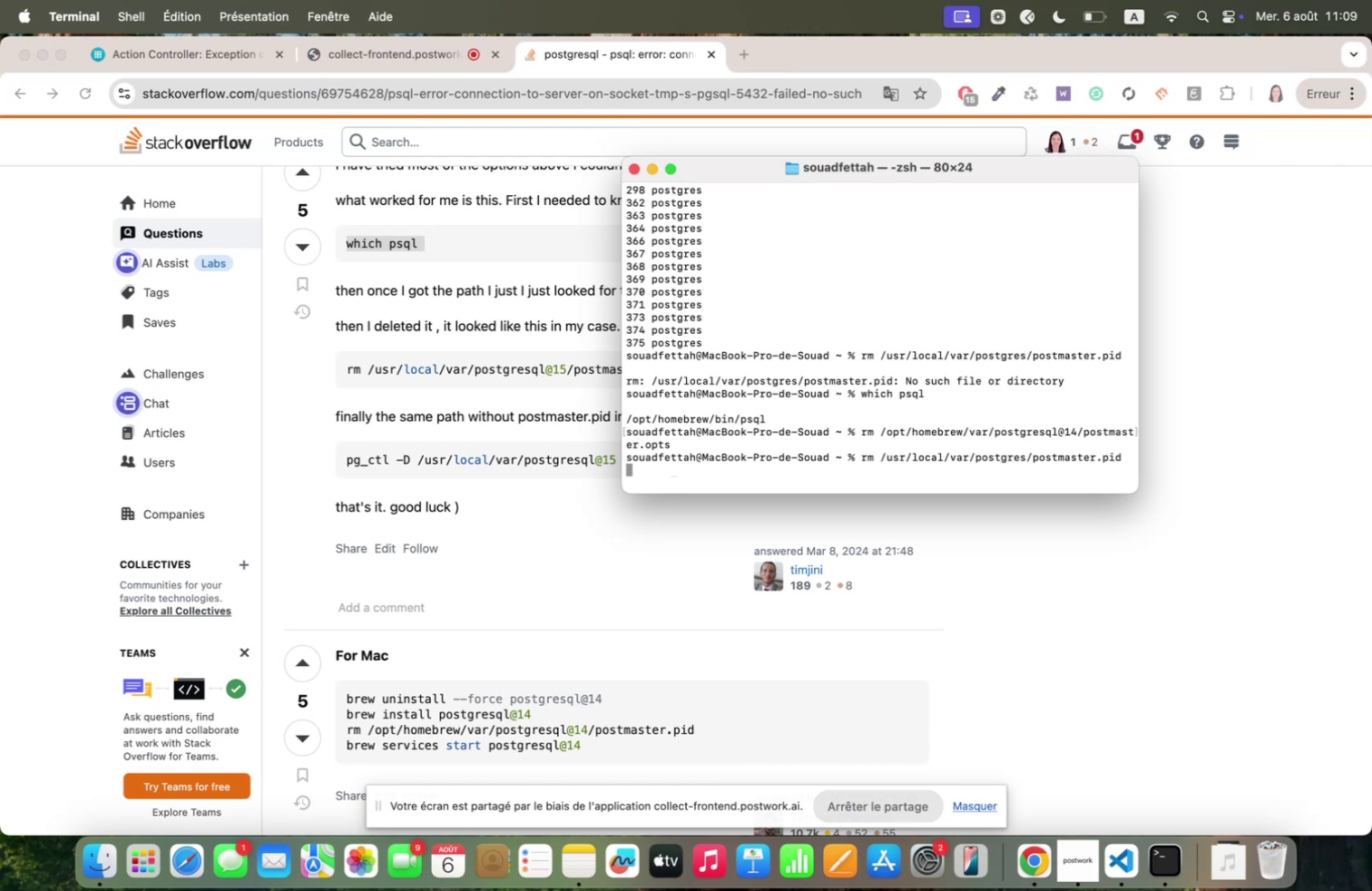 
key(ArrowUp)
 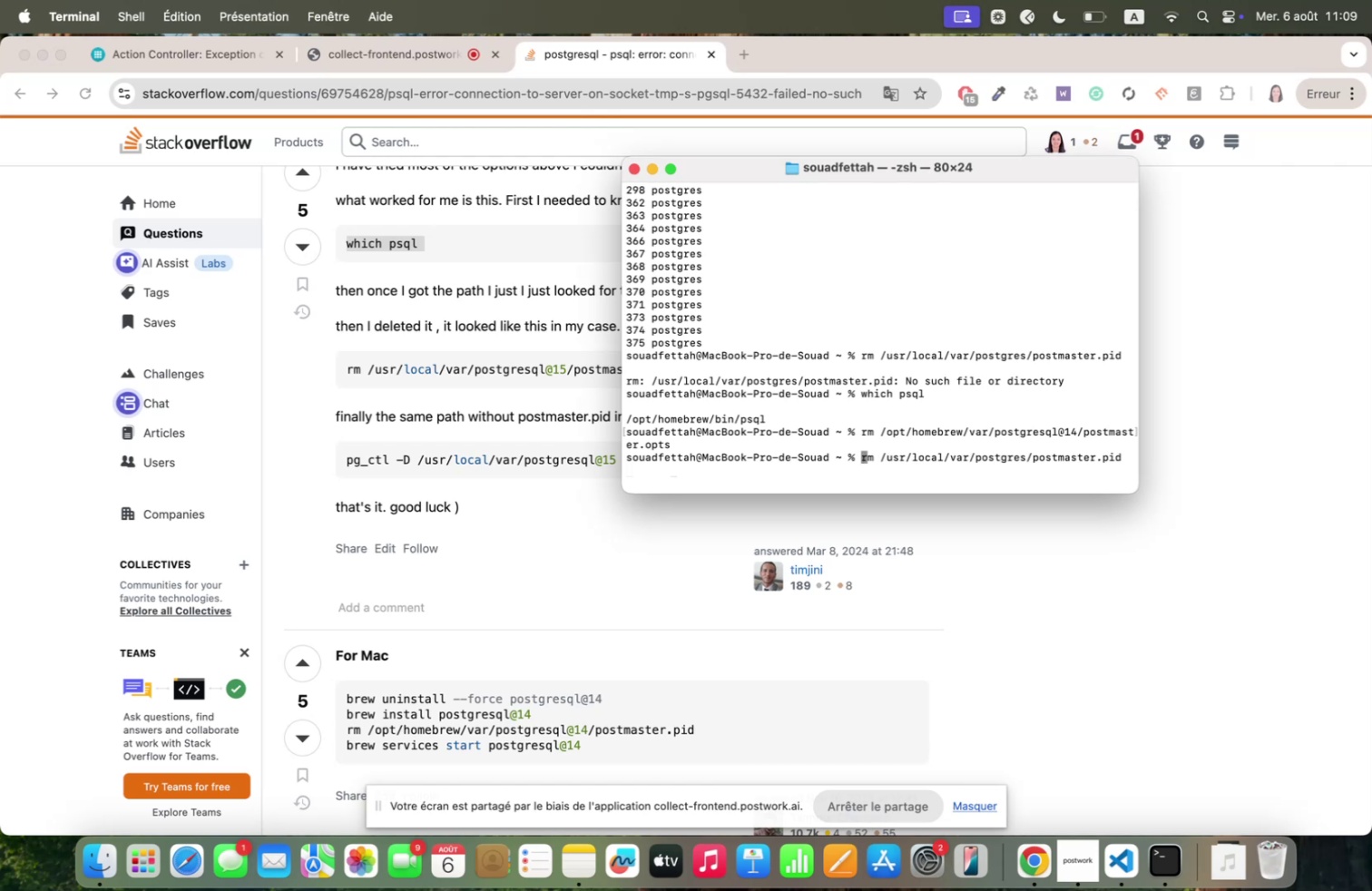 
key(ArrowUp)
 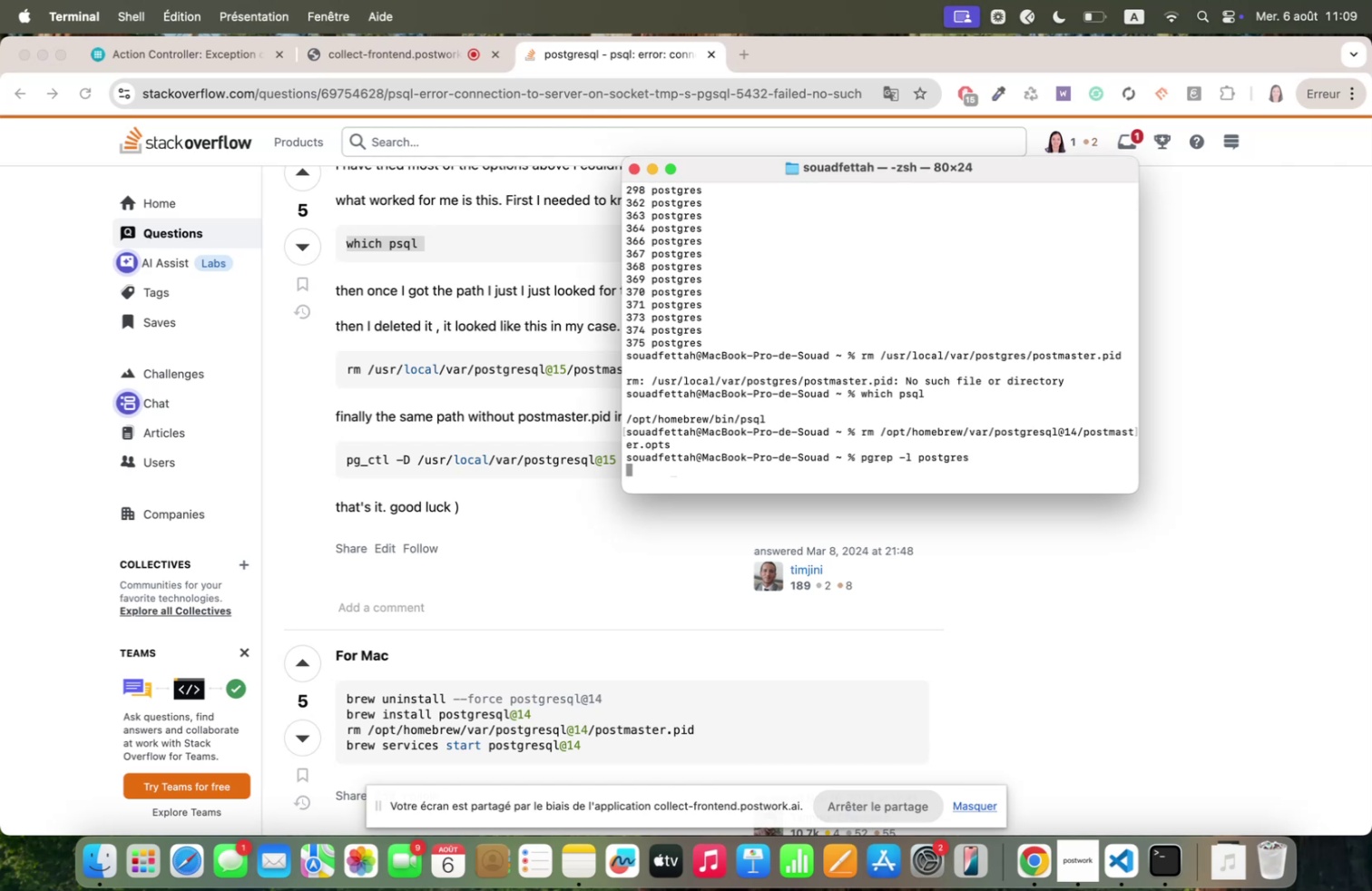 
key(Enter)
 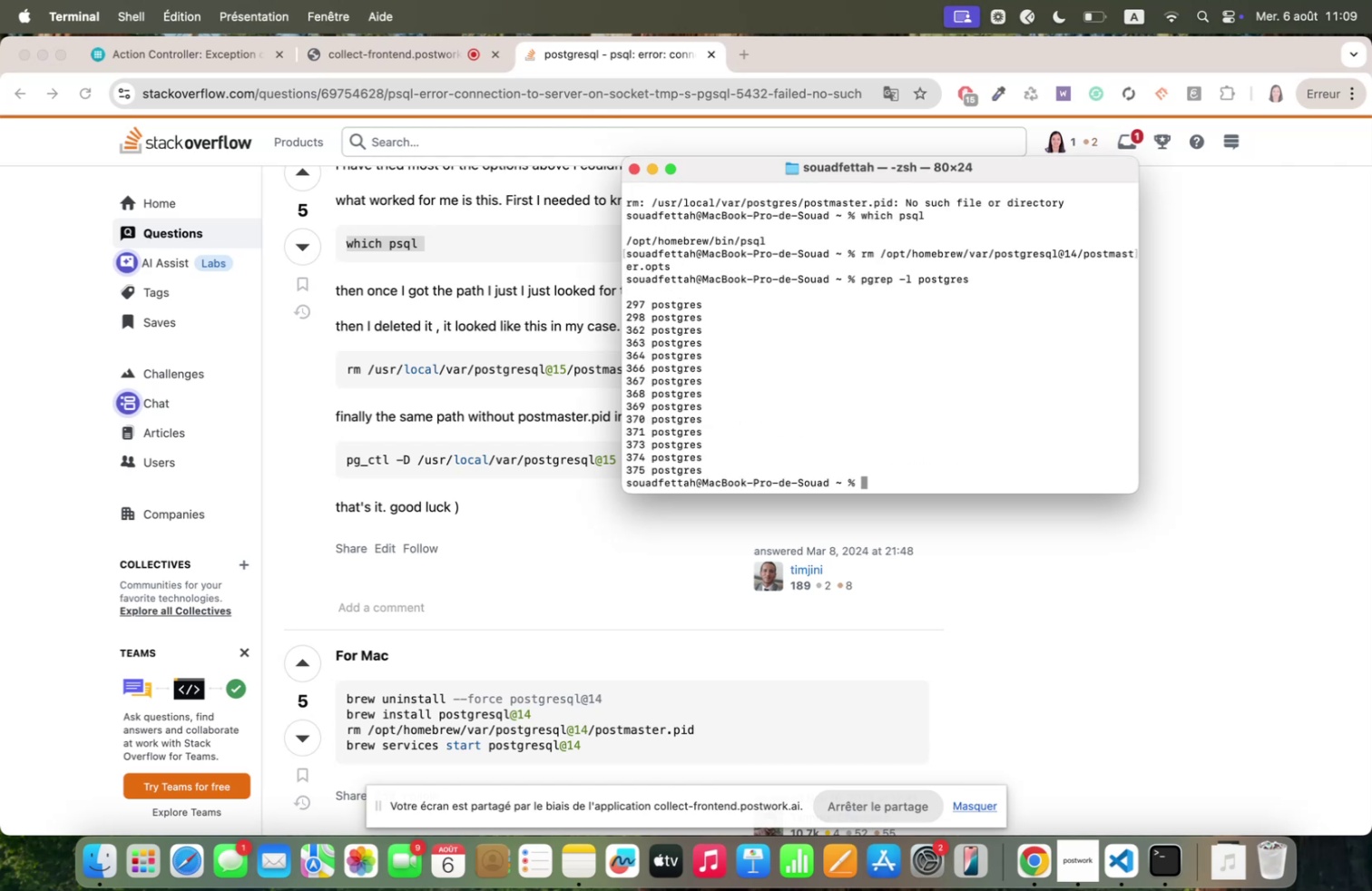 
type(pgkill)
 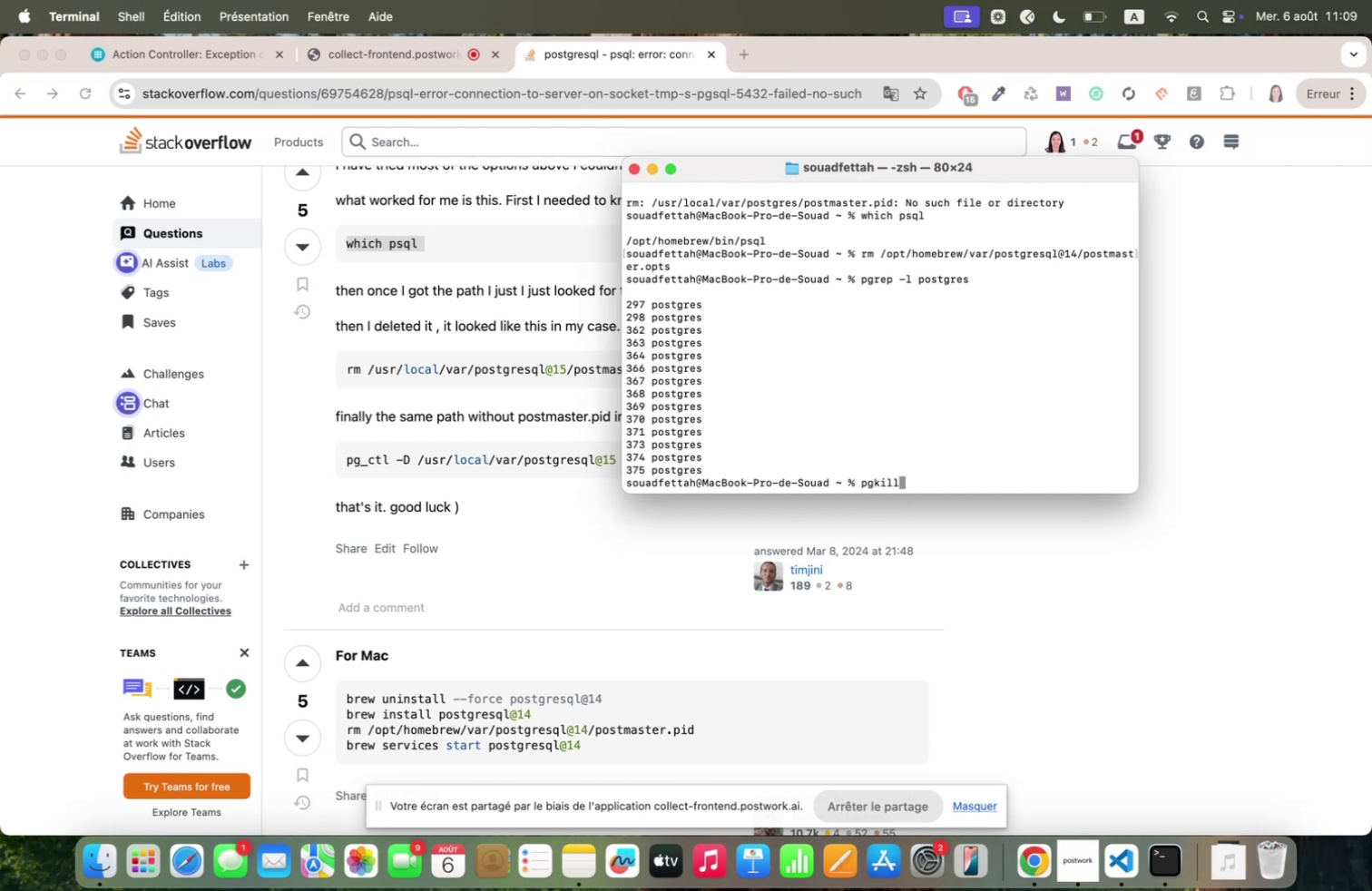 
key(Enter)
 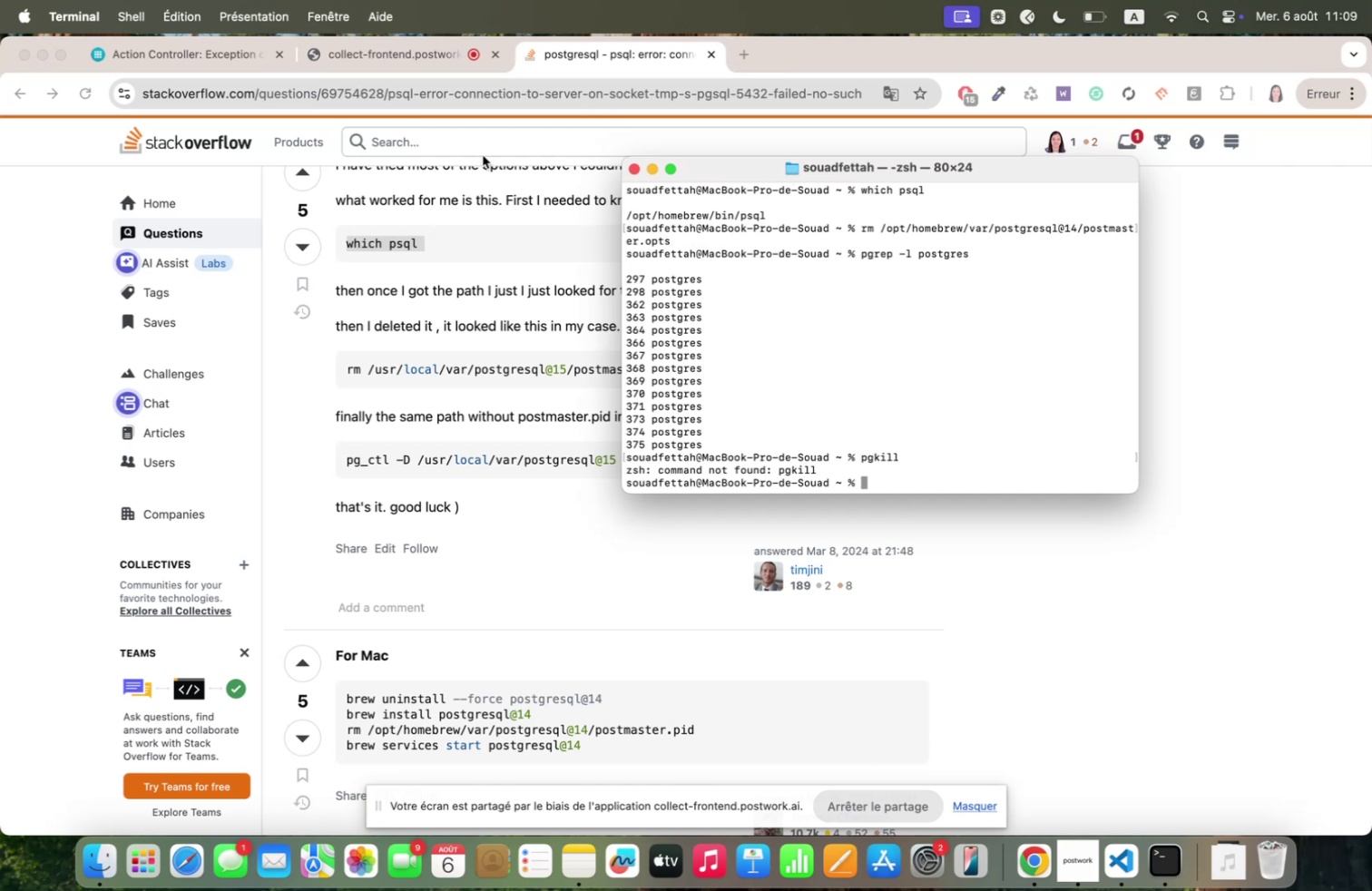 
left_click([442, 354])
 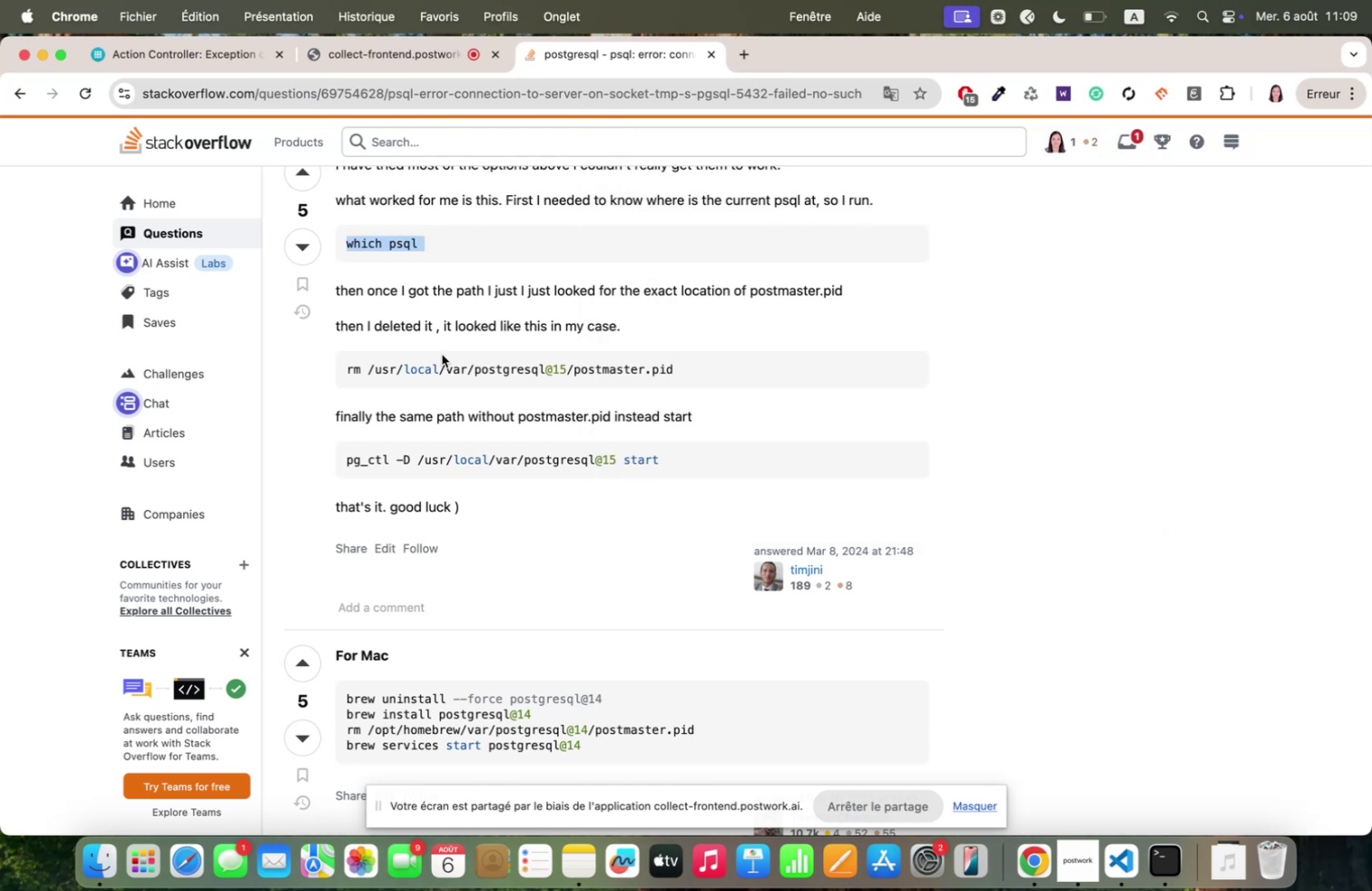 
scroll: coordinate [442, 354], scroll_direction: down, amount: 54.0
 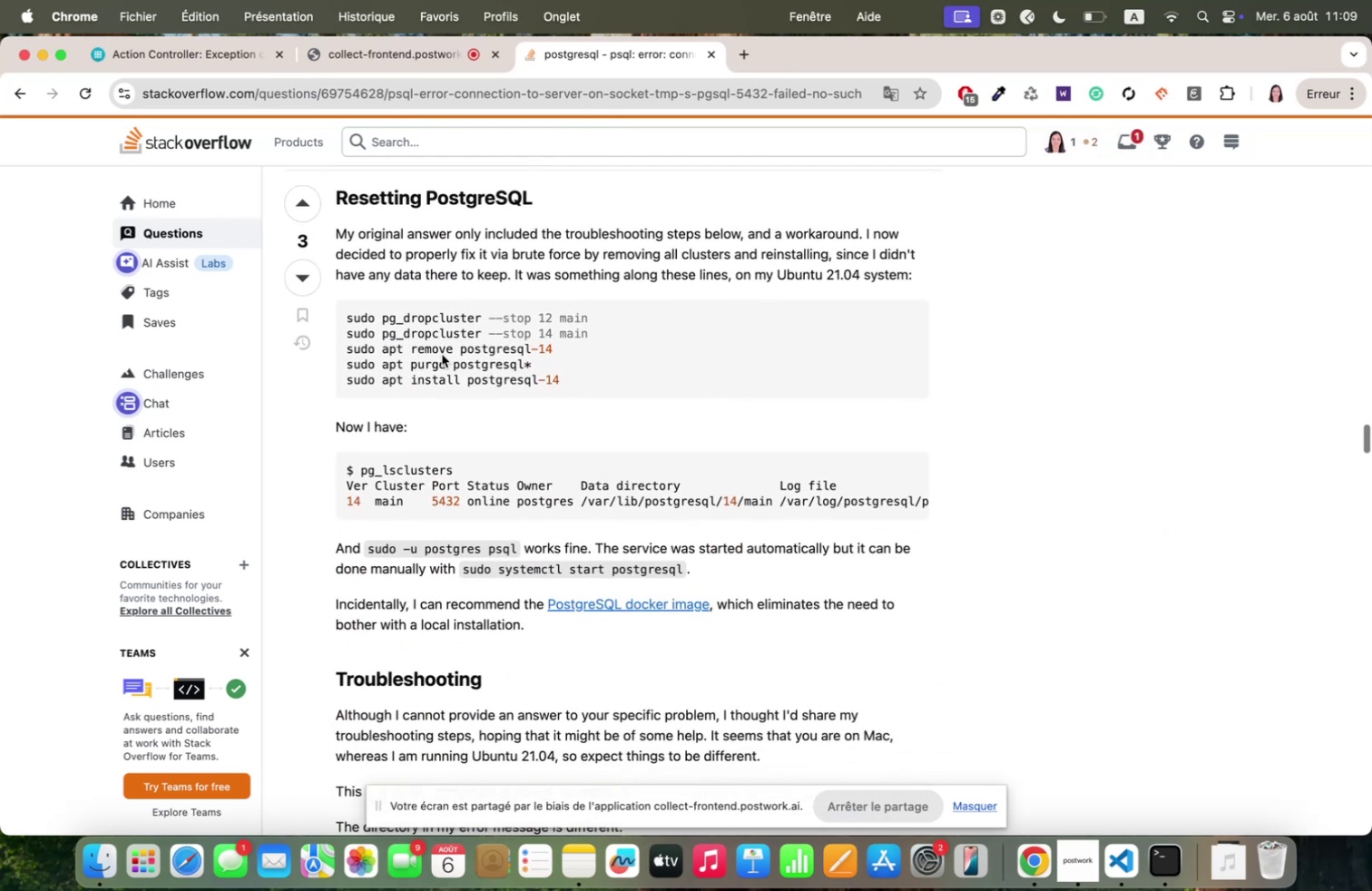 
scroll: coordinate [442, 354], scroll_direction: up, amount: 5.0
 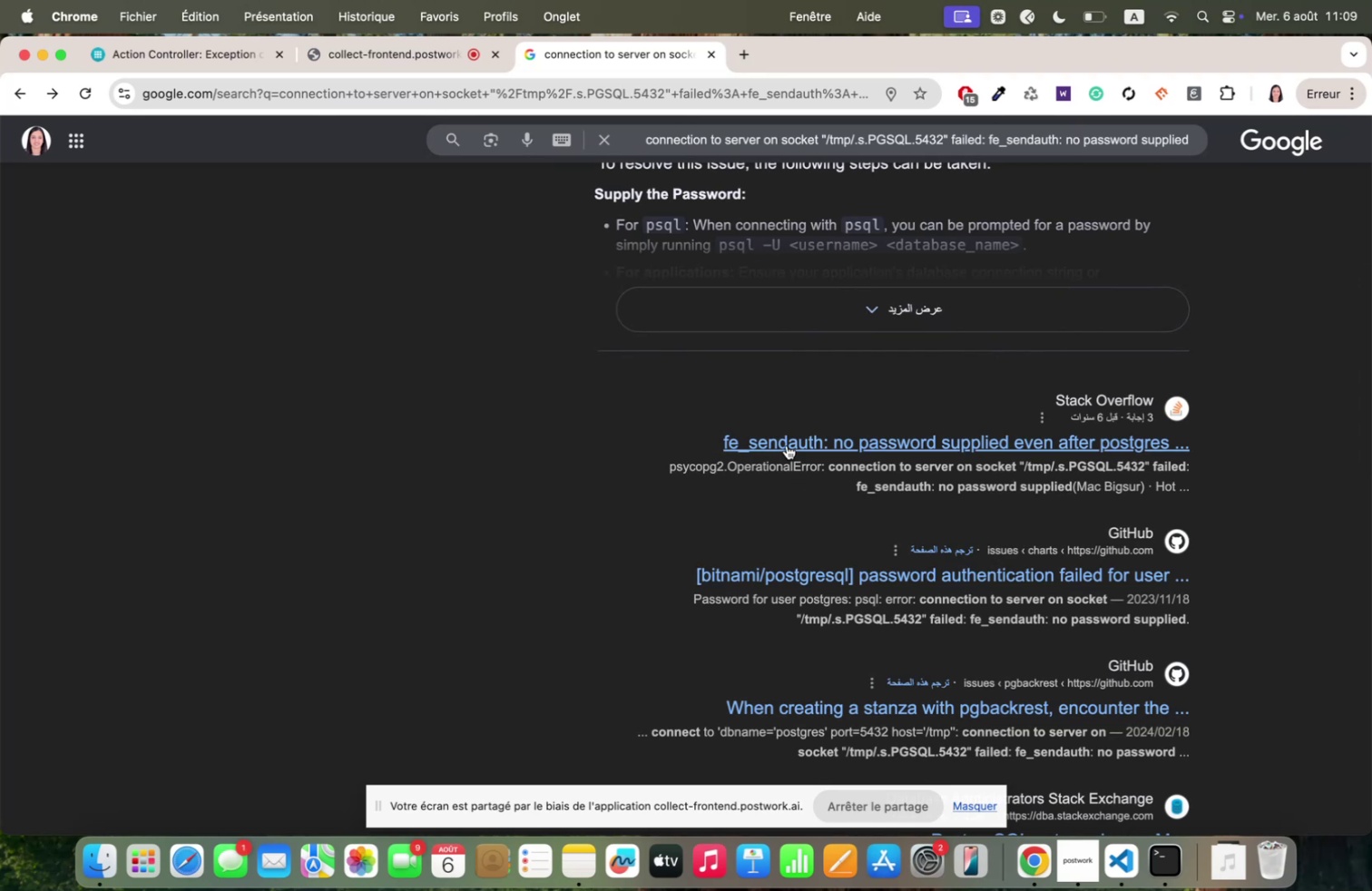 
left_click([785, 442])
 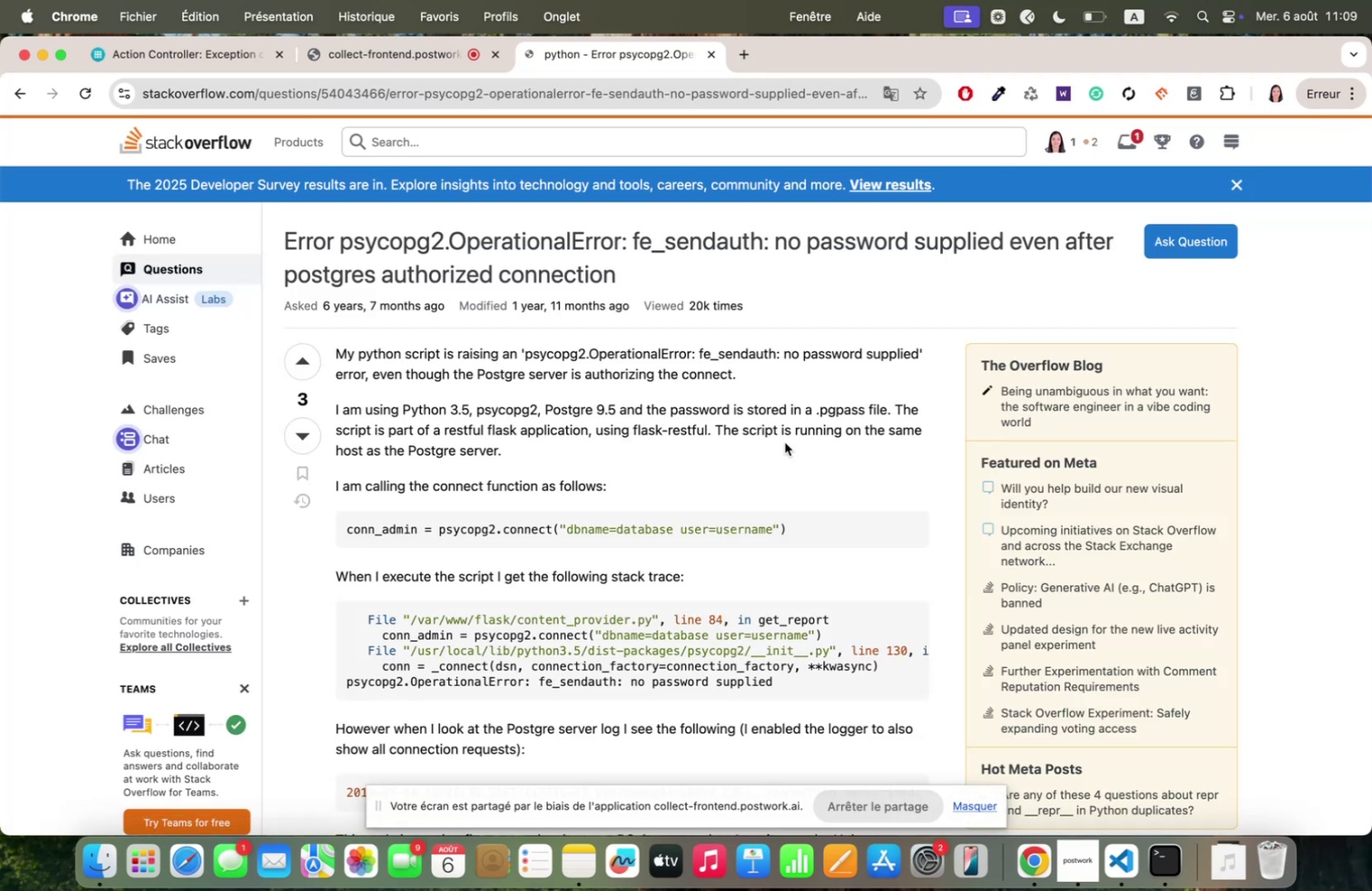 
scroll: coordinate [781, 448], scroll_direction: down, amount: 82.0
 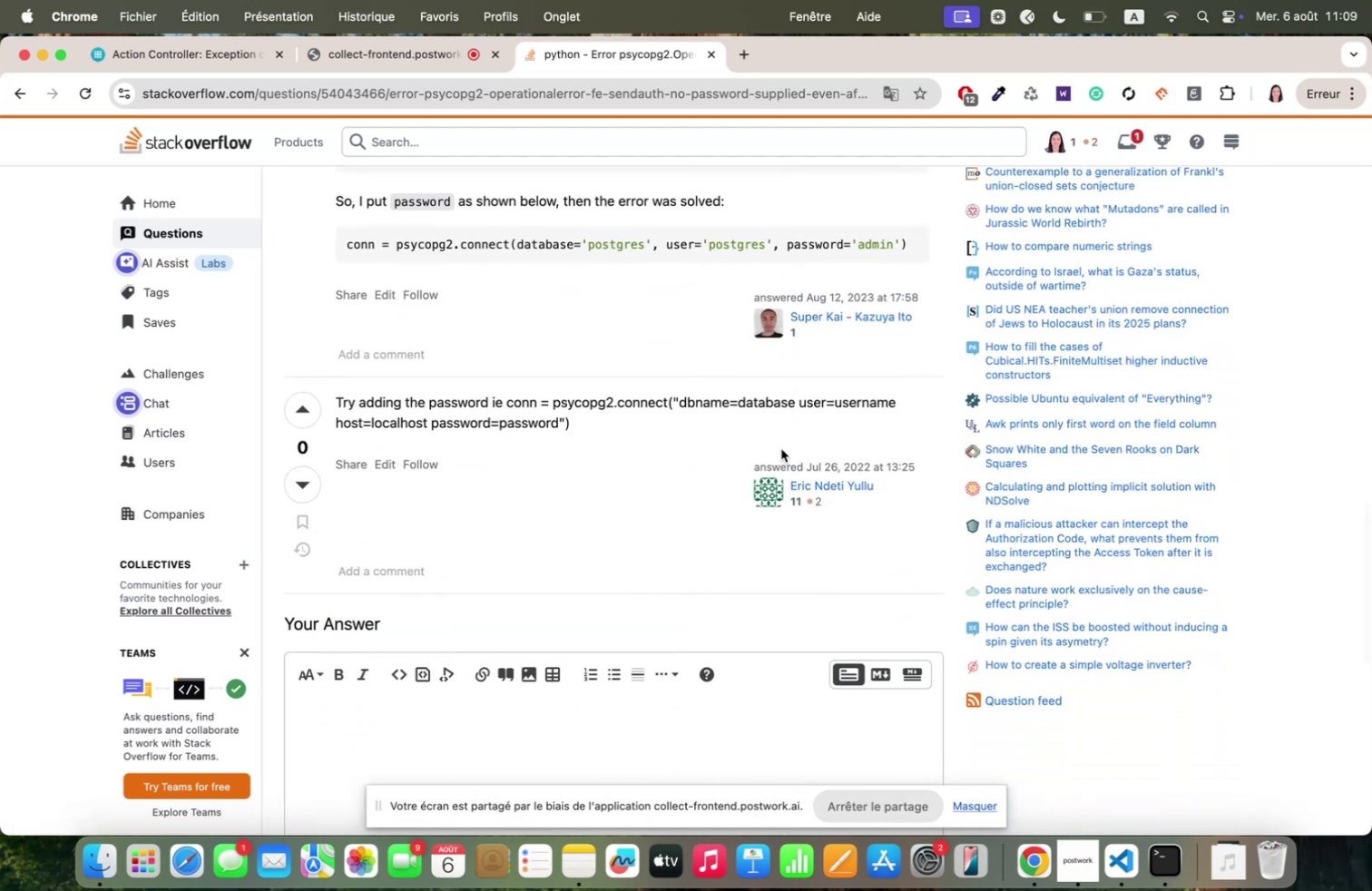 
scroll: coordinate [781, 448], scroll_direction: up, amount: 53.0
 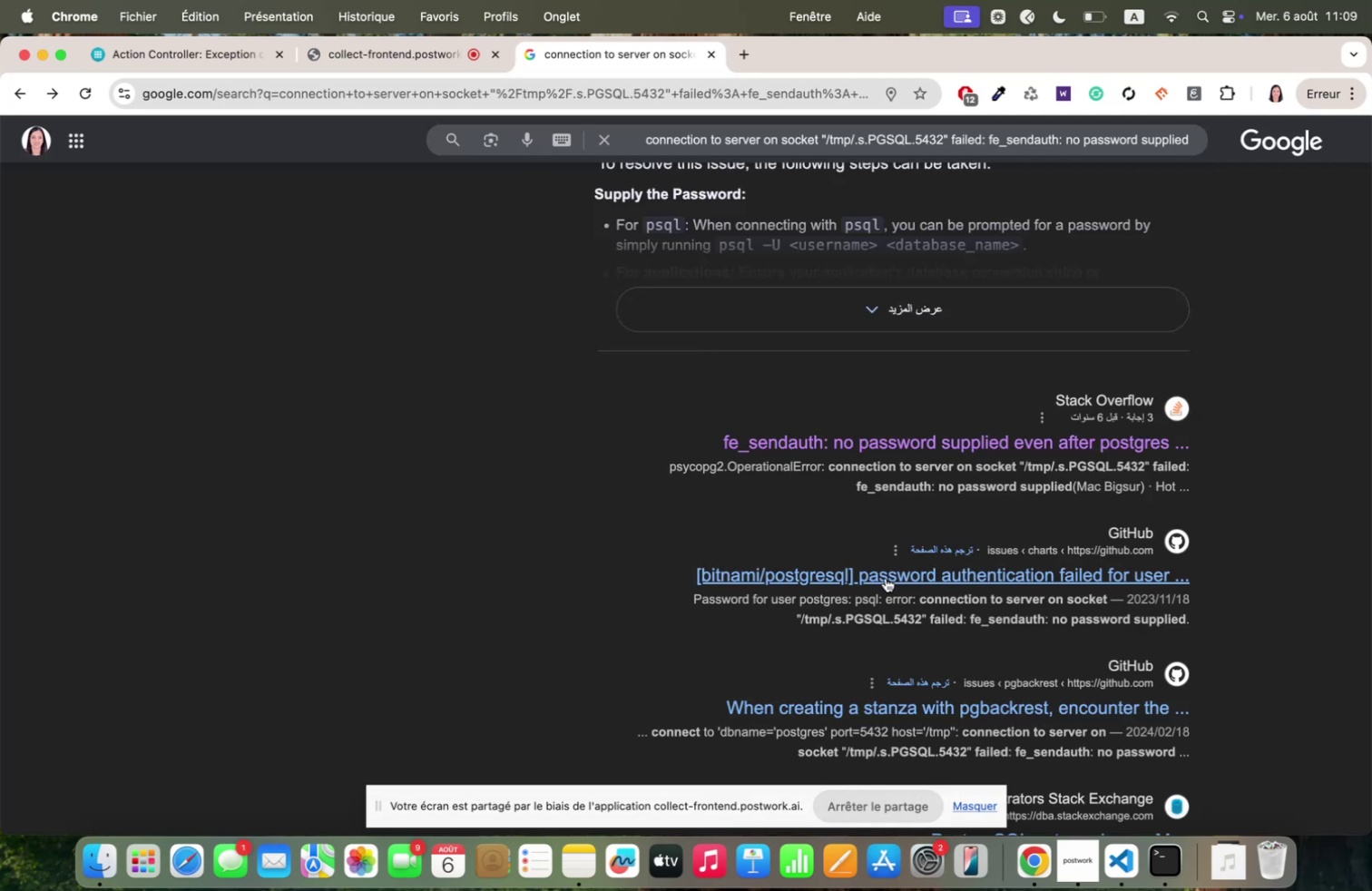 
left_click([885, 578])
 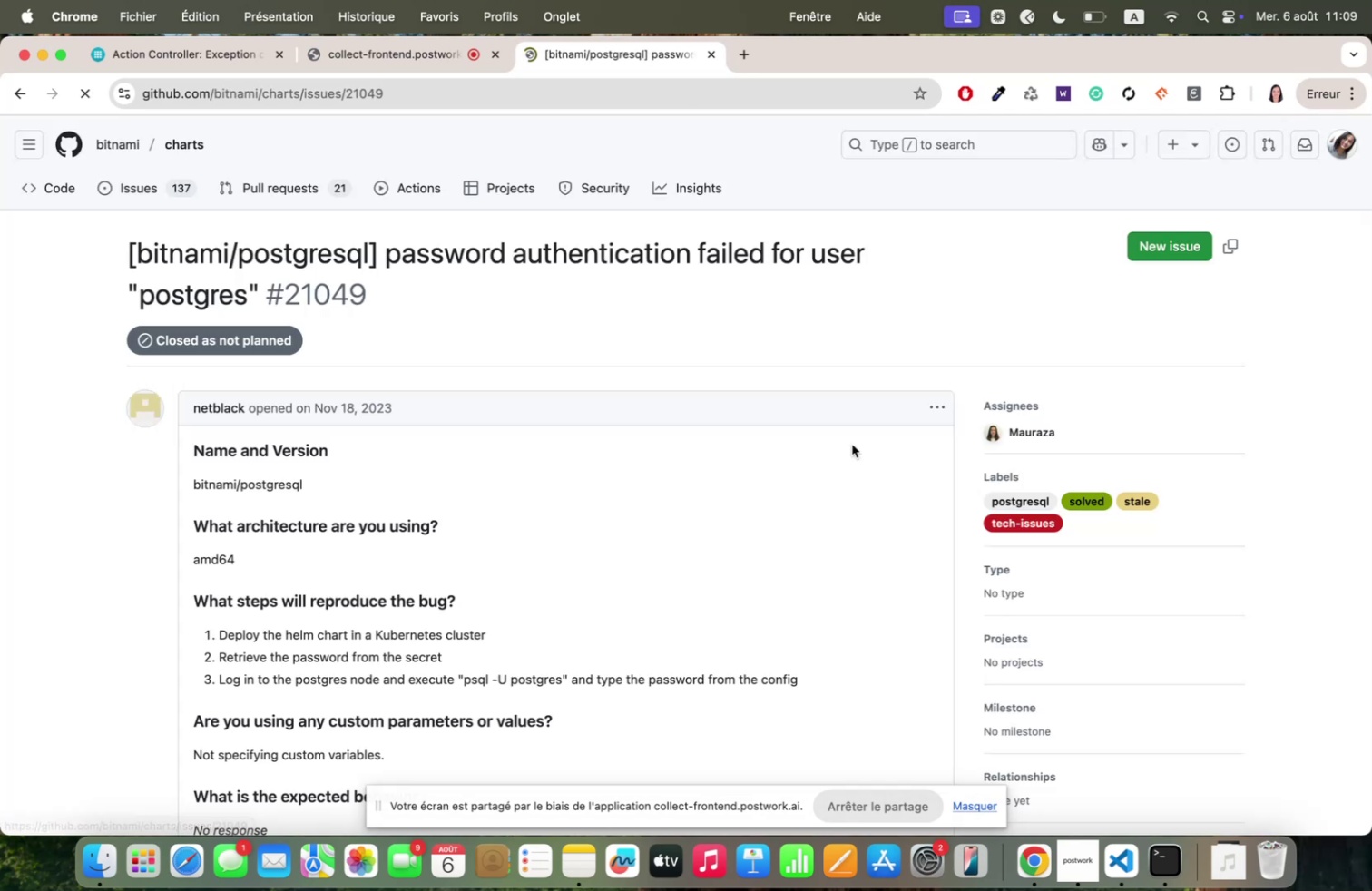 
scroll: coordinate [852, 444], scroll_direction: down, amount: 103.0
 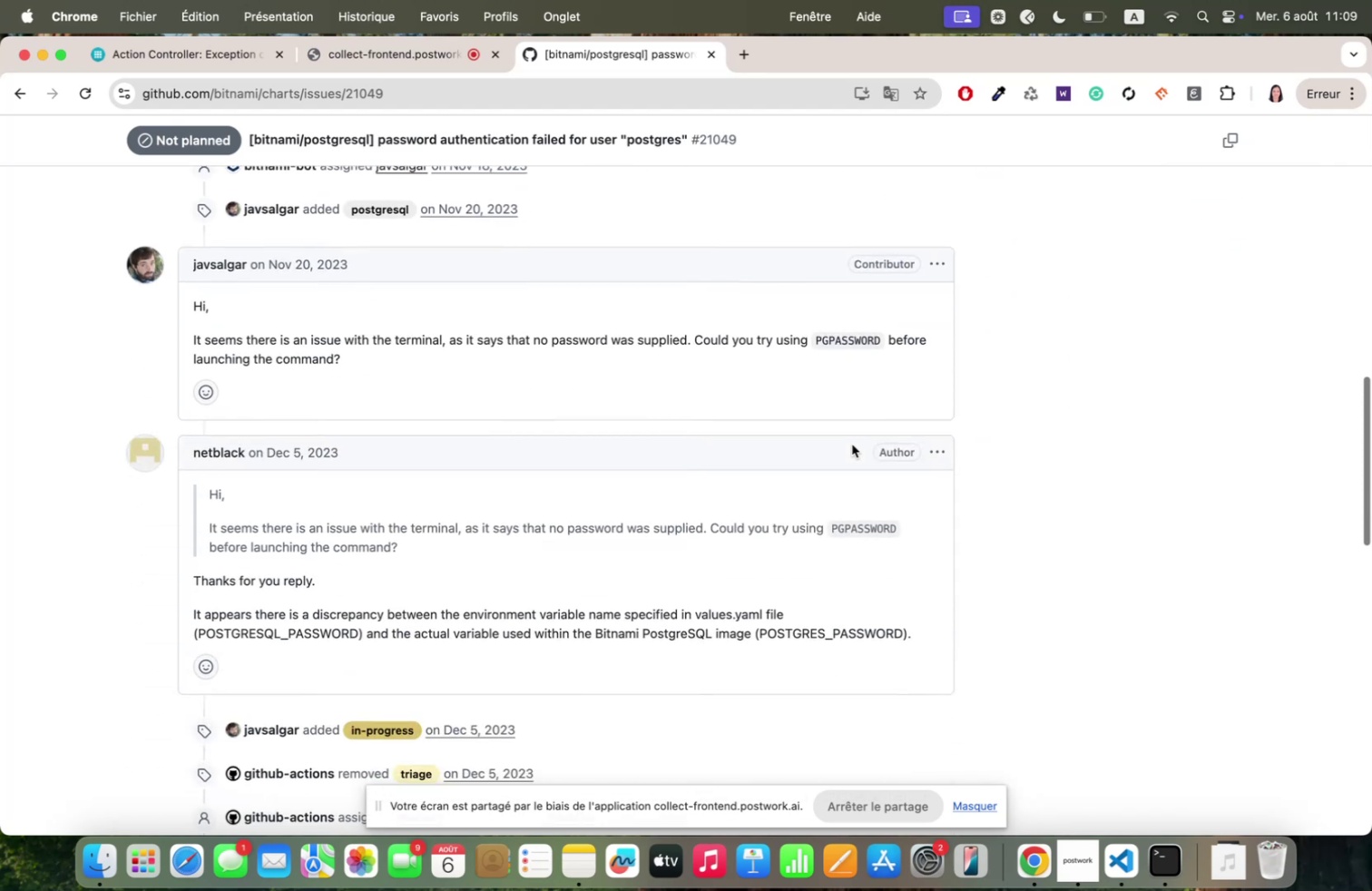 
scroll: coordinate [852, 444], scroll_direction: none, amount: 0.0
 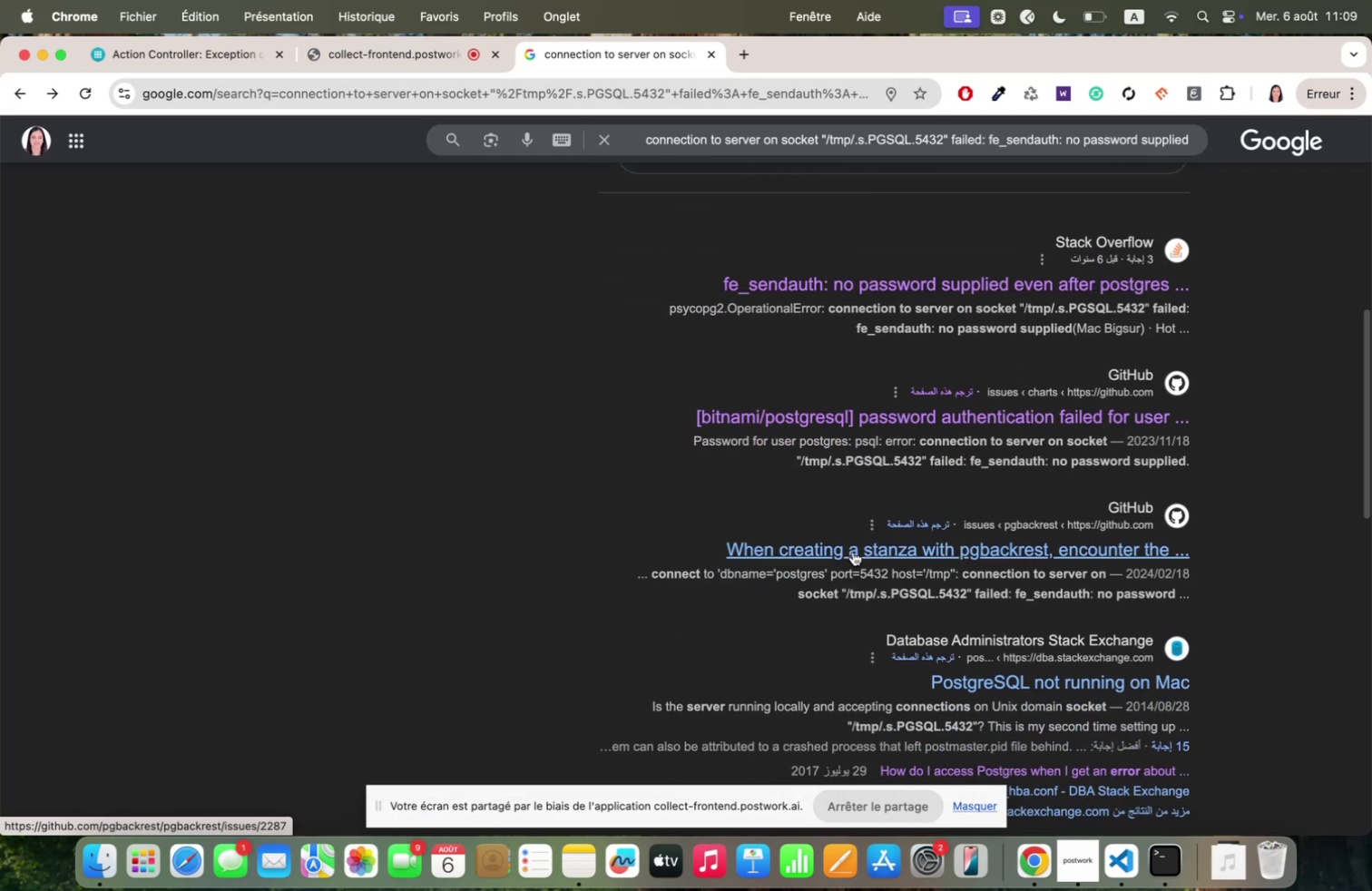 
scroll: coordinate [853, 558], scroll_direction: down, amount: 17.0
 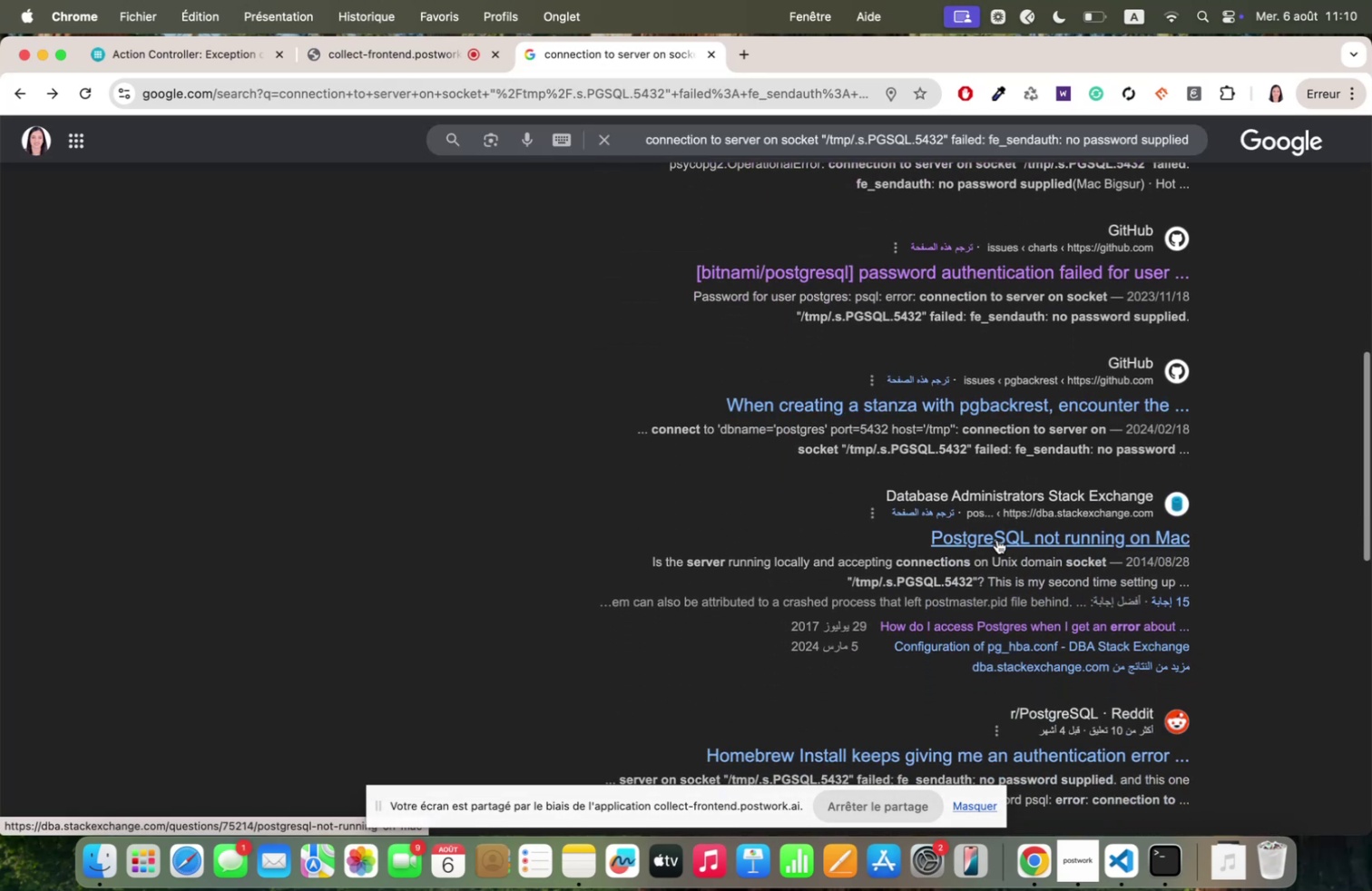 
left_click([997, 539])
 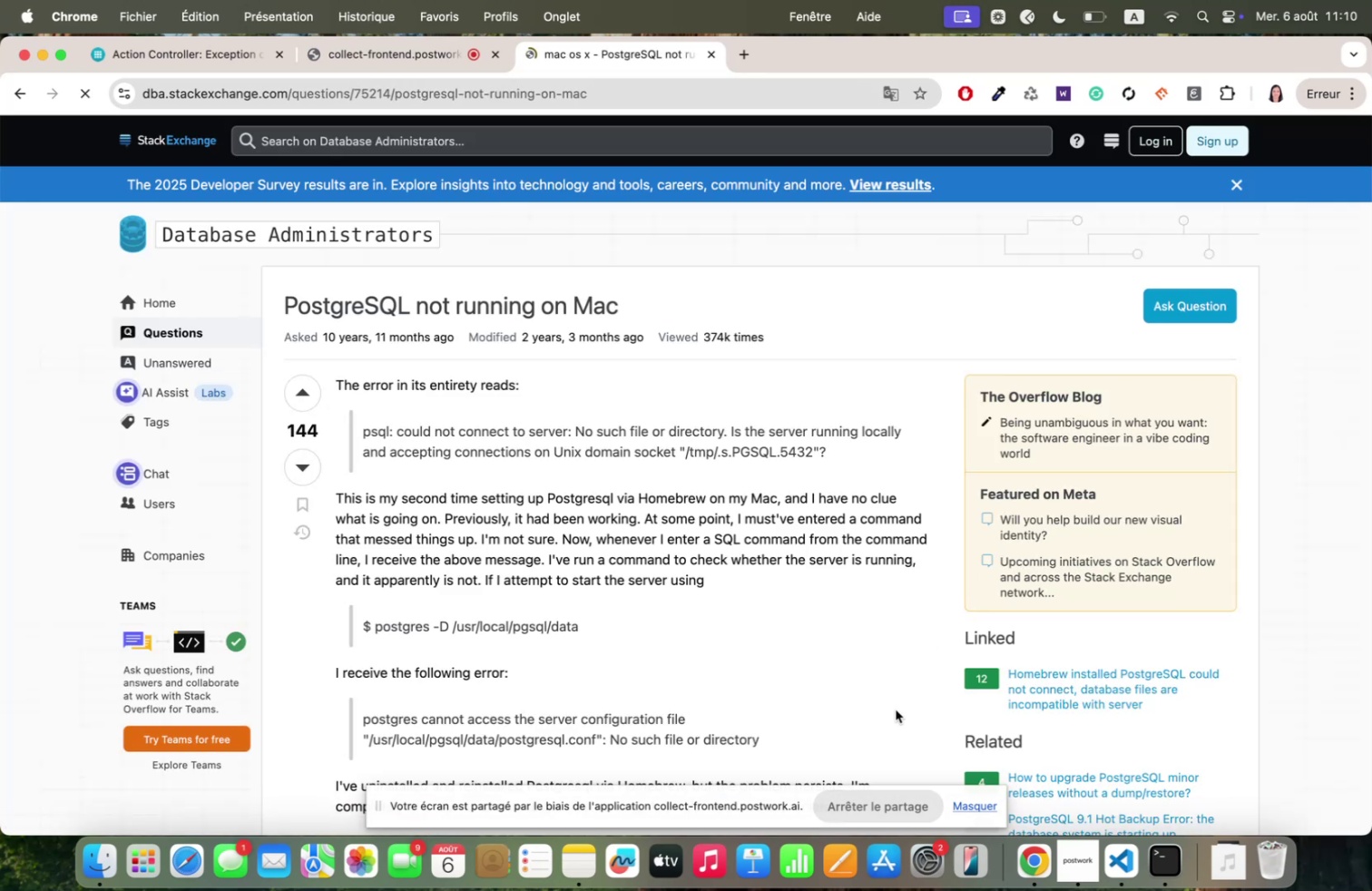 
scroll: coordinate [874, 633], scroll_direction: down, amount: 48.0
 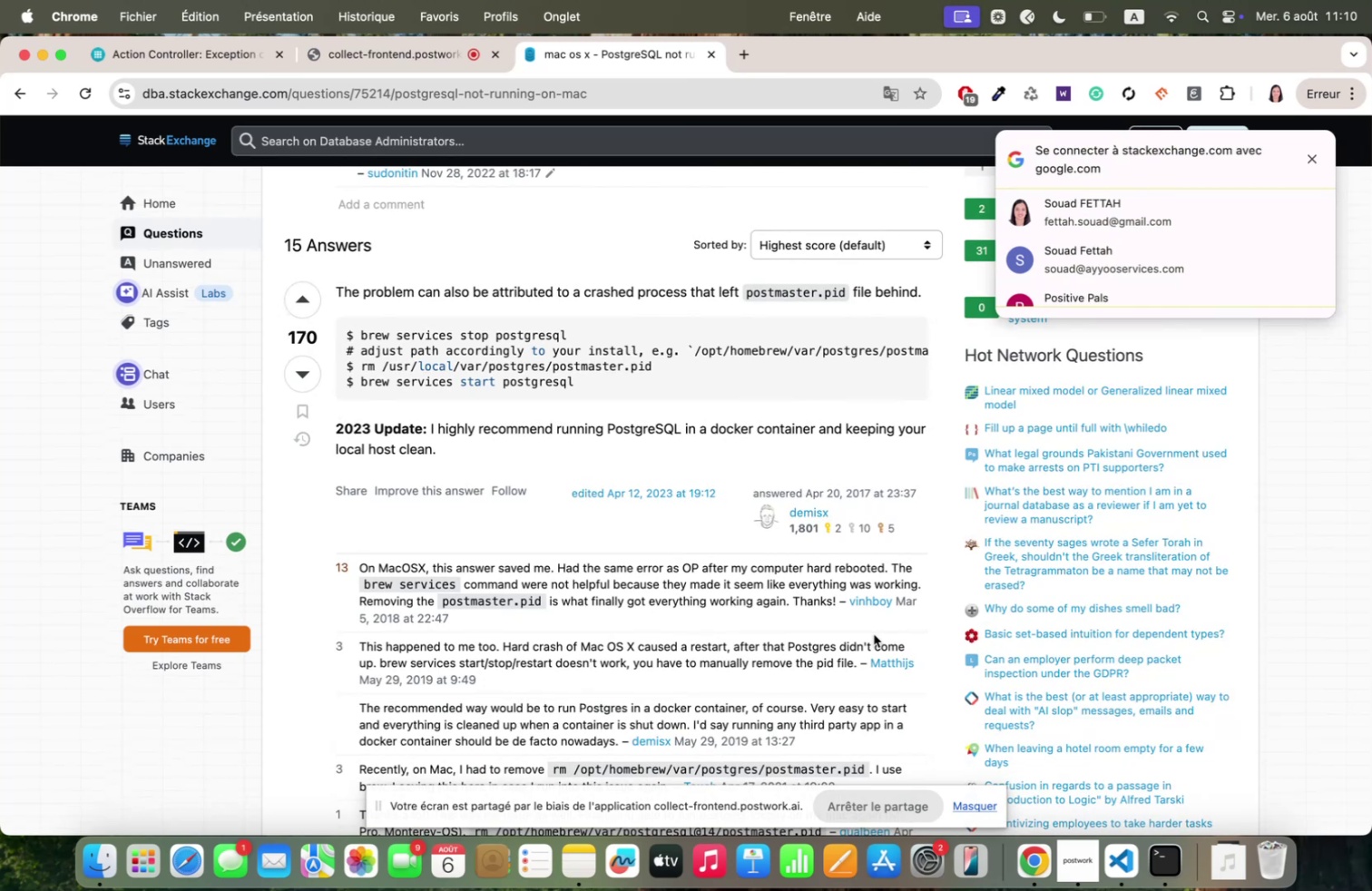 
wait(6.98)
 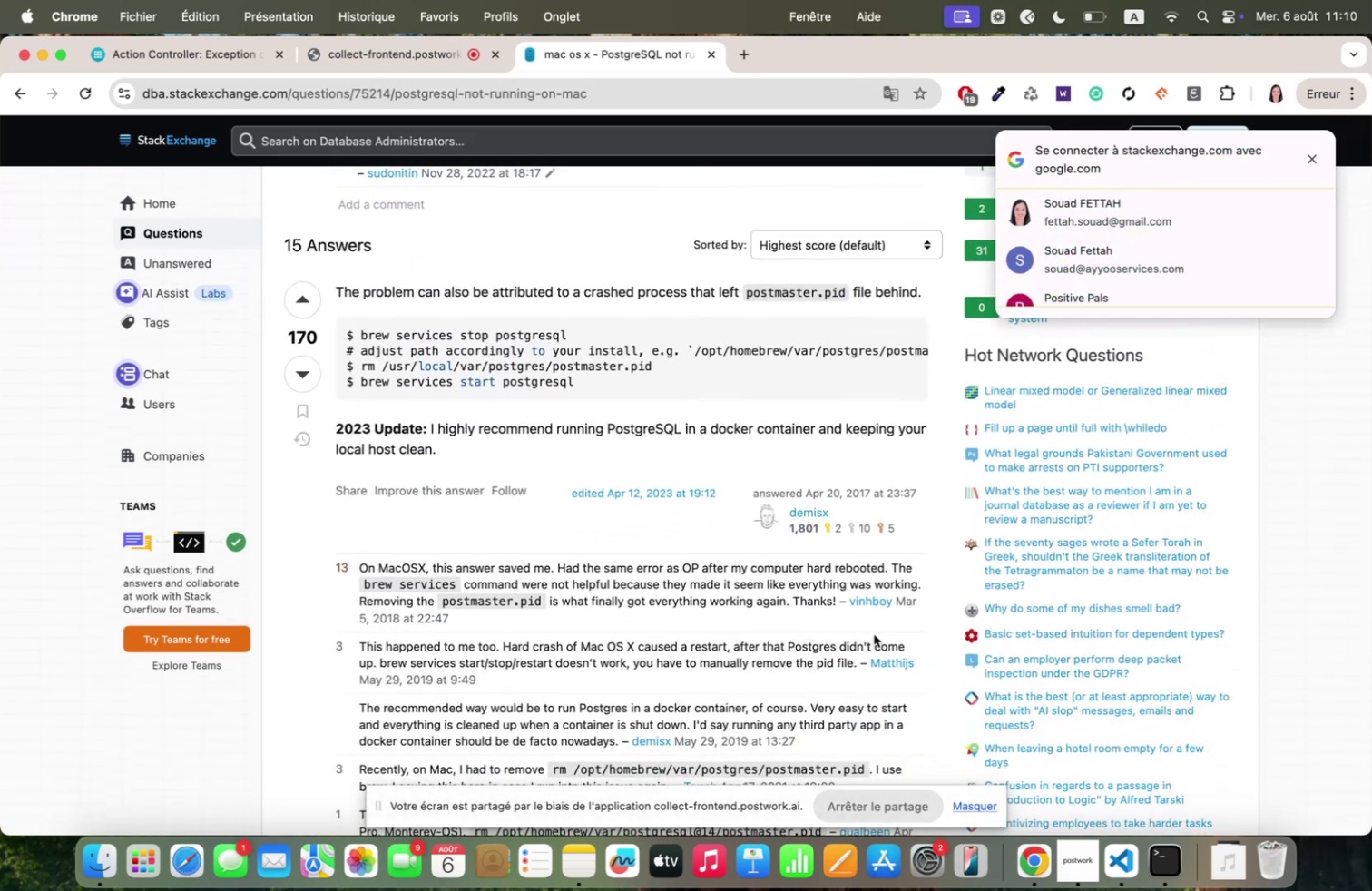 
scroll: coordinate [869, 355], scroll_direction: down, amount: 14.0
 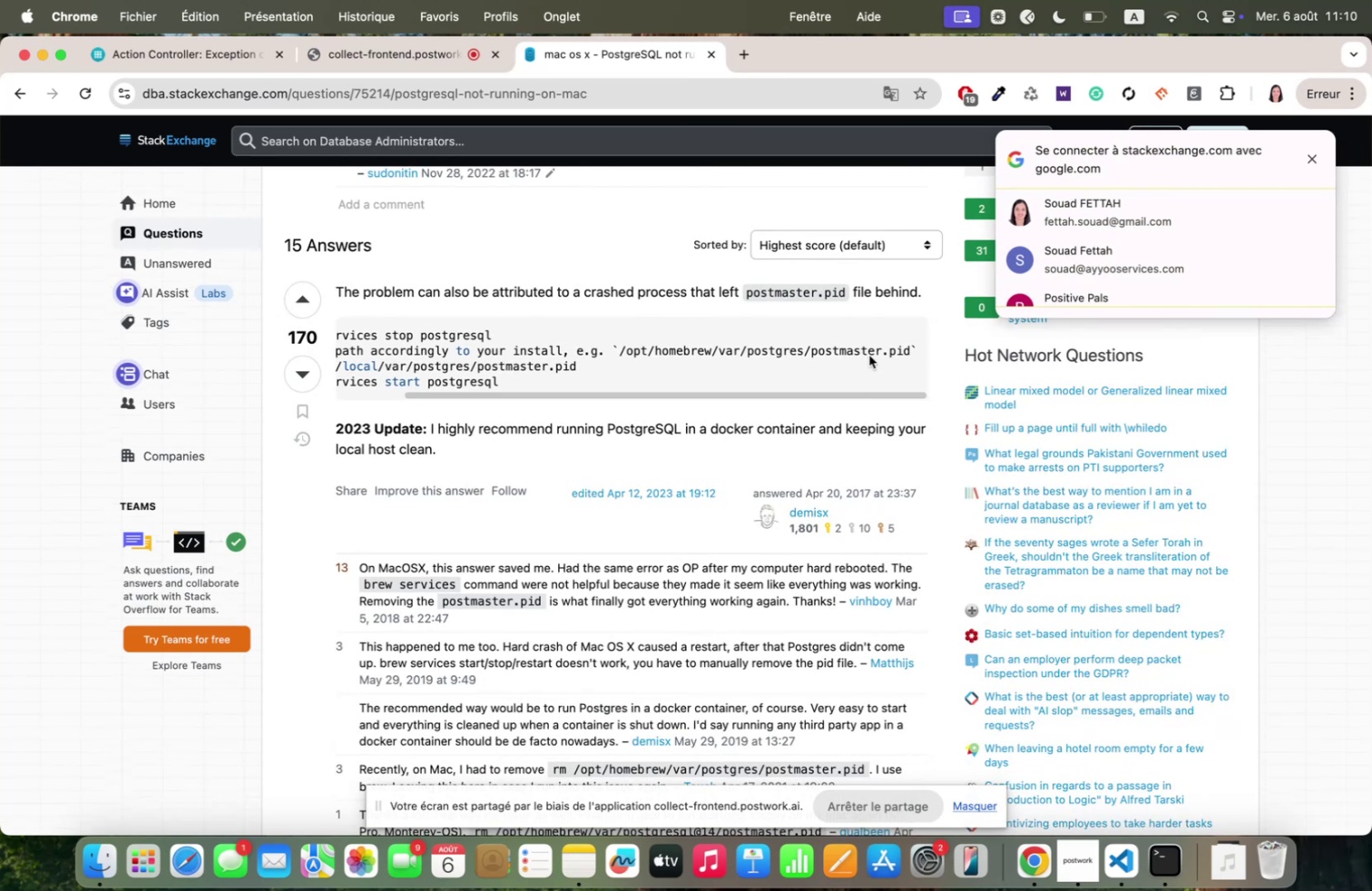 
scroll: coordinate [869, 355], scroll_direction: up, amount: 33.0
 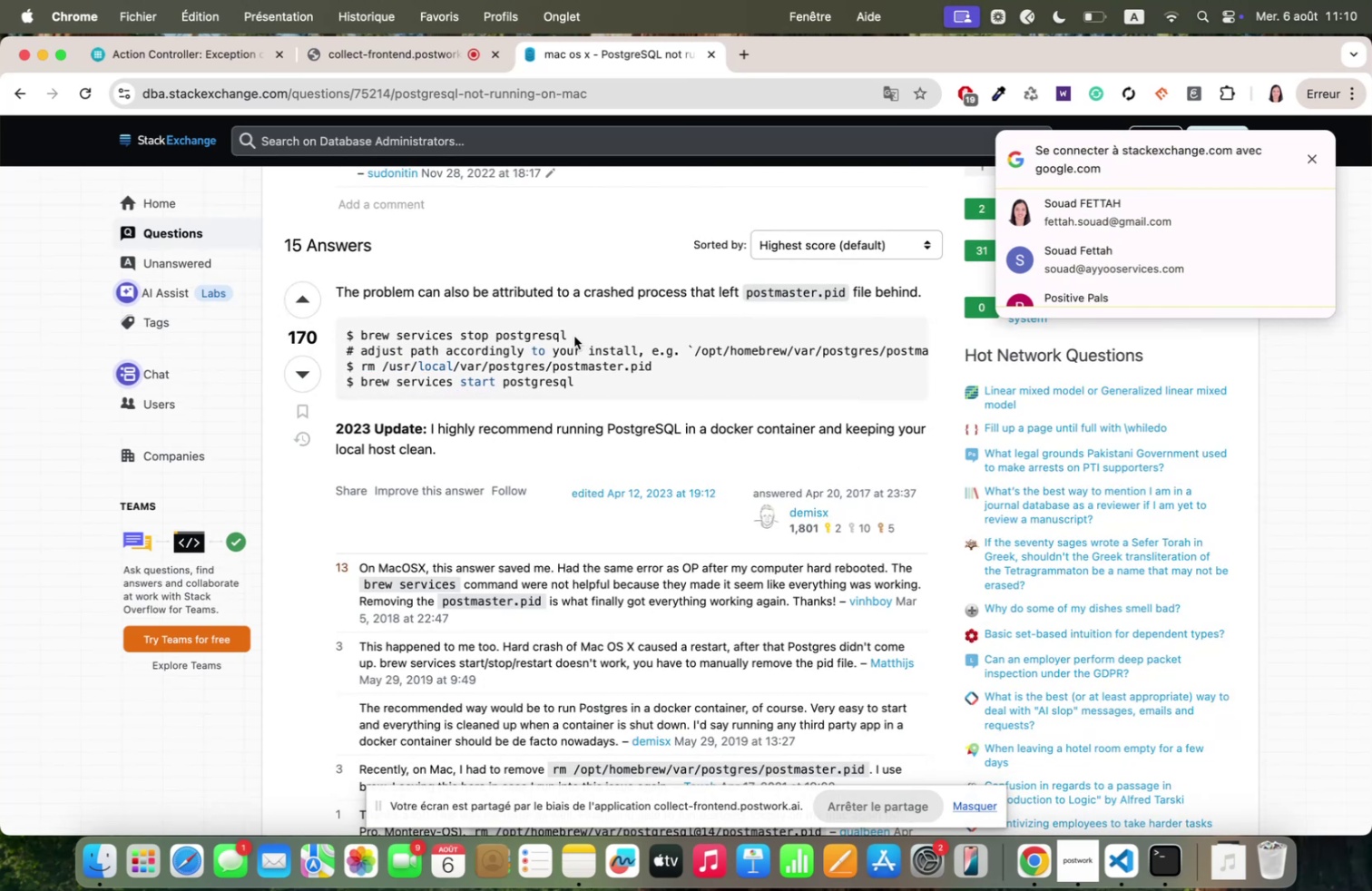 
left_click_drag(start_coordinate=[574, 336], to_coordinate=[362, 335])
 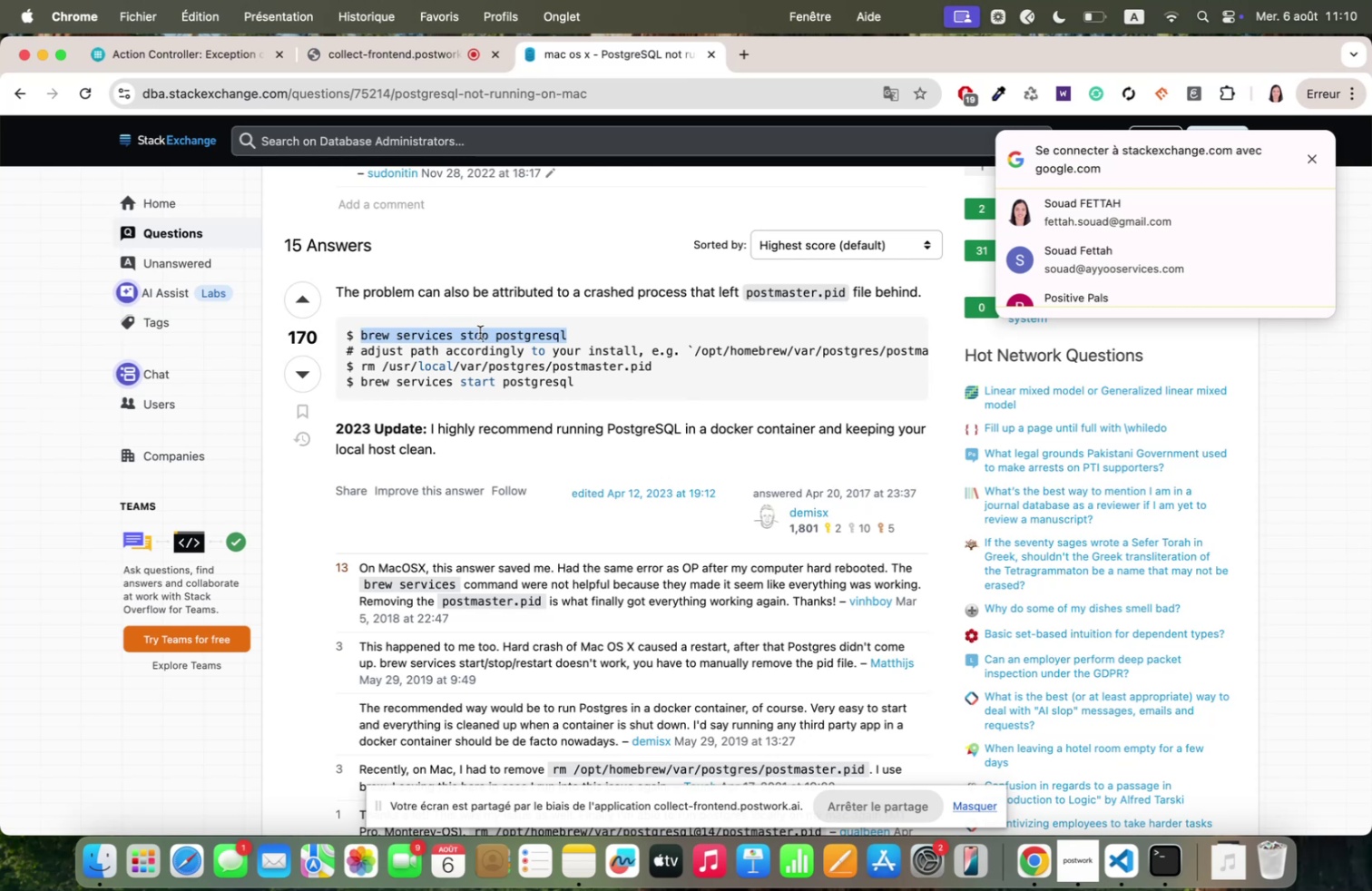 
key(Meta+C)
 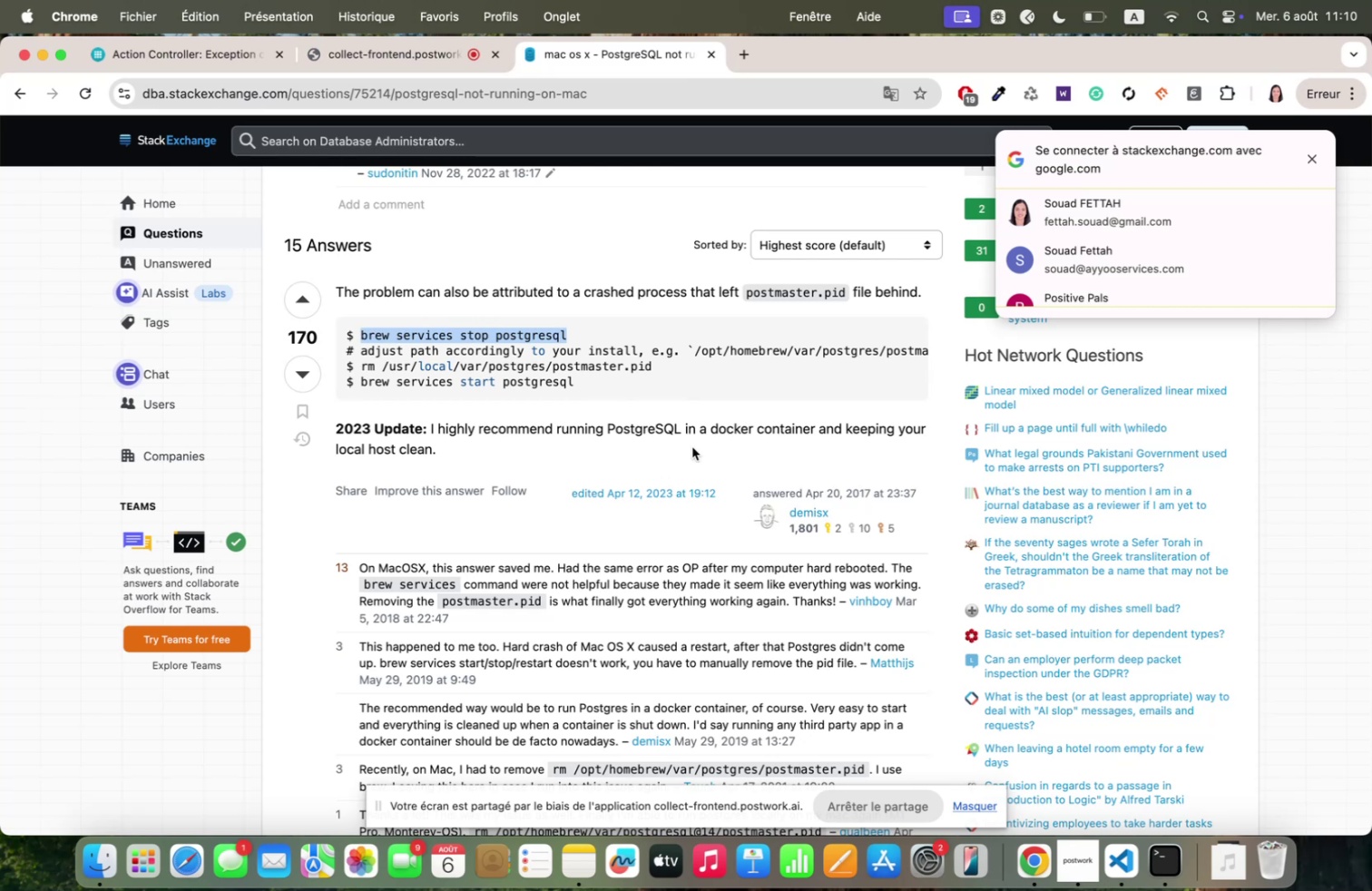 
key(Meta+C)
 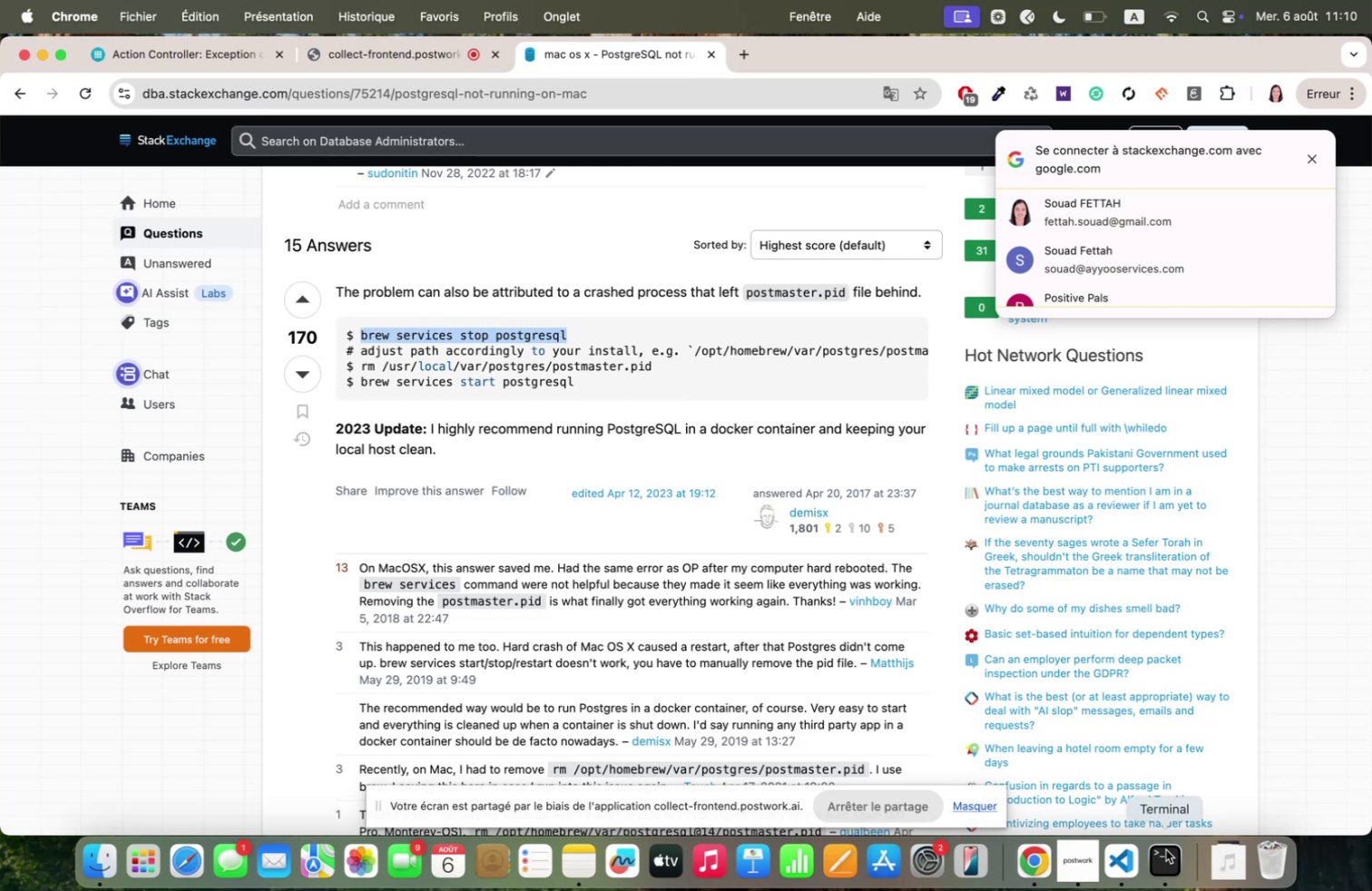 
left_click([1169, 854])
 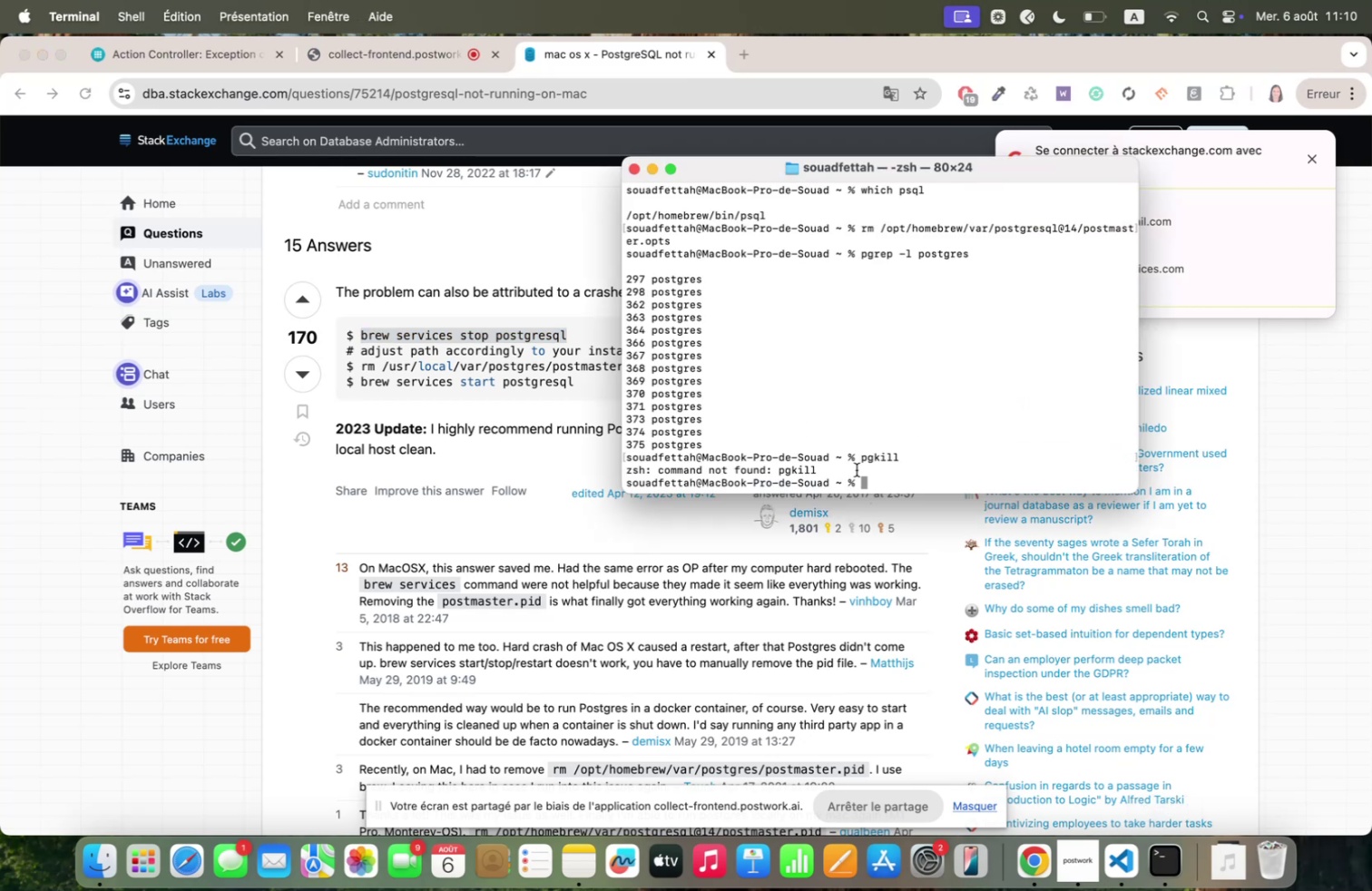 
key(Meta+V)
 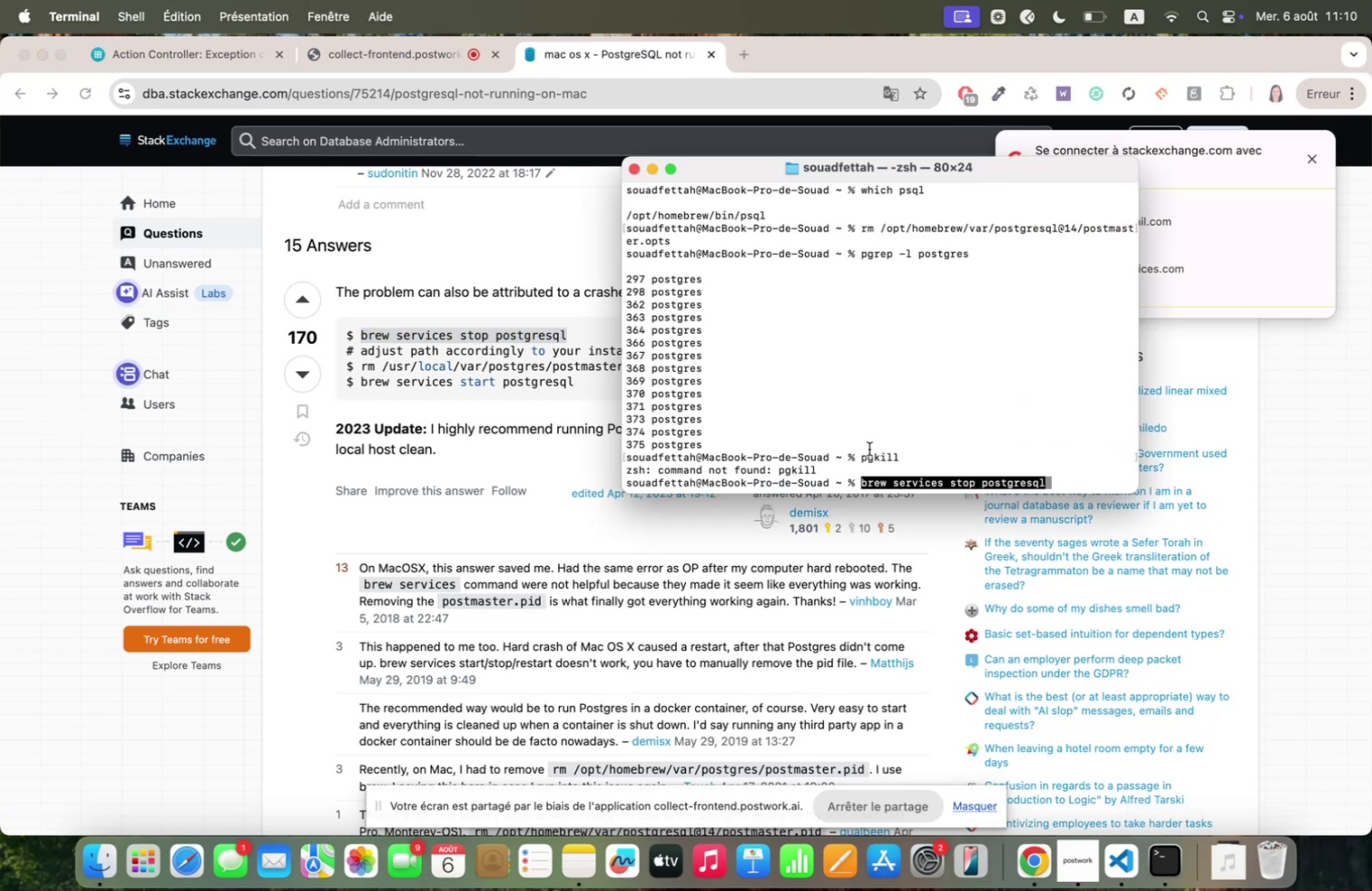 
key(Enter)
 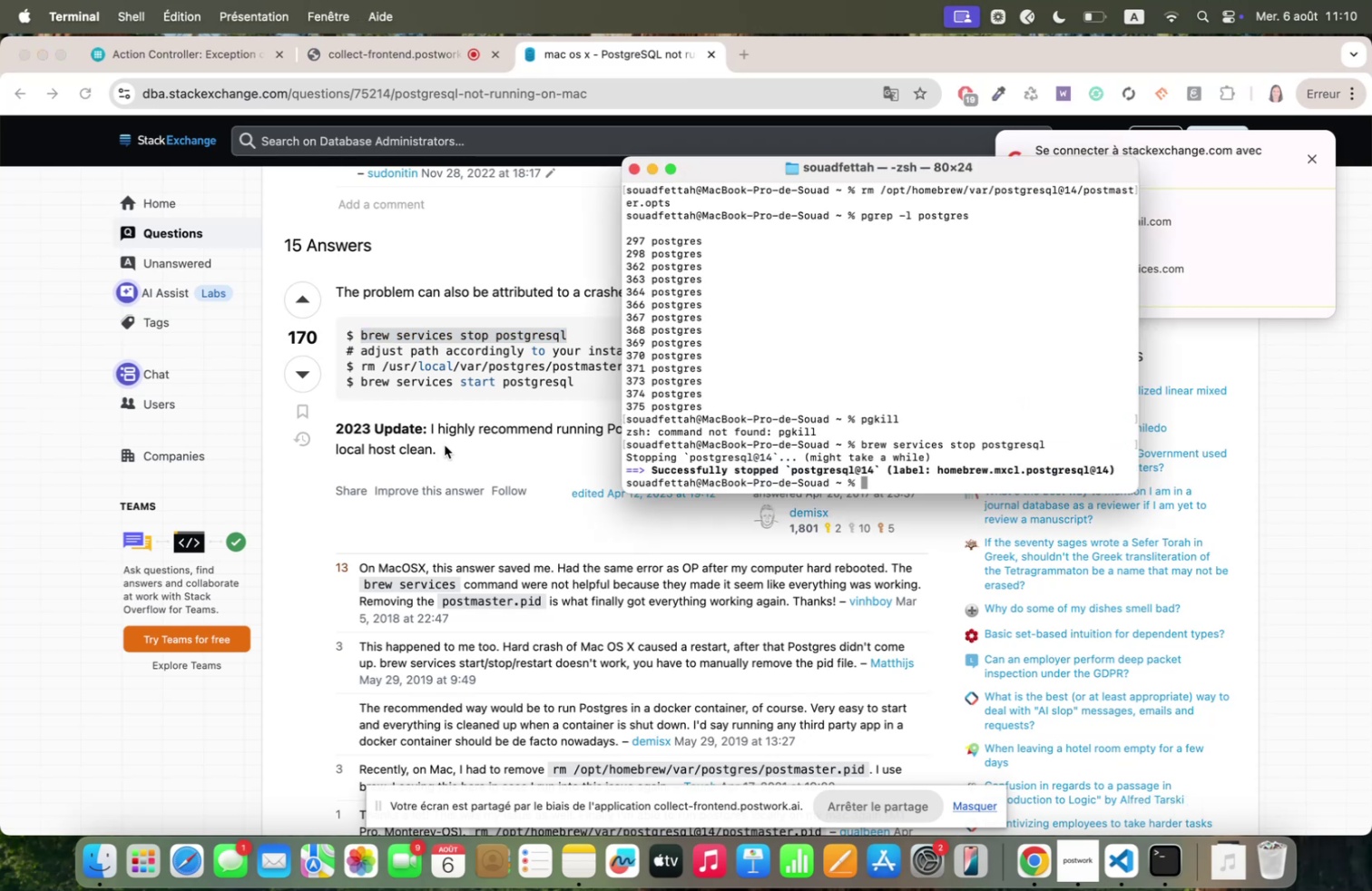 
left_click([485, 344])
 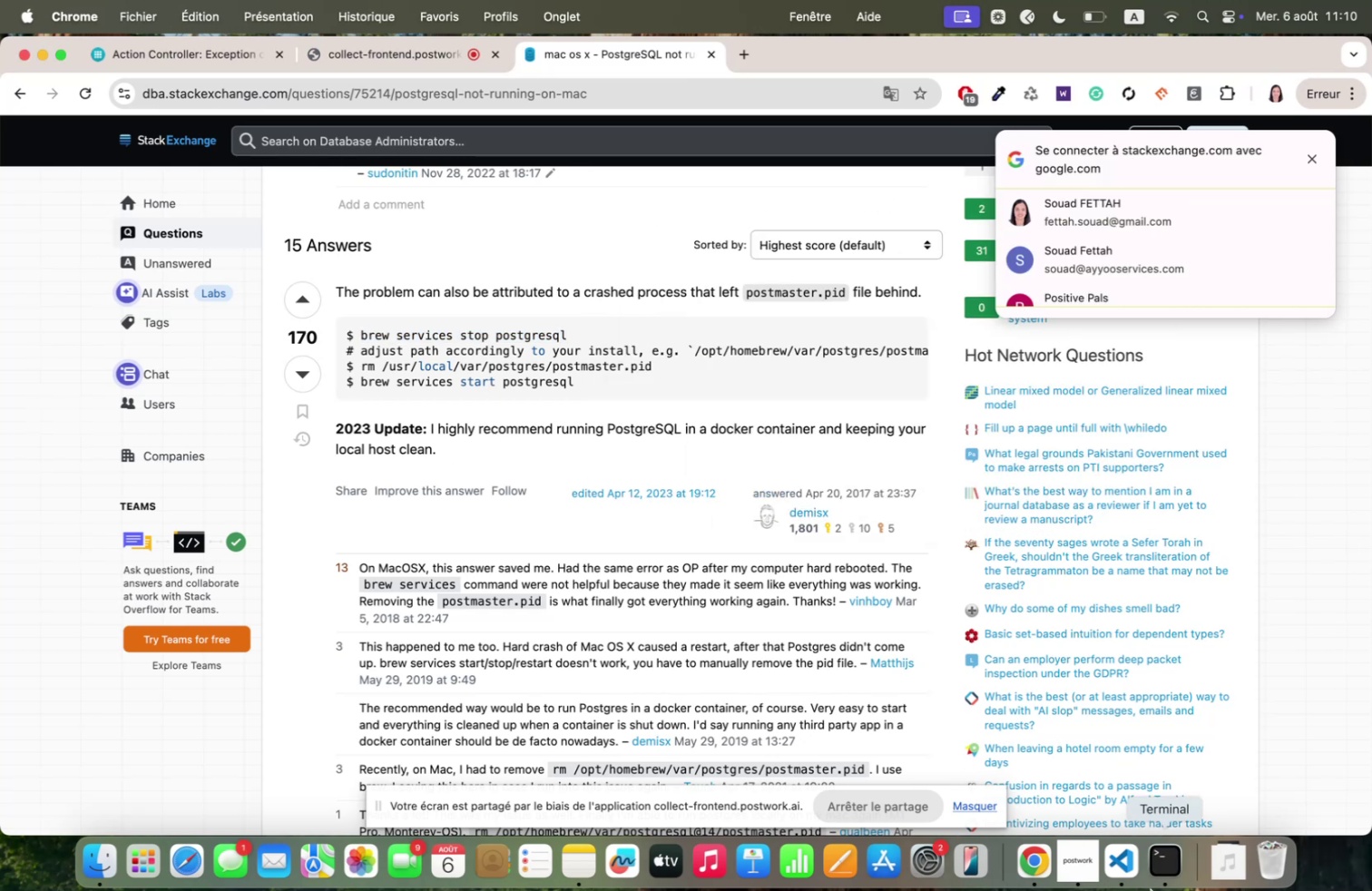 
left_click([1156, 867])
 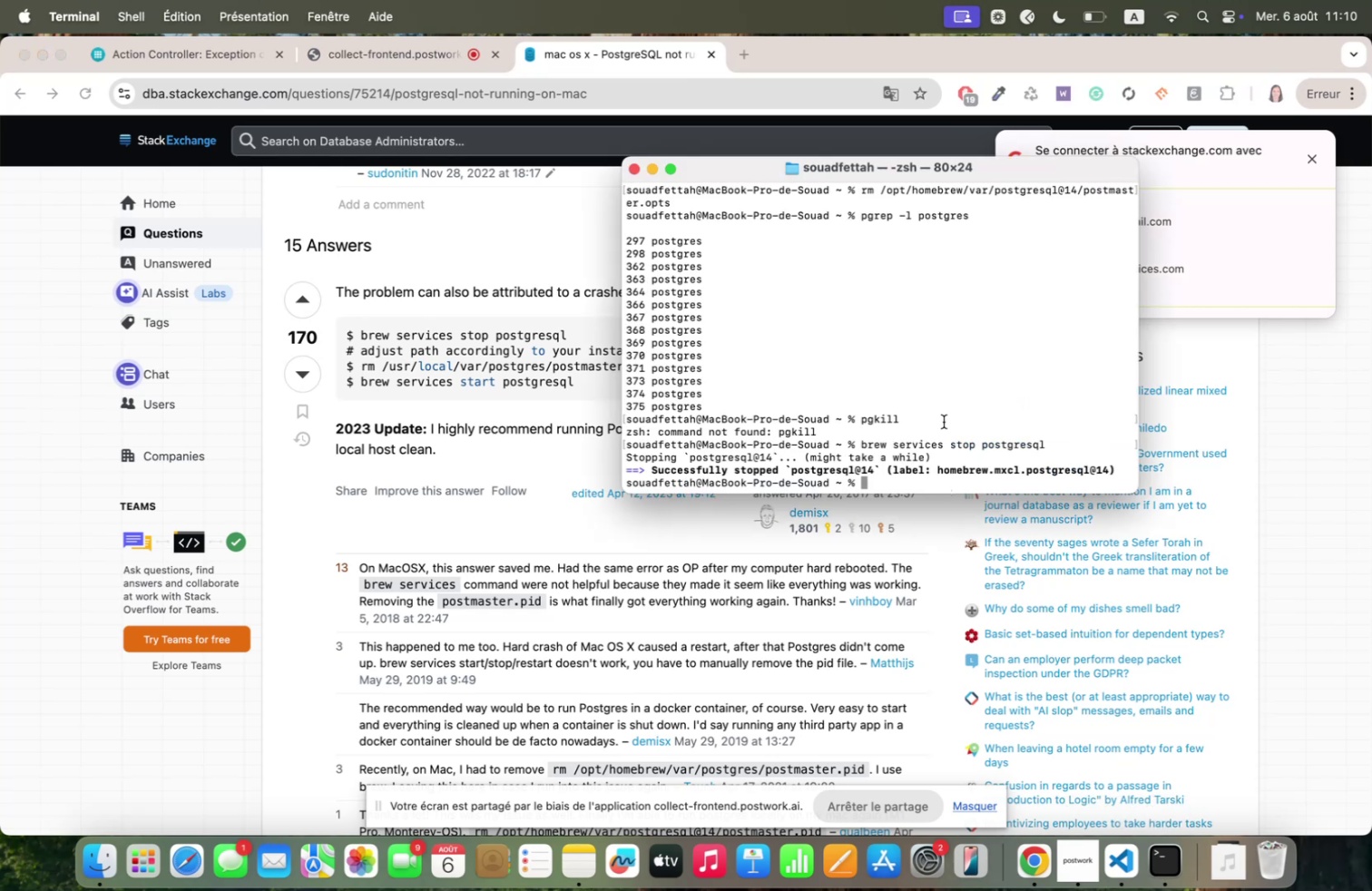 
key(ArrowUp)
 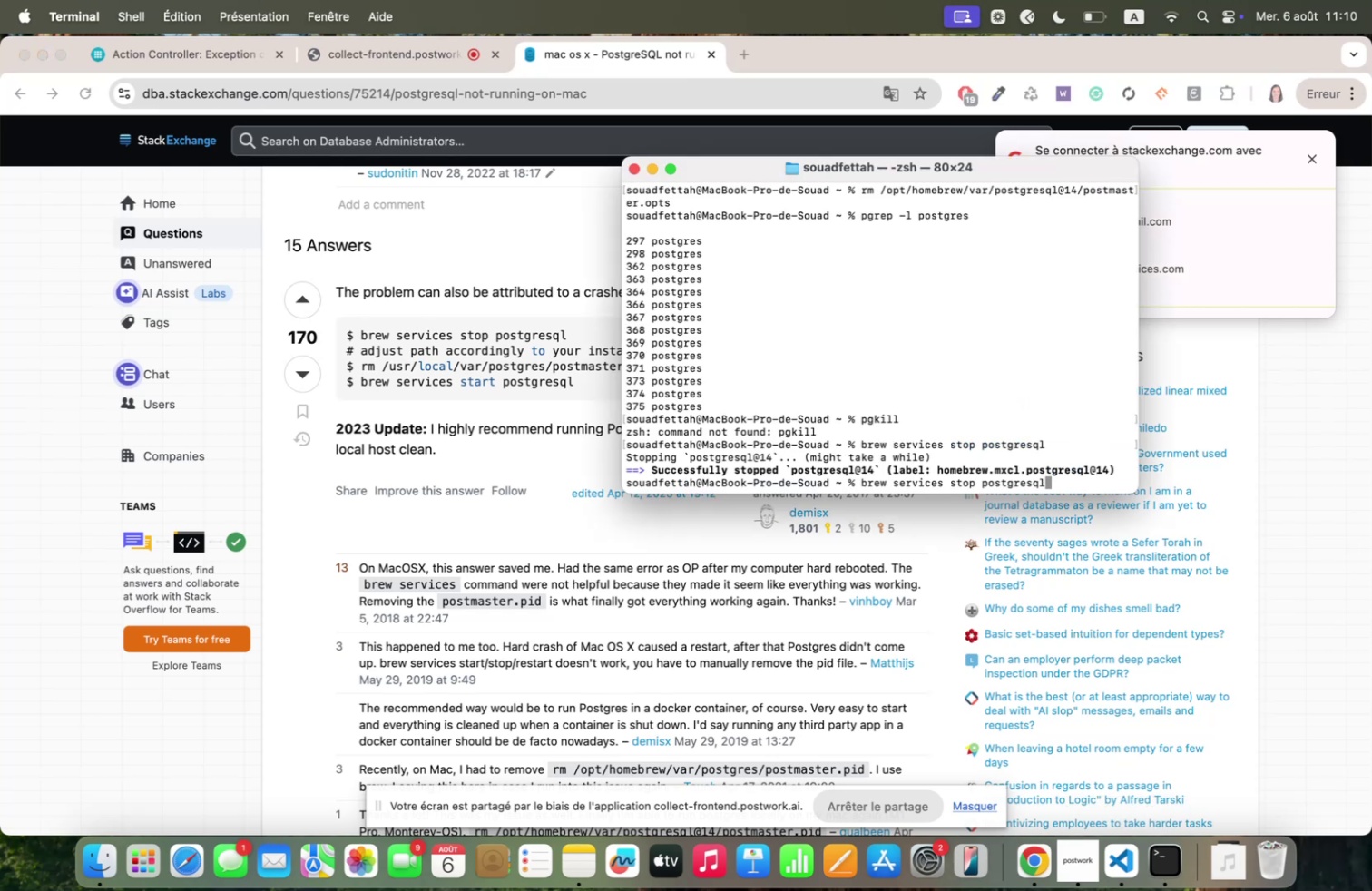 
key(ArrowUp)
 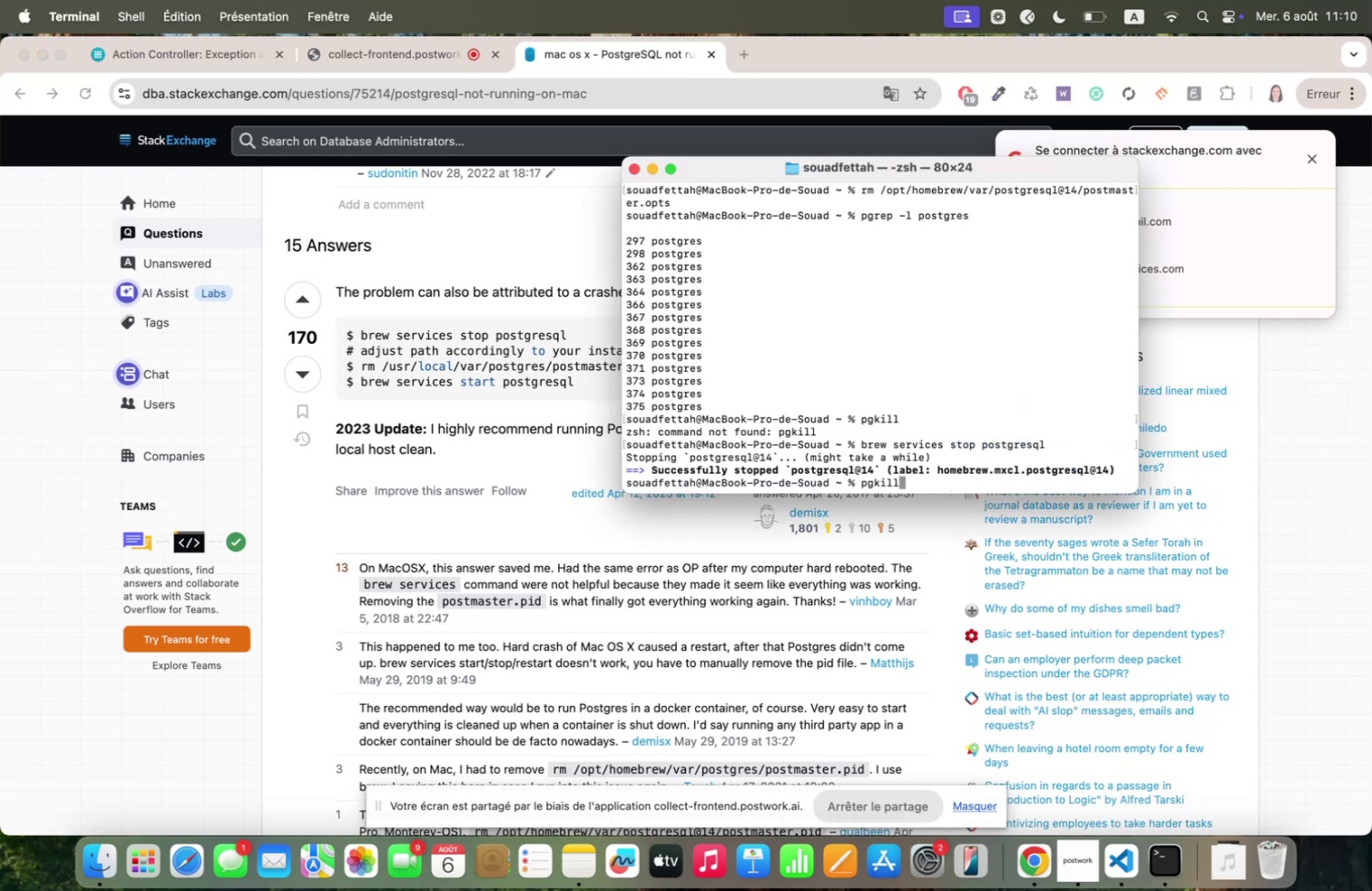 
key(ArrowUp)
 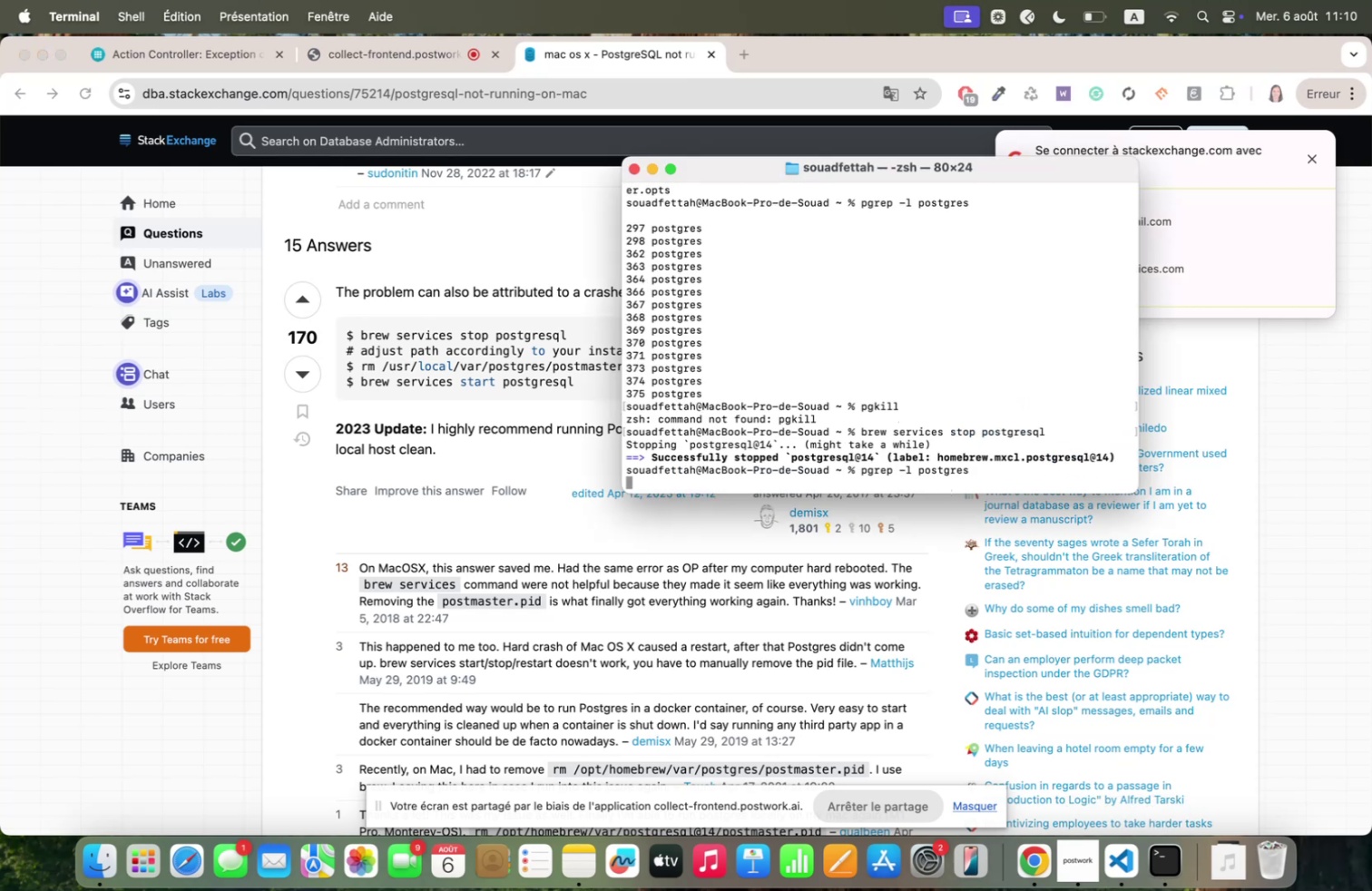 
key(ArrowUp)
 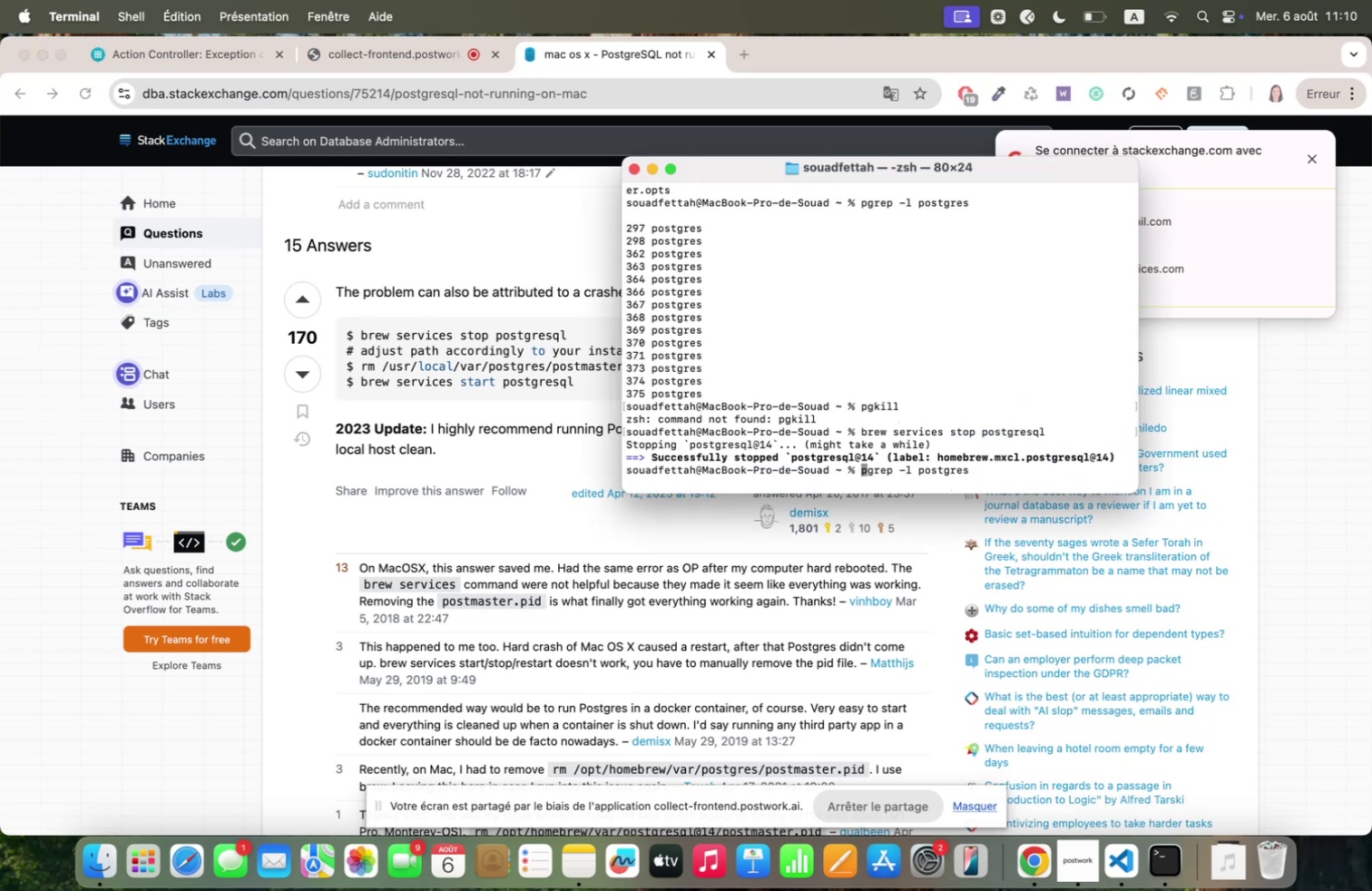 
key(ArrowUp)
 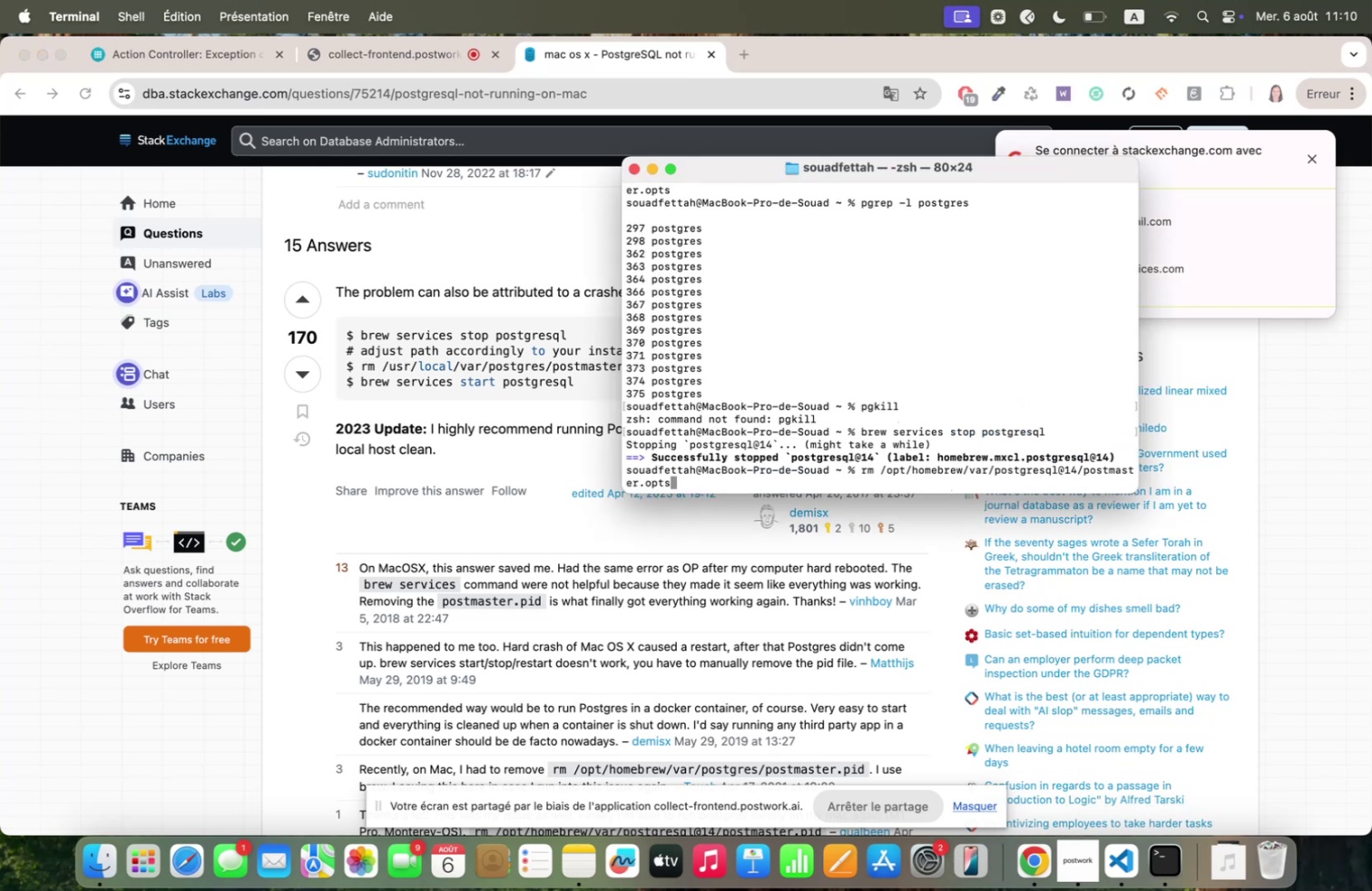 
key(Enter)
 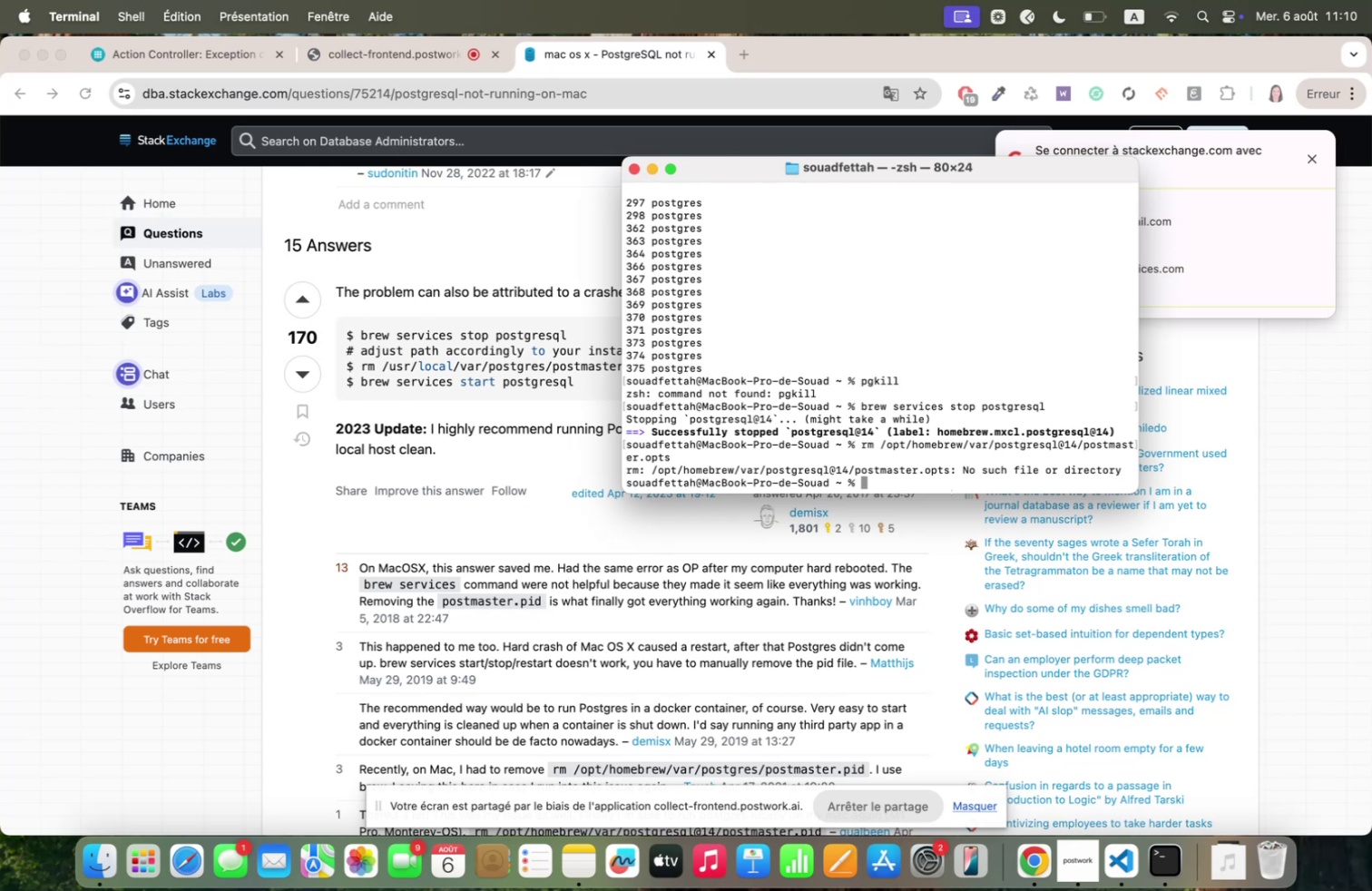 
wait(12.89)
 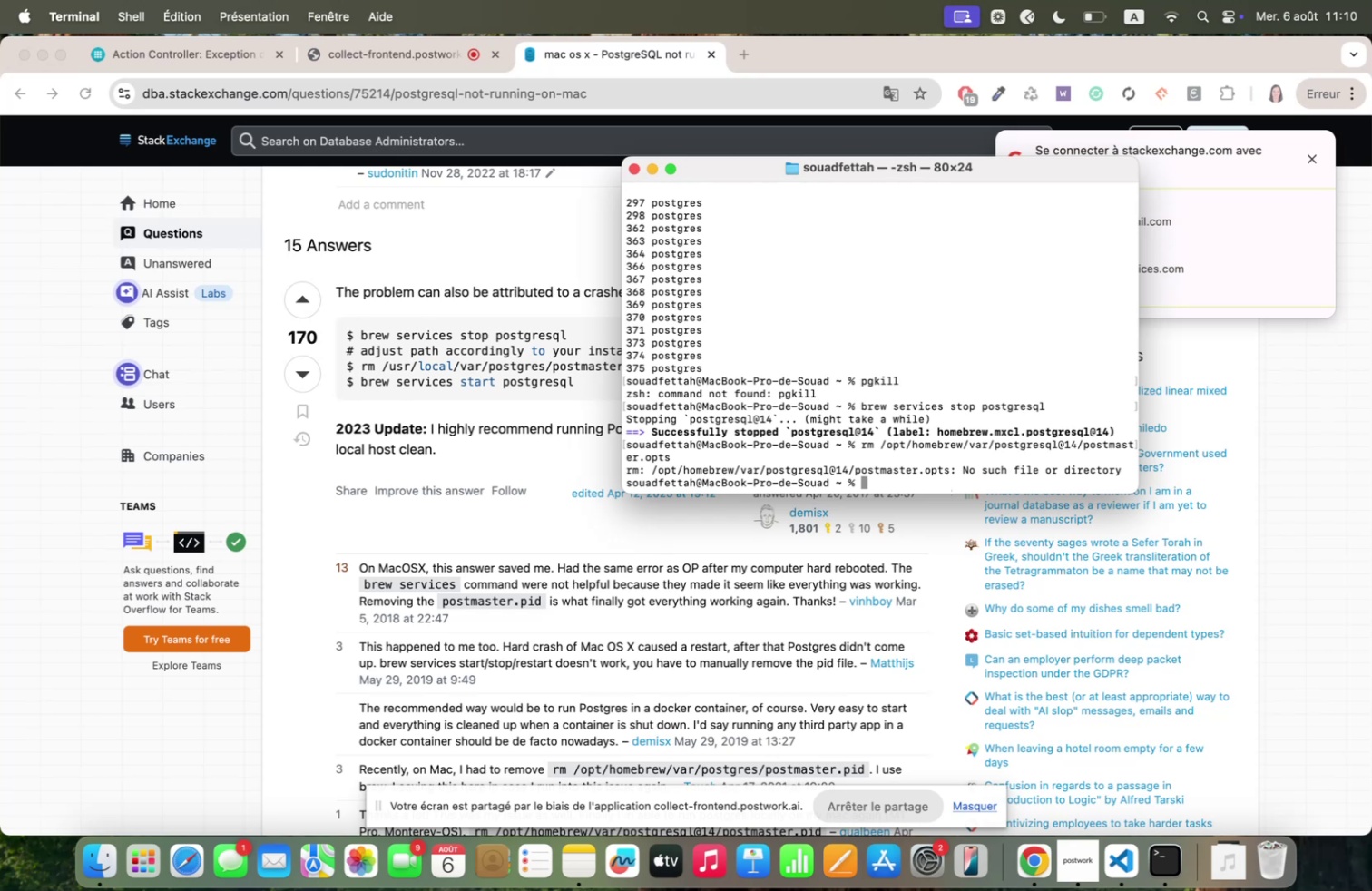 
left_click([518, 423])
 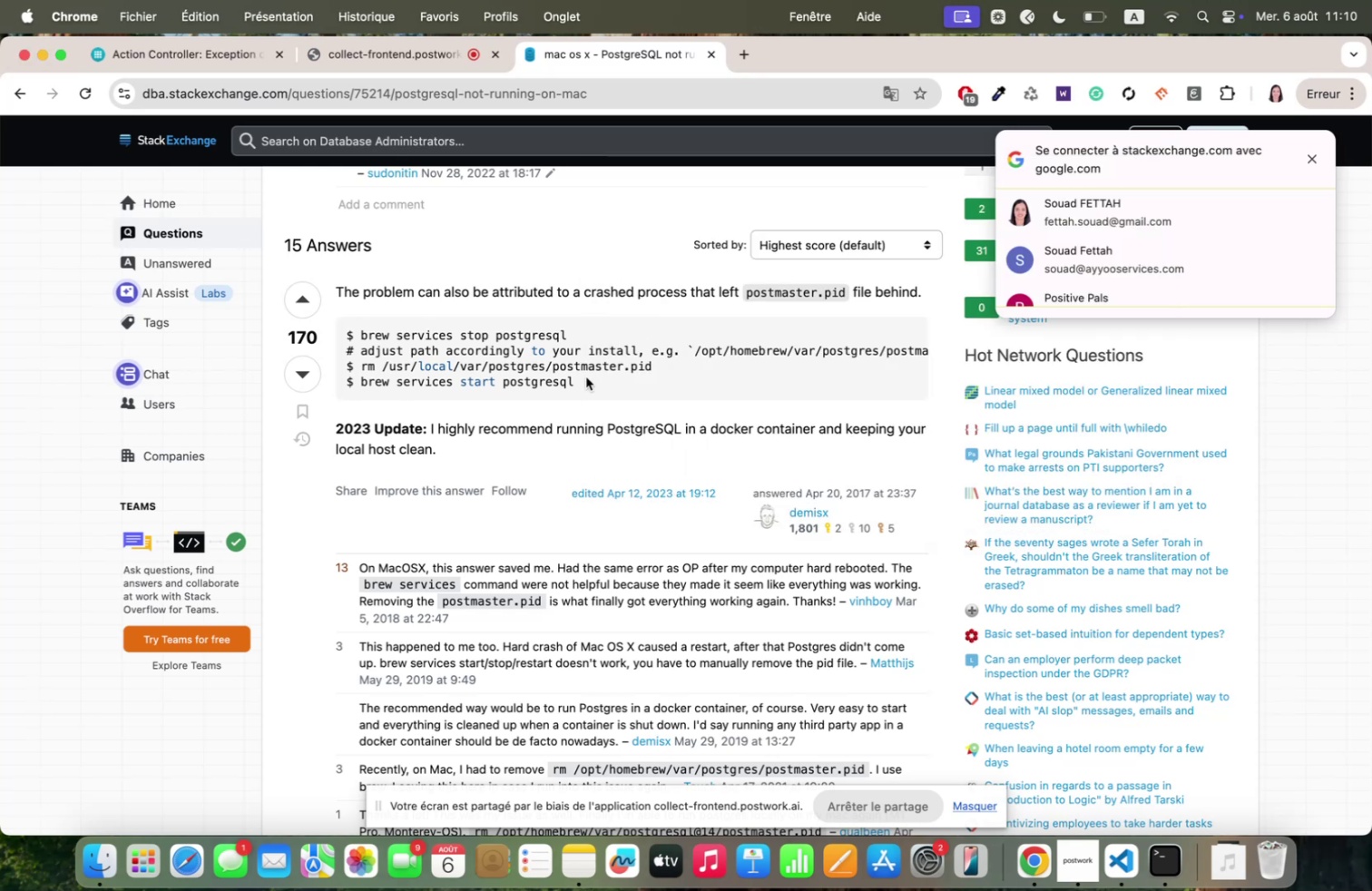 
left_click_drag(start_coordinate=[589, 387], to_coordinate=[363, 384])
 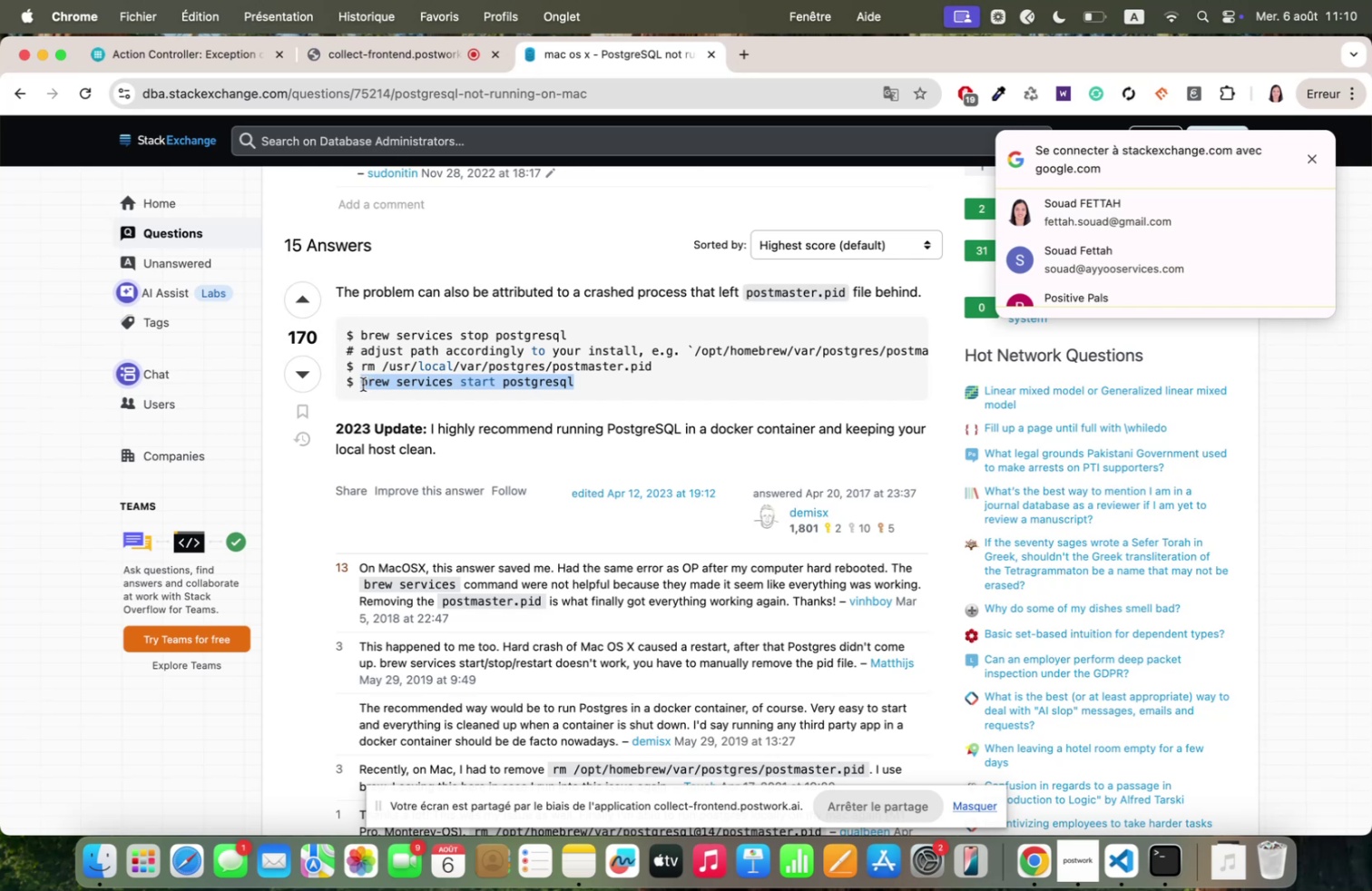 
key(Meta+C)
 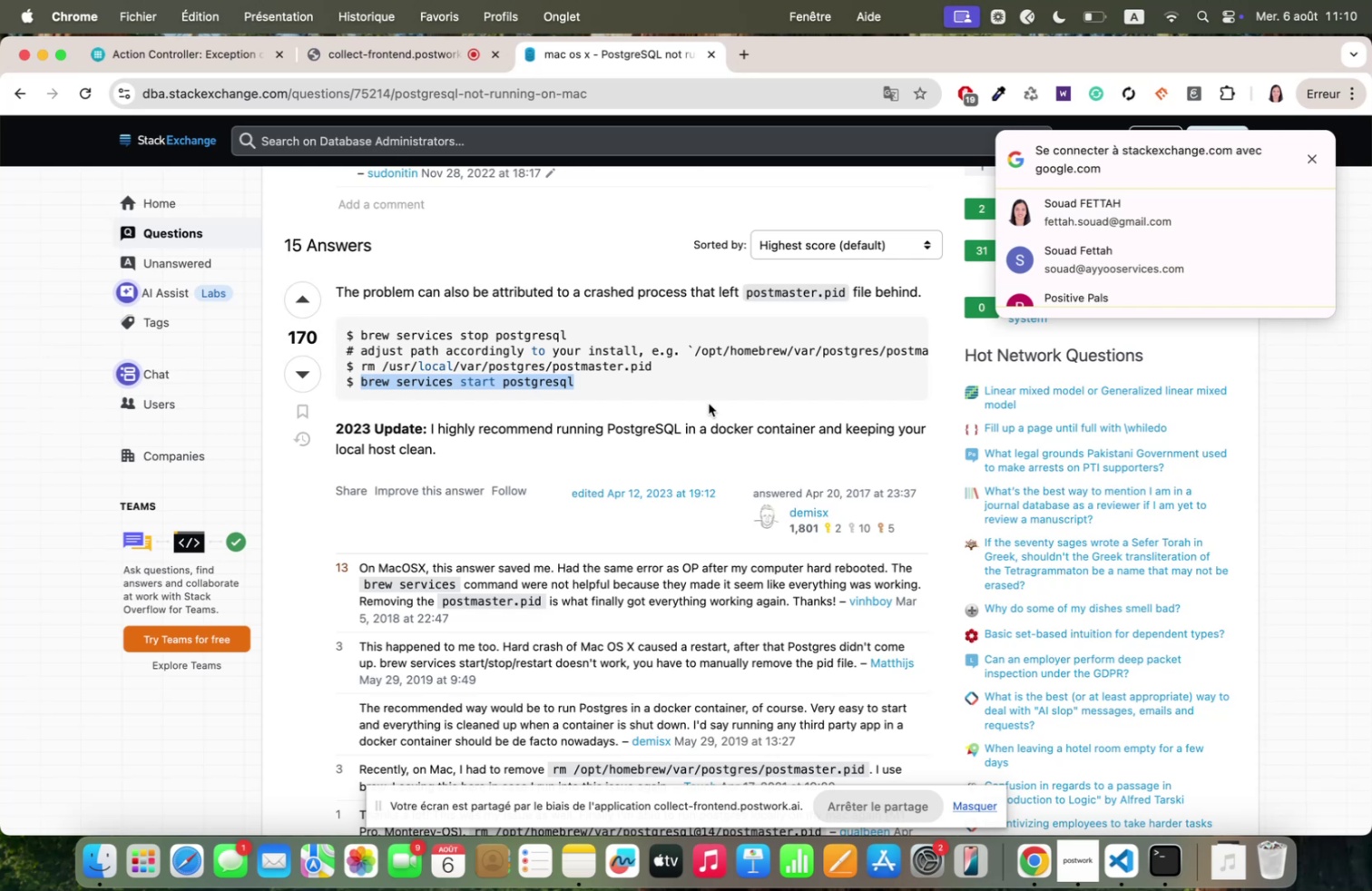 
key(Meta+C)
 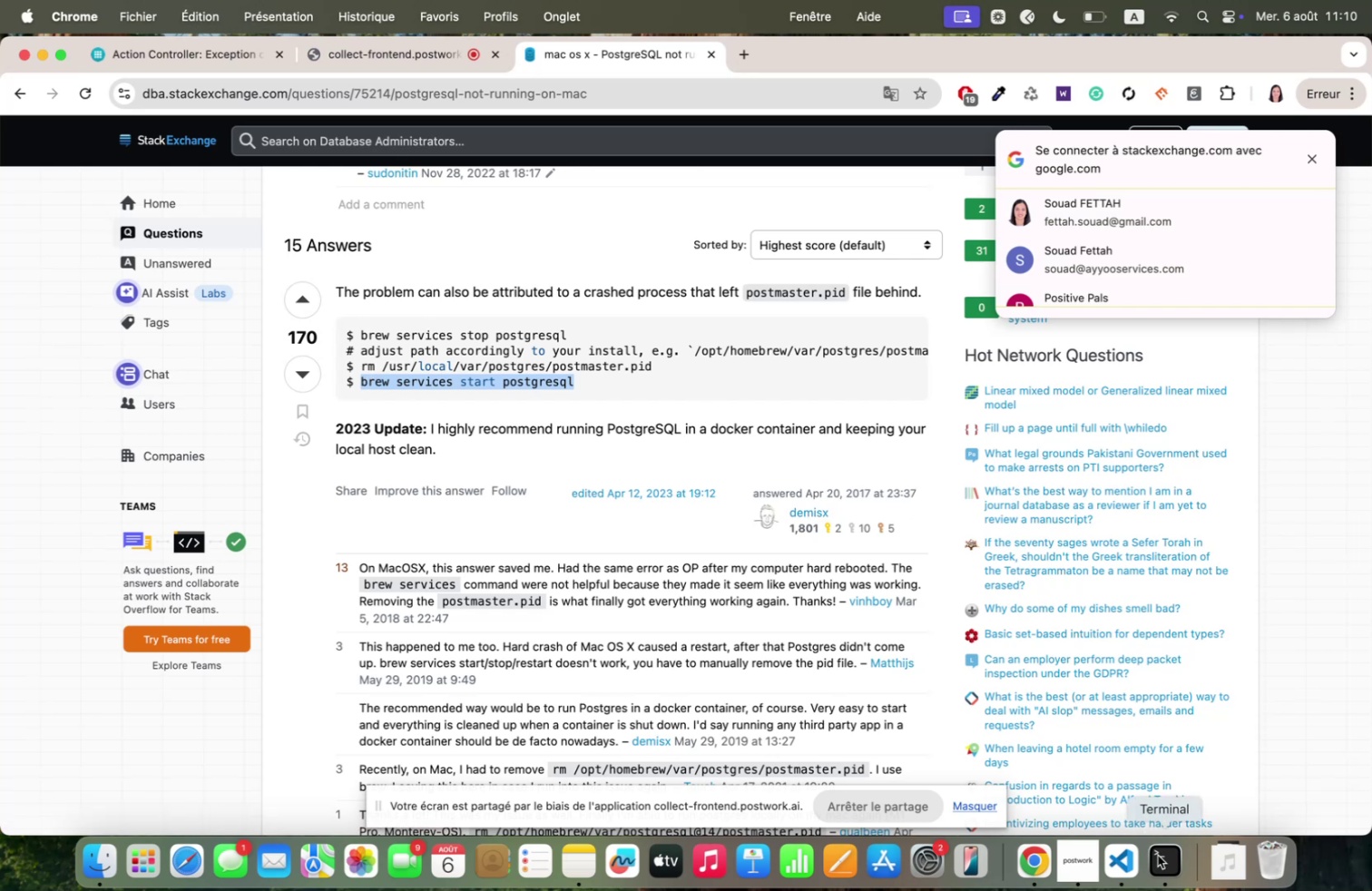 
left_click([1158, 854])
 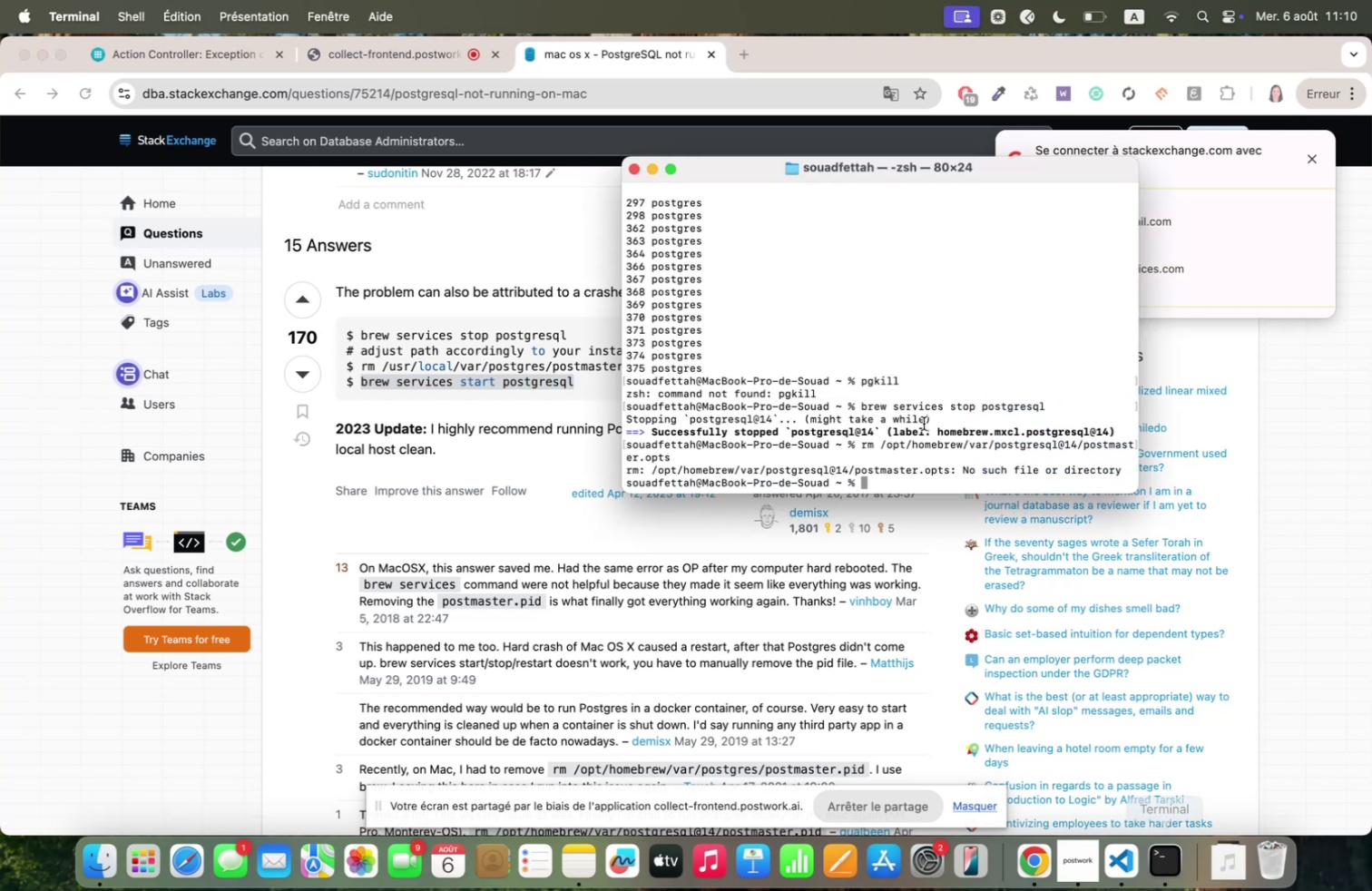 
key(Meta+V)
 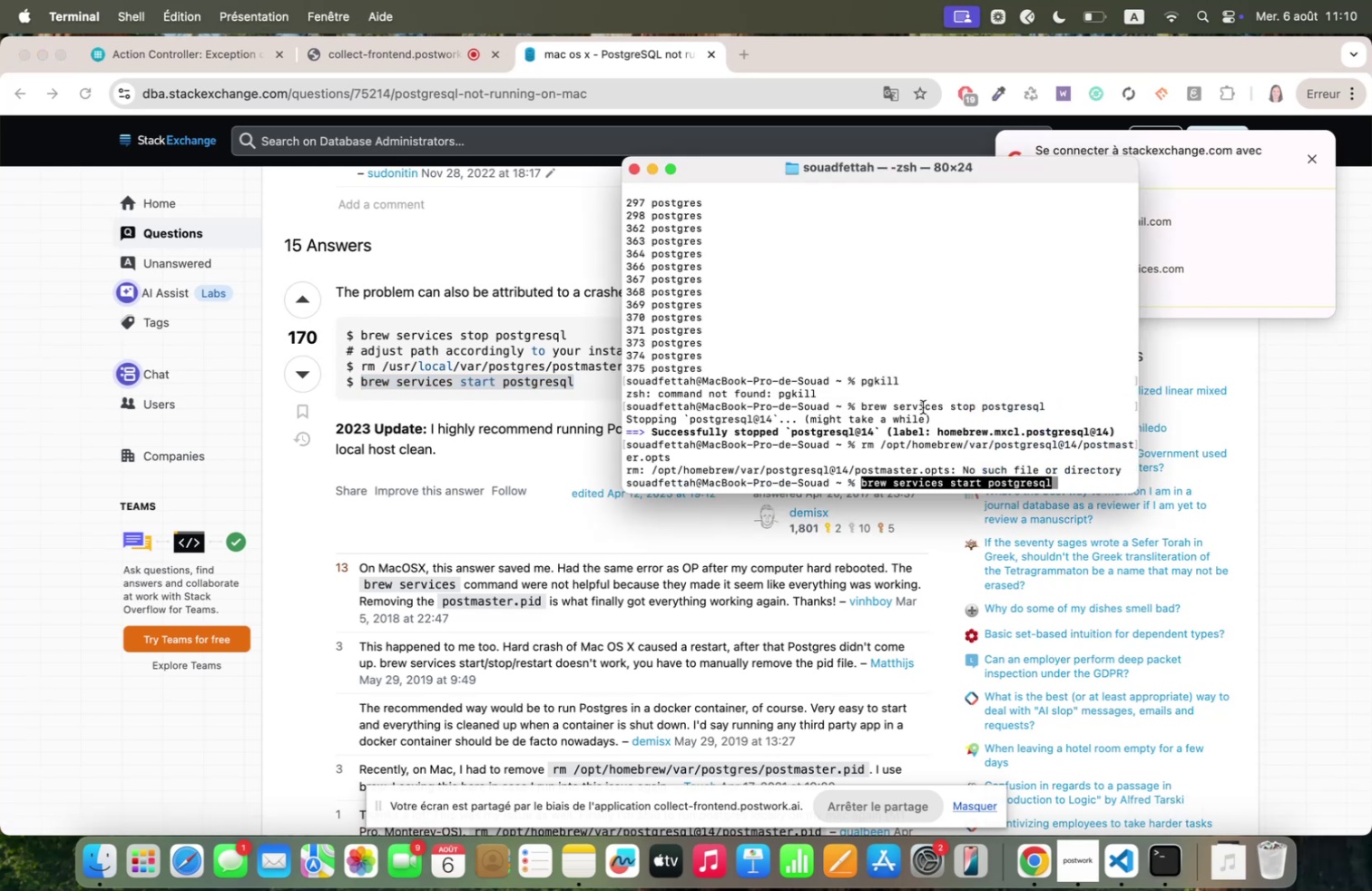 
key(Enter)
 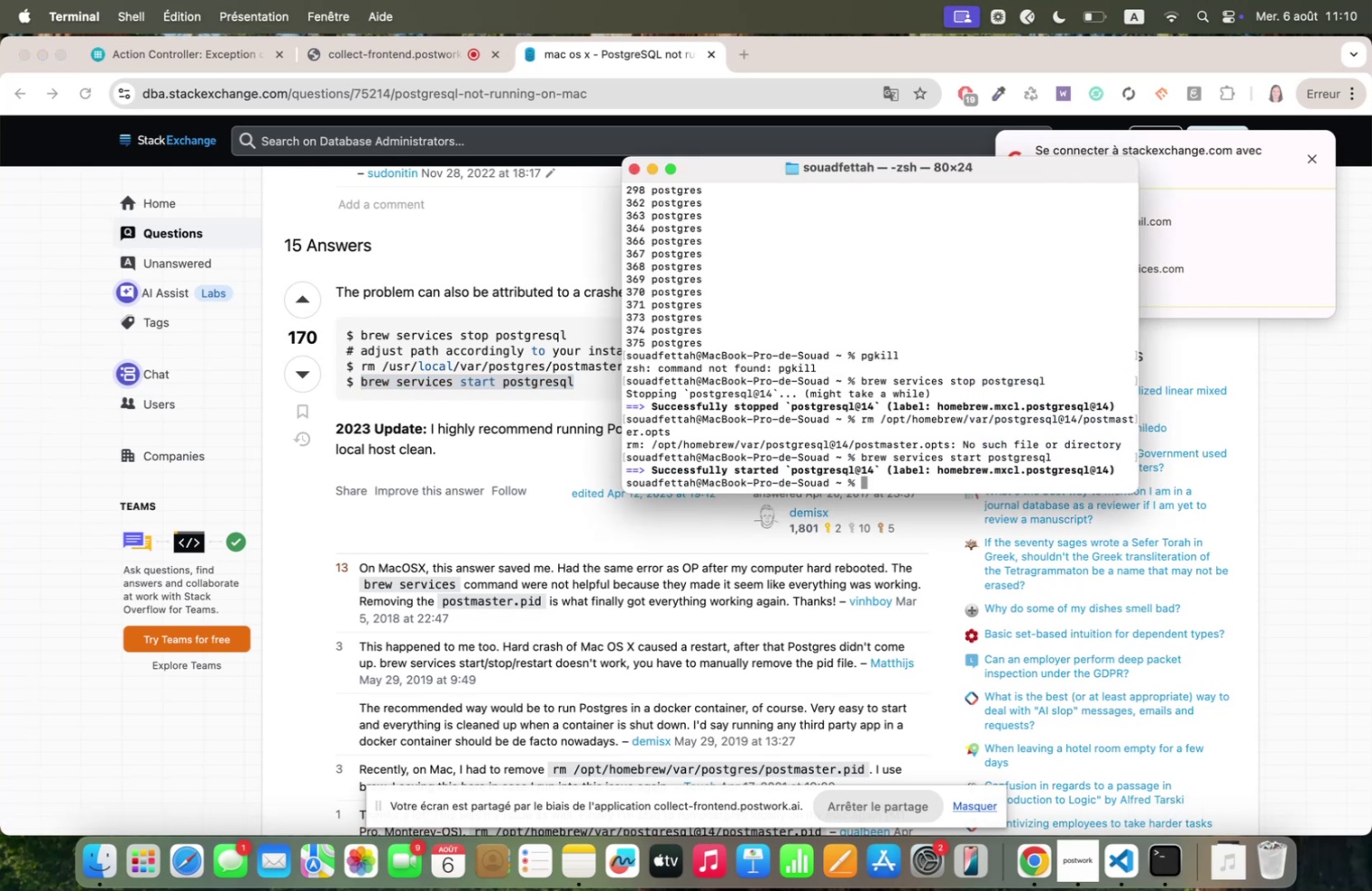 
wait(9.75)
 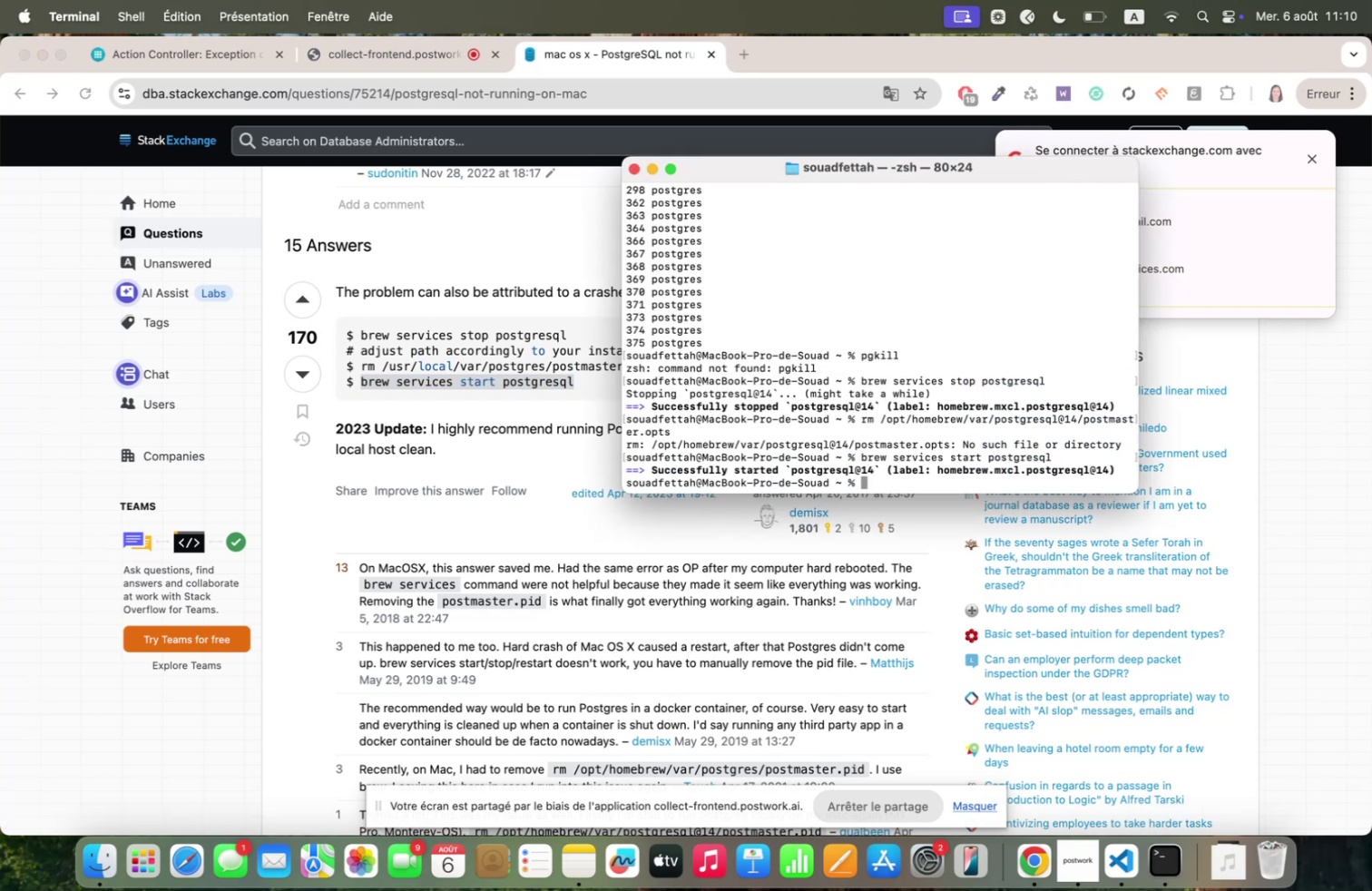 
left_click([180, 47])
 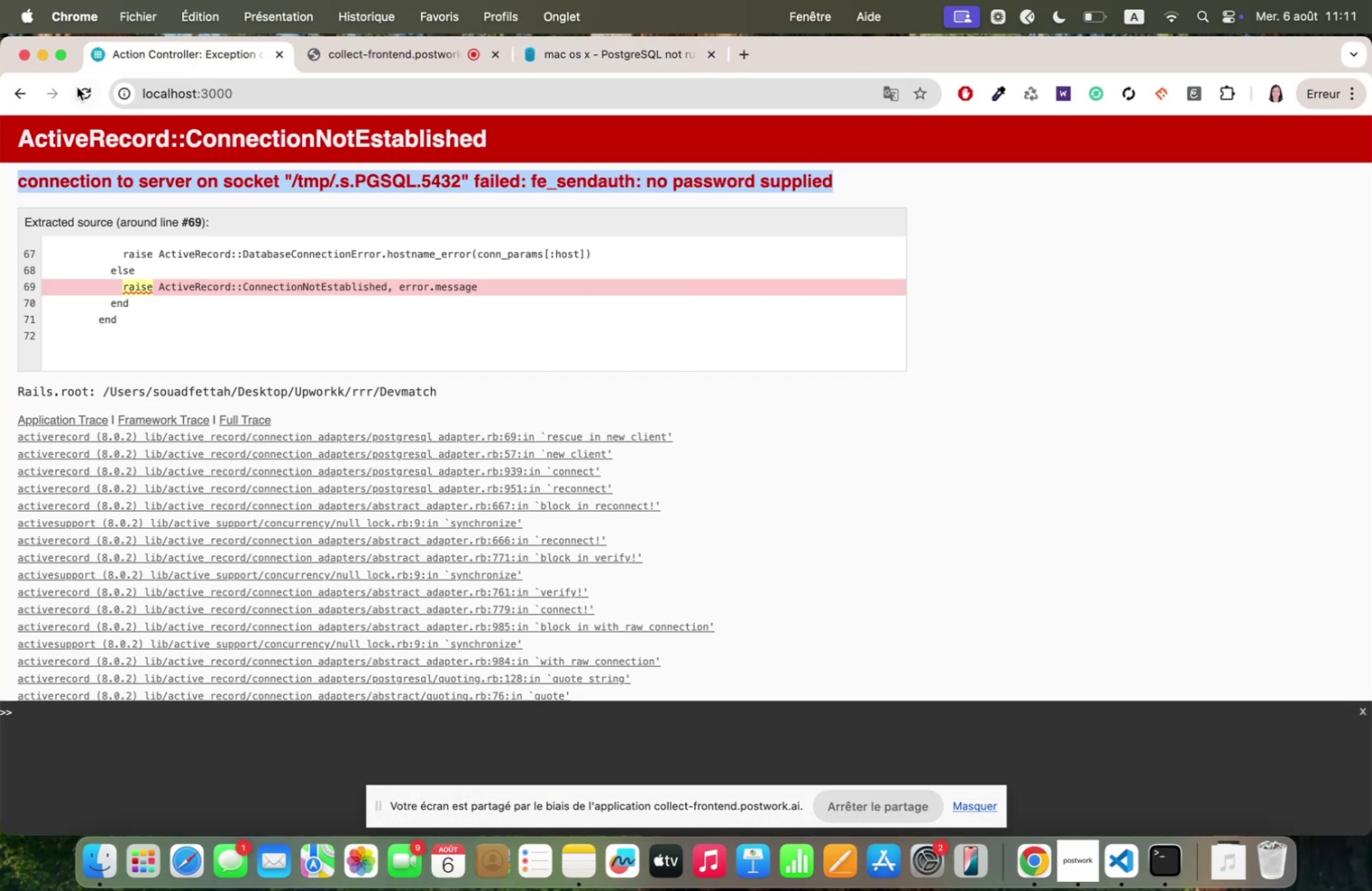 
left_click([69, 85])
 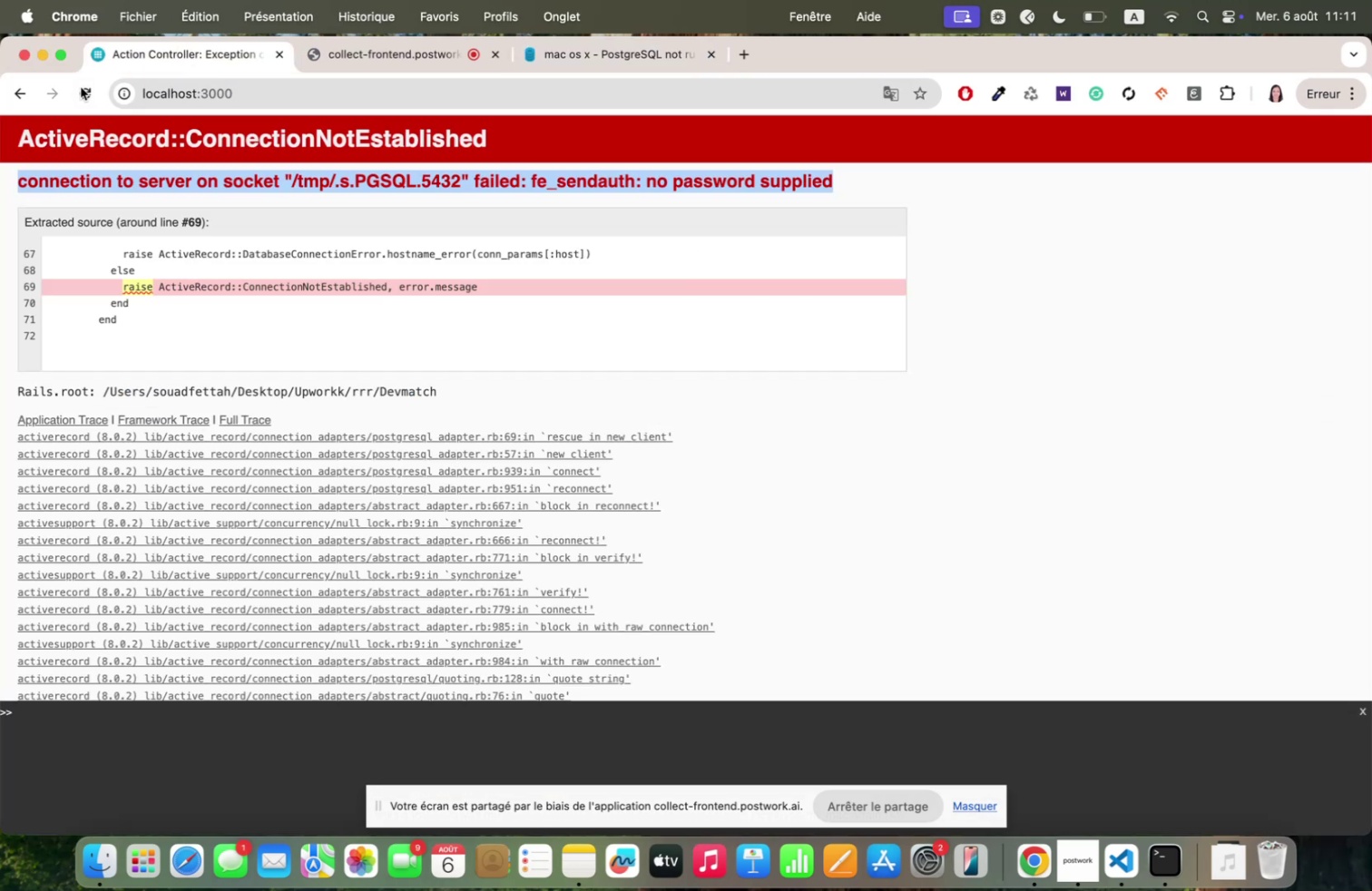 
left_click([87, 89])
 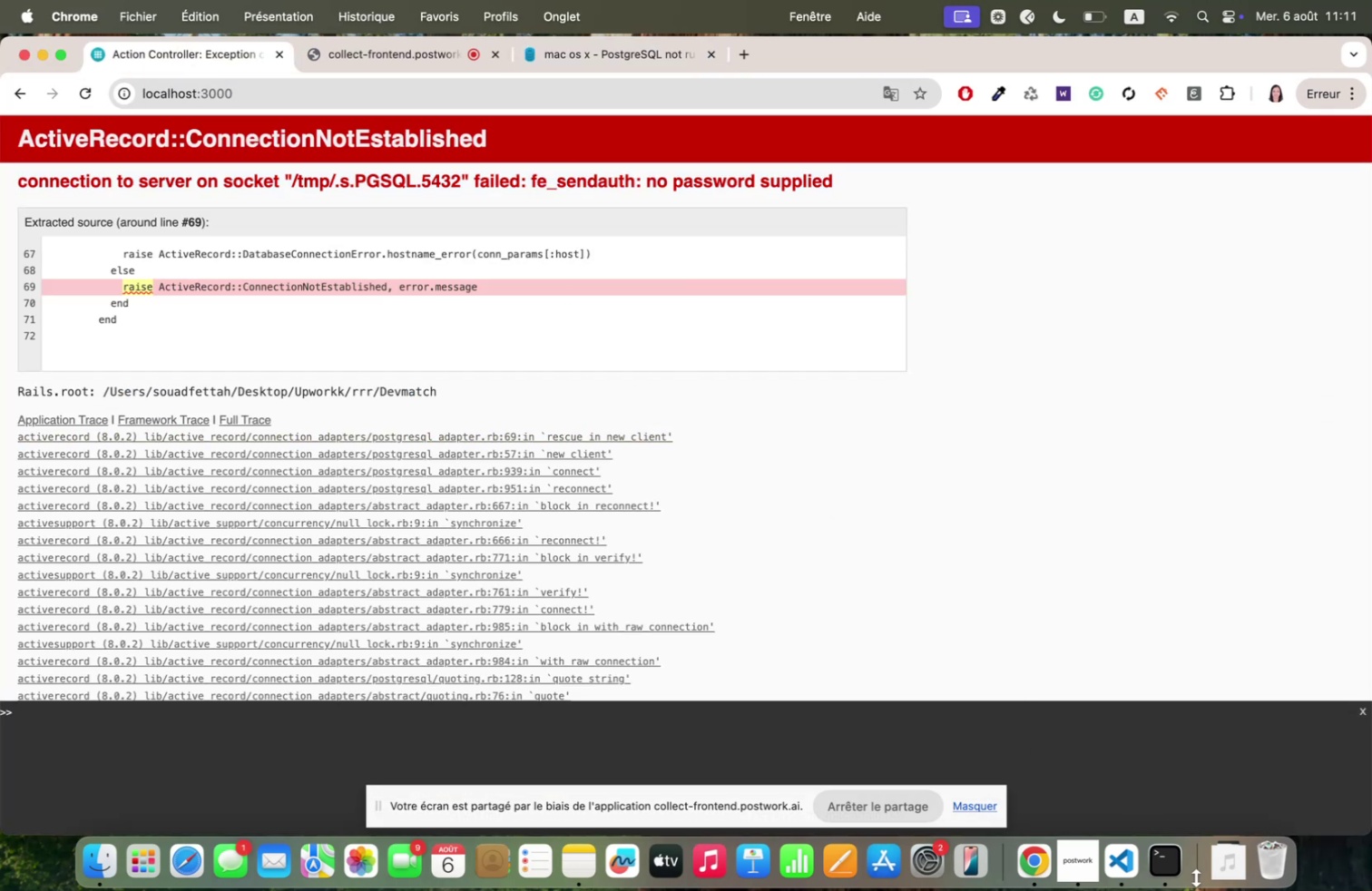 
left_click([1164, 849])
 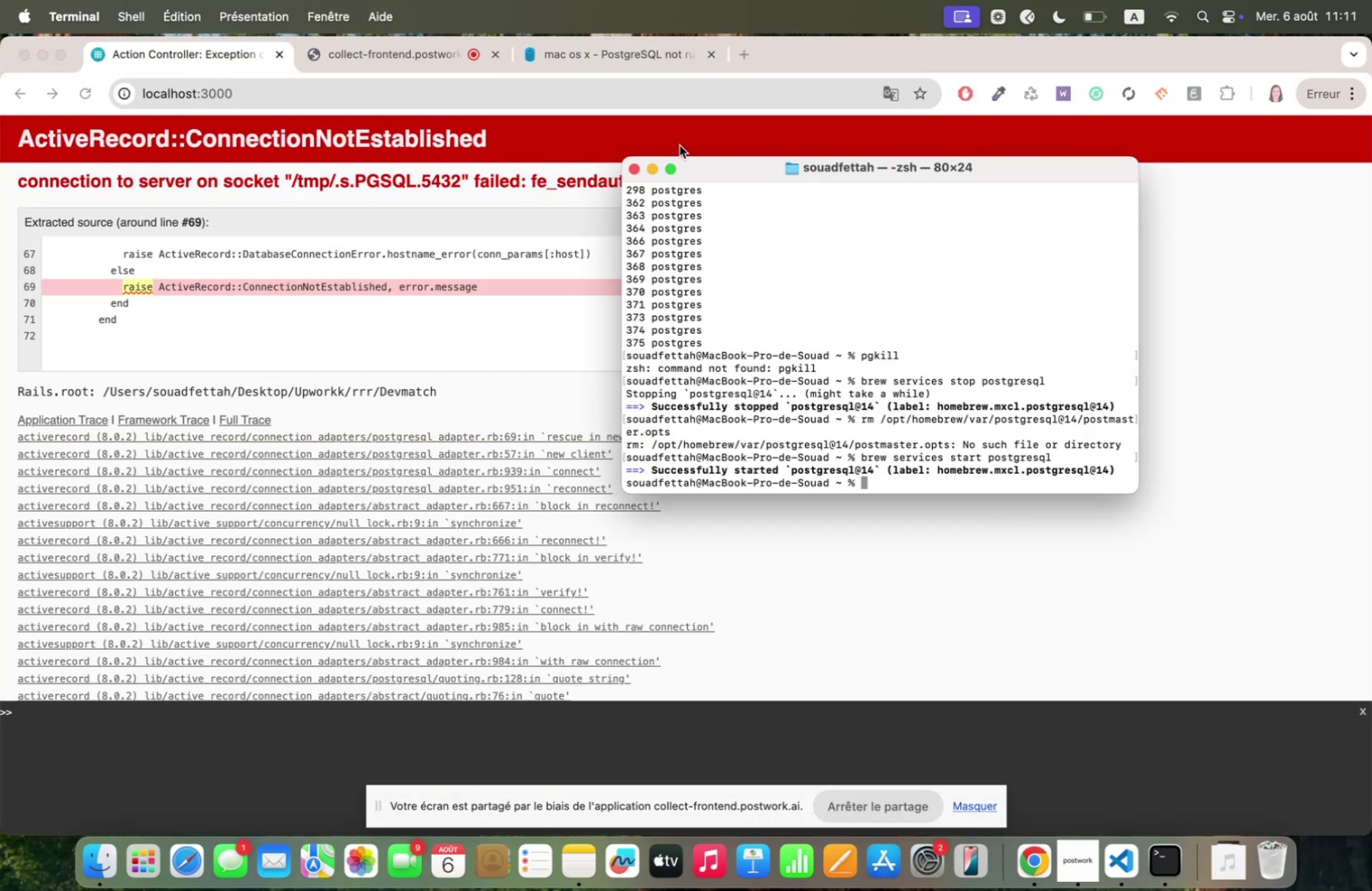 
left_click([579, 52])
 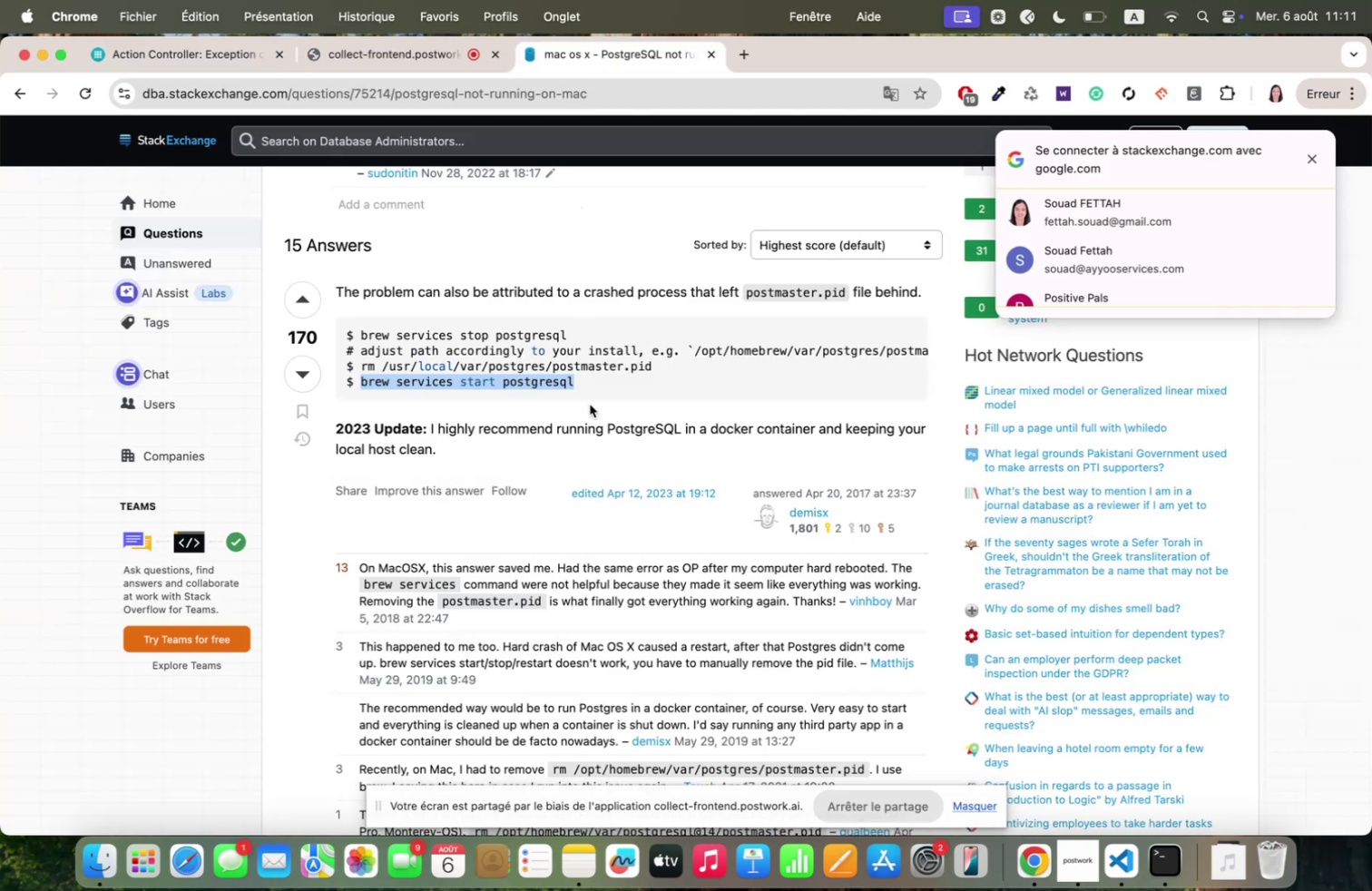 
scroll: coordinate [592, 425], scroll_direction: down, amount: 45.0
 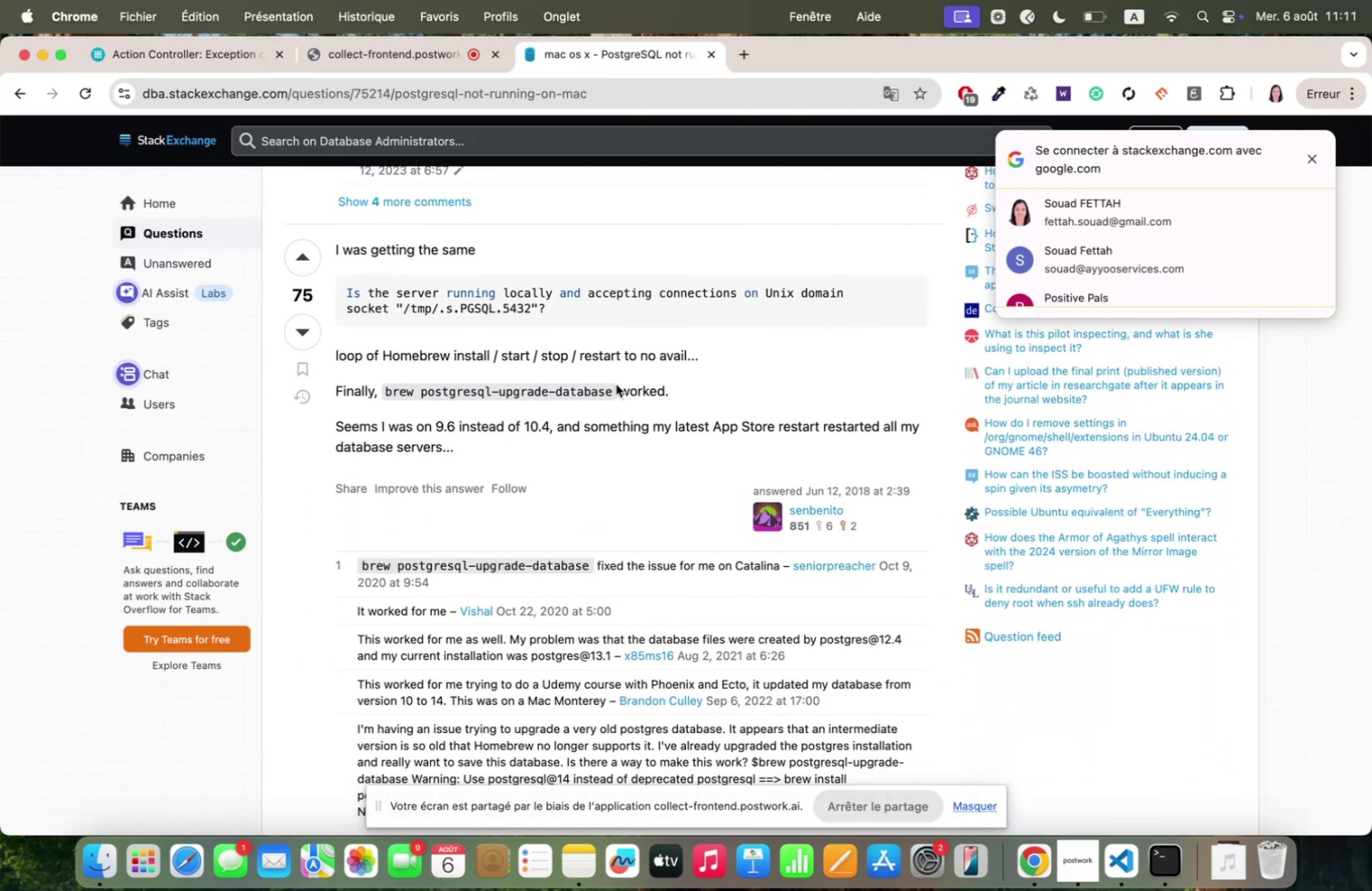 
left_click_drag(start_coordinate=[612, 390], to_coordinate=[387, 390])
 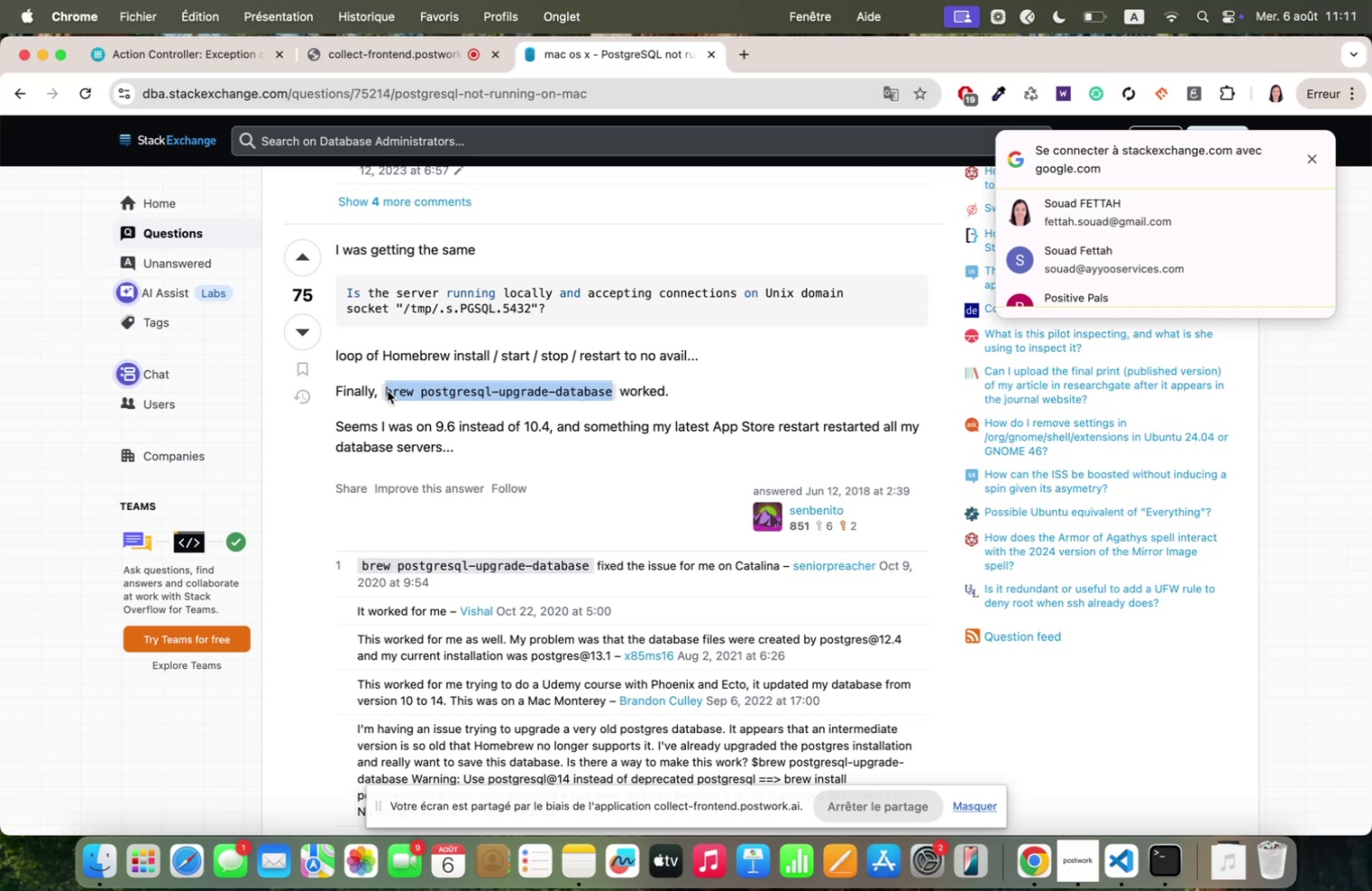 
key(Meta+C)
 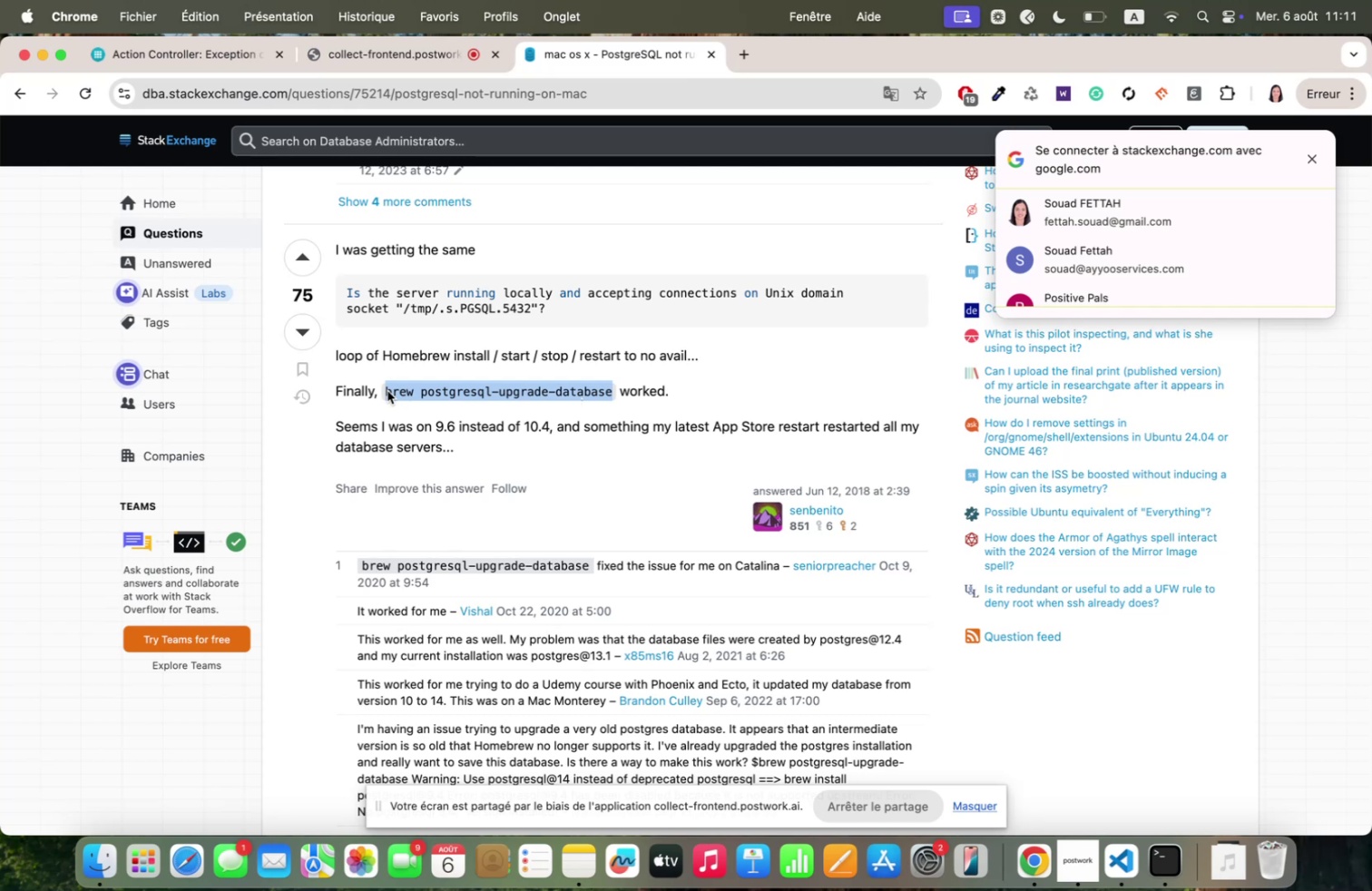 
key(Meta+C)
 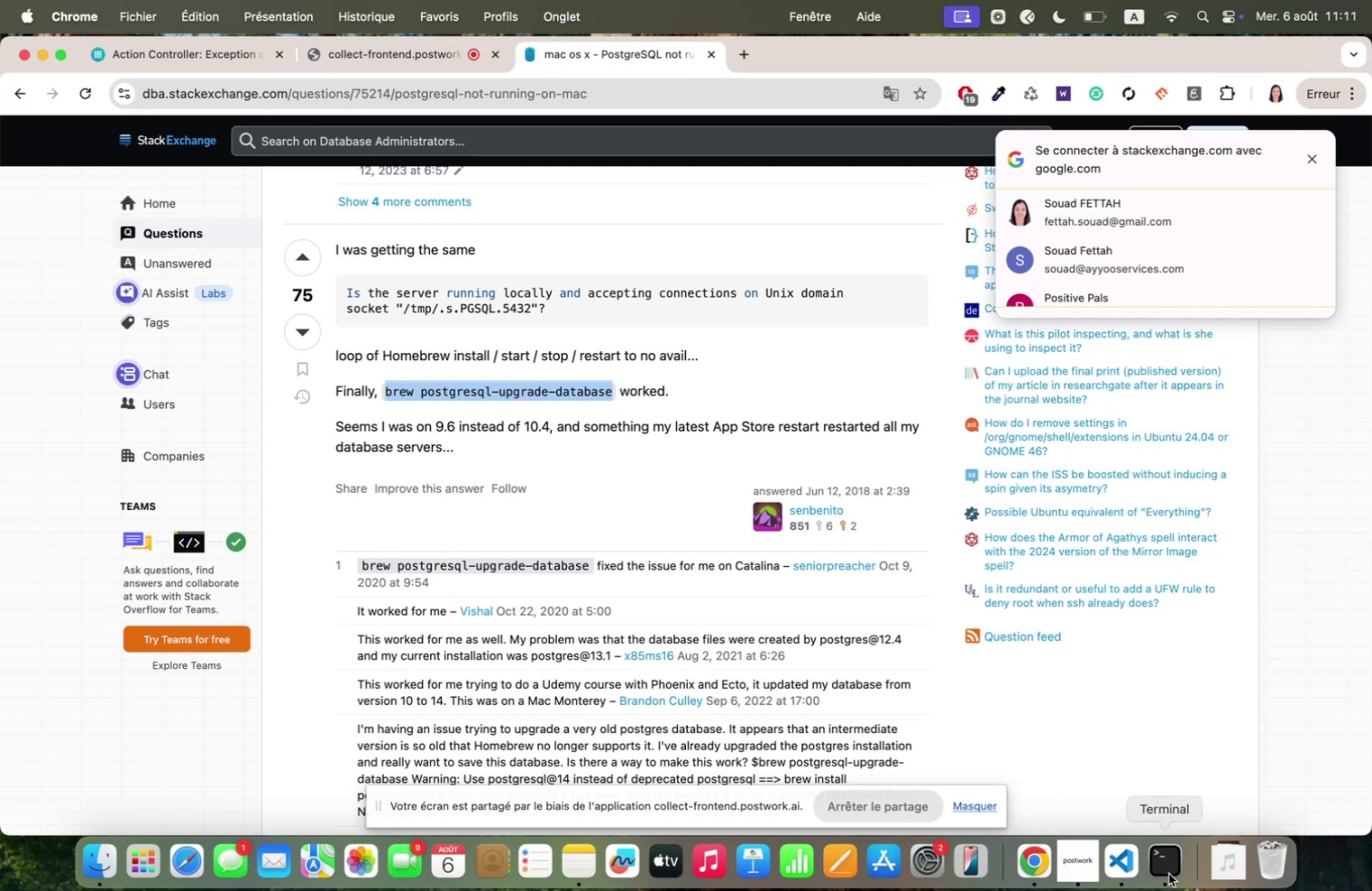 
left_click([1156, 858])
 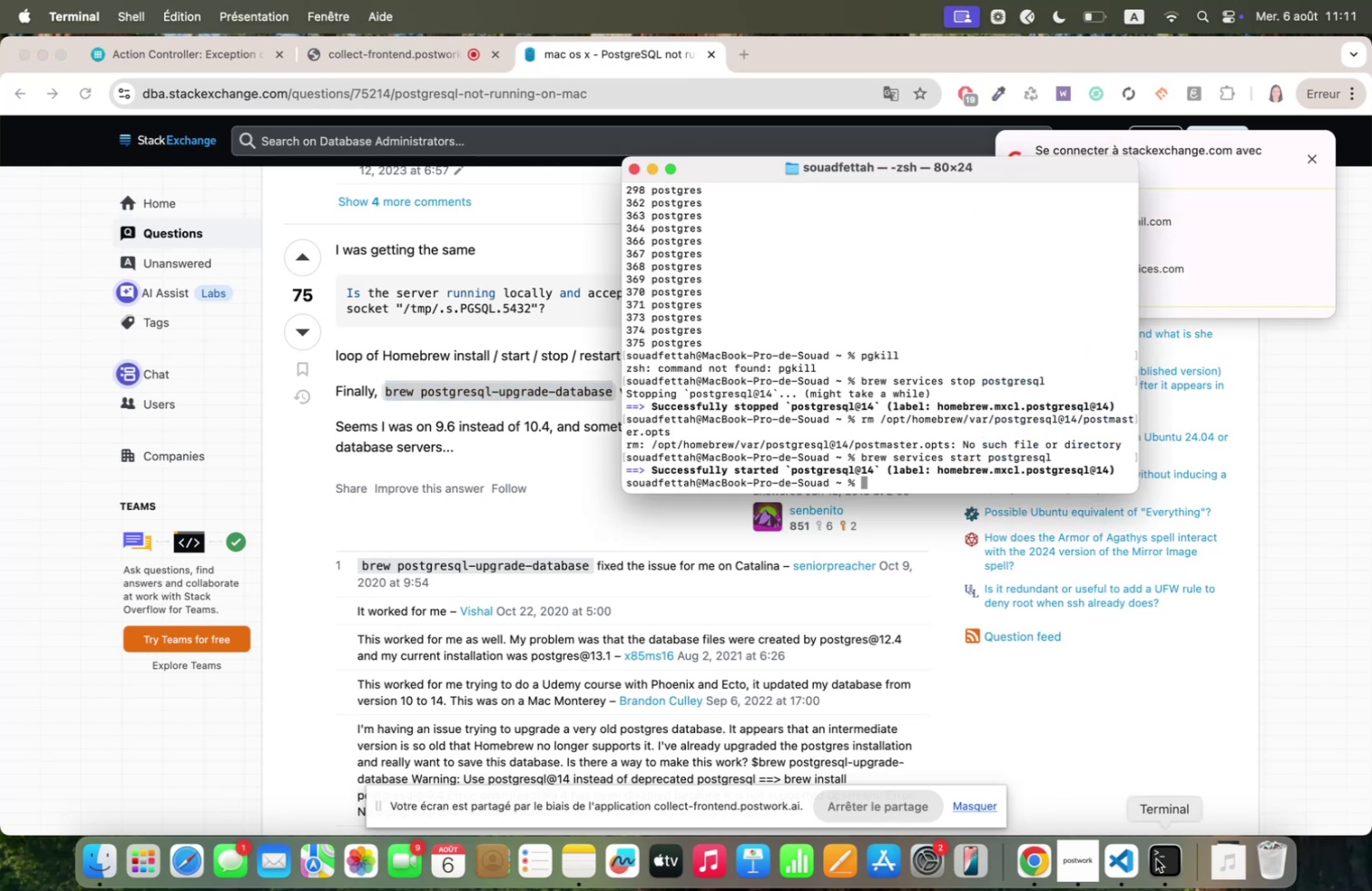 
key(Meta+V)
 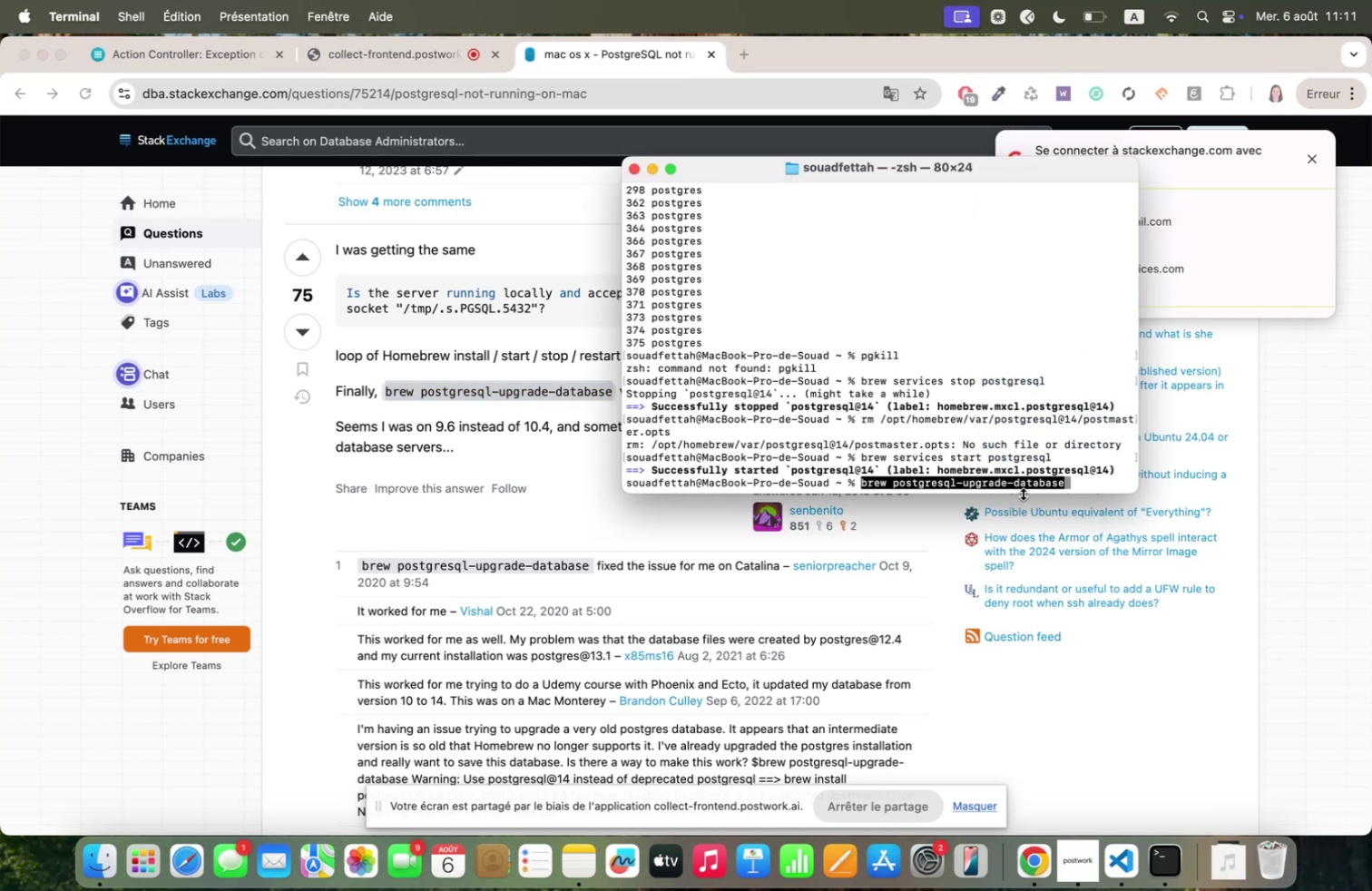 
key(Enter)
 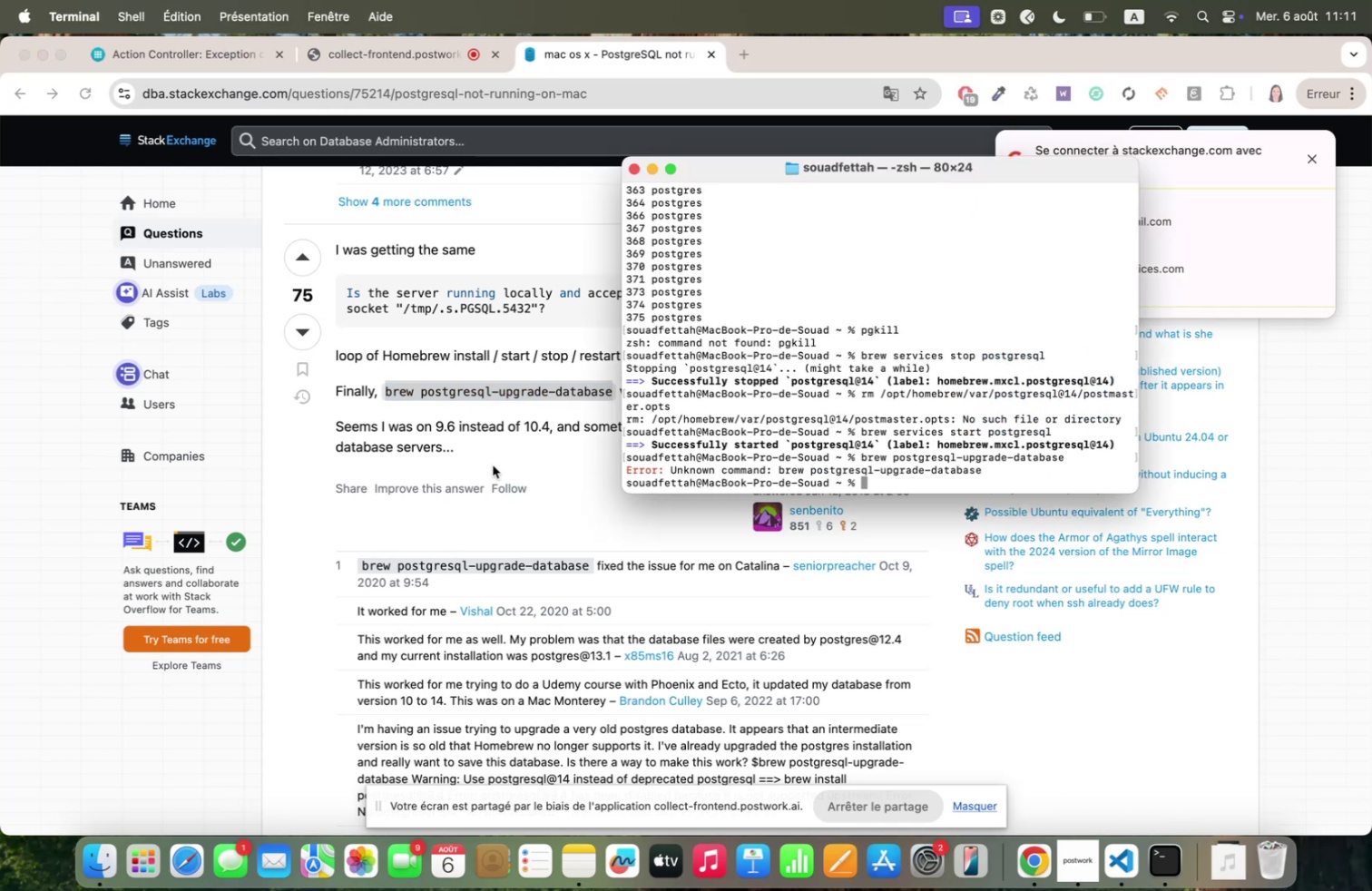 
scroll: coordinate [505, 499], scroll_direction: down, amount: 21.0
 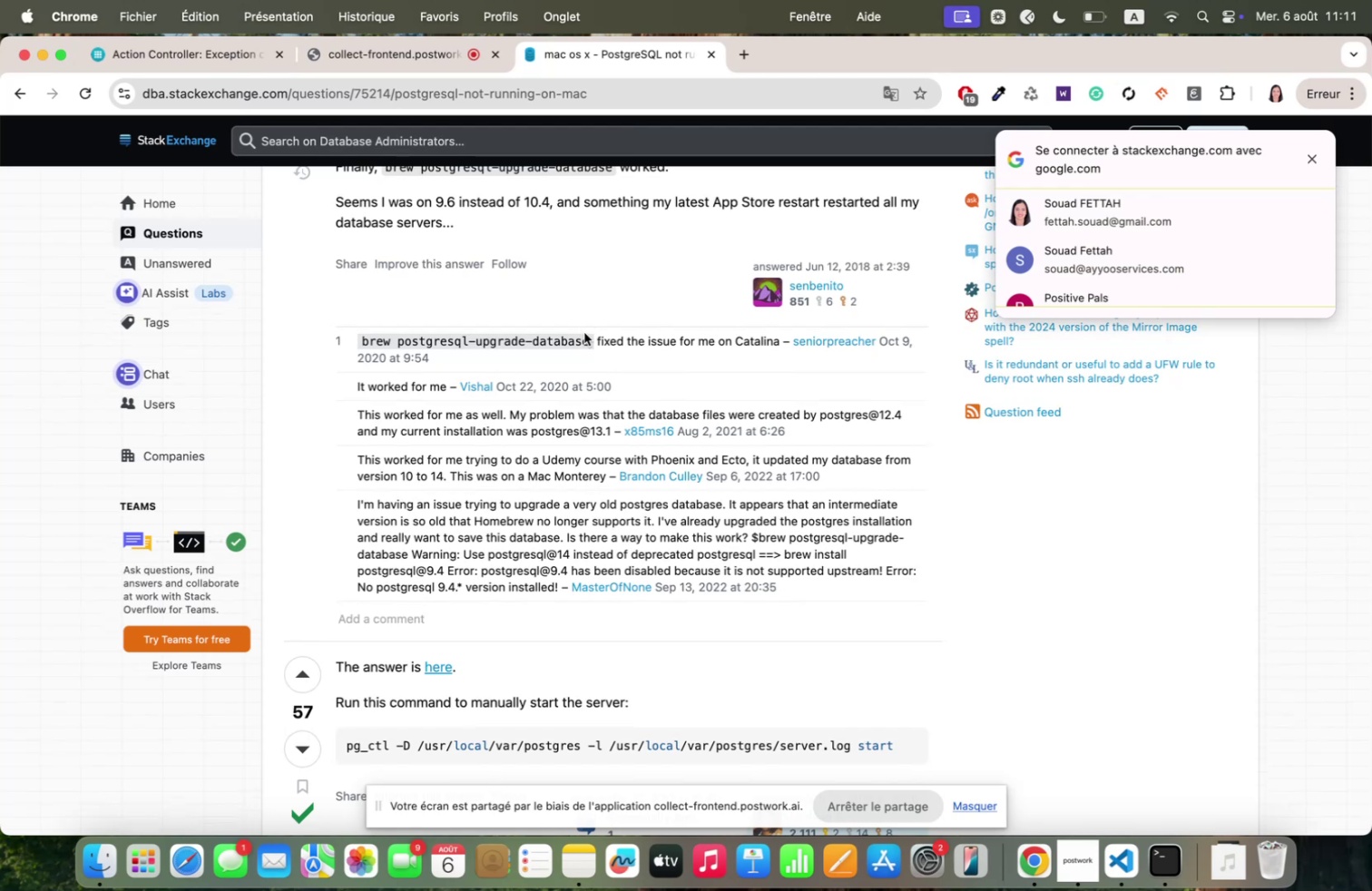 
left_click_drag(start_coordinate=[588, 340], to_coordinate=[361, 338])
 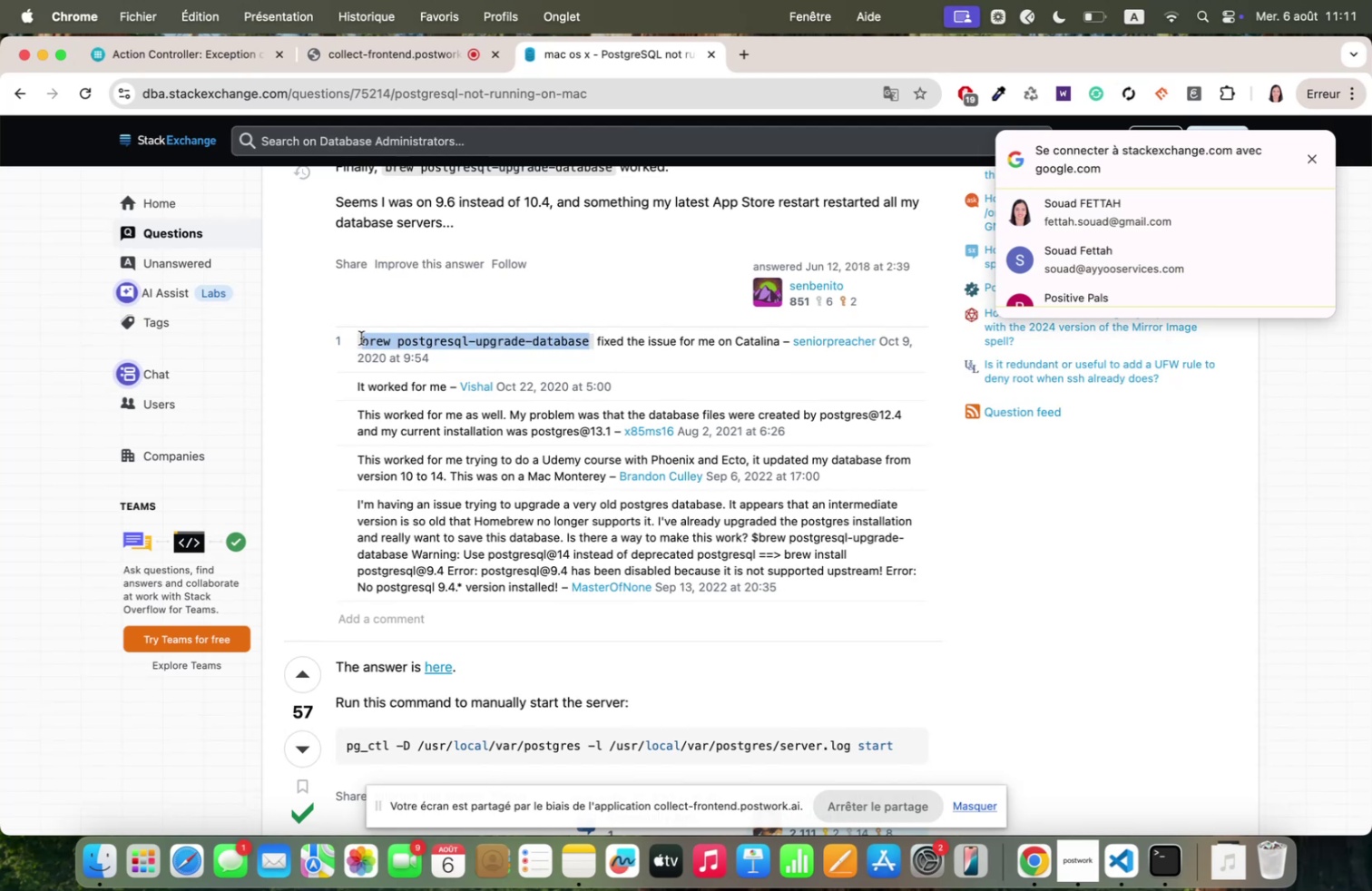 
key(Meta+C)
 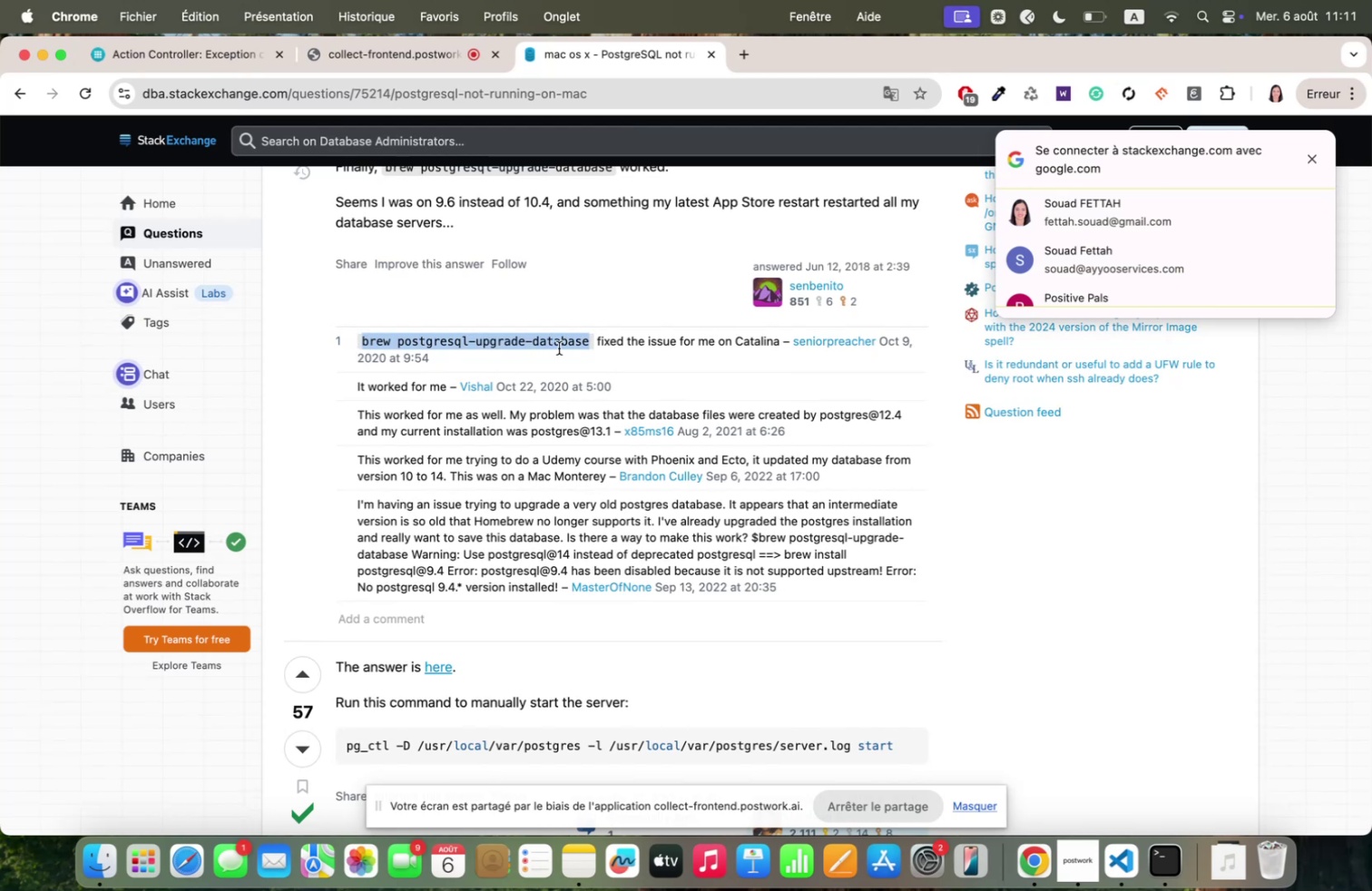 
key(Meta+C)
 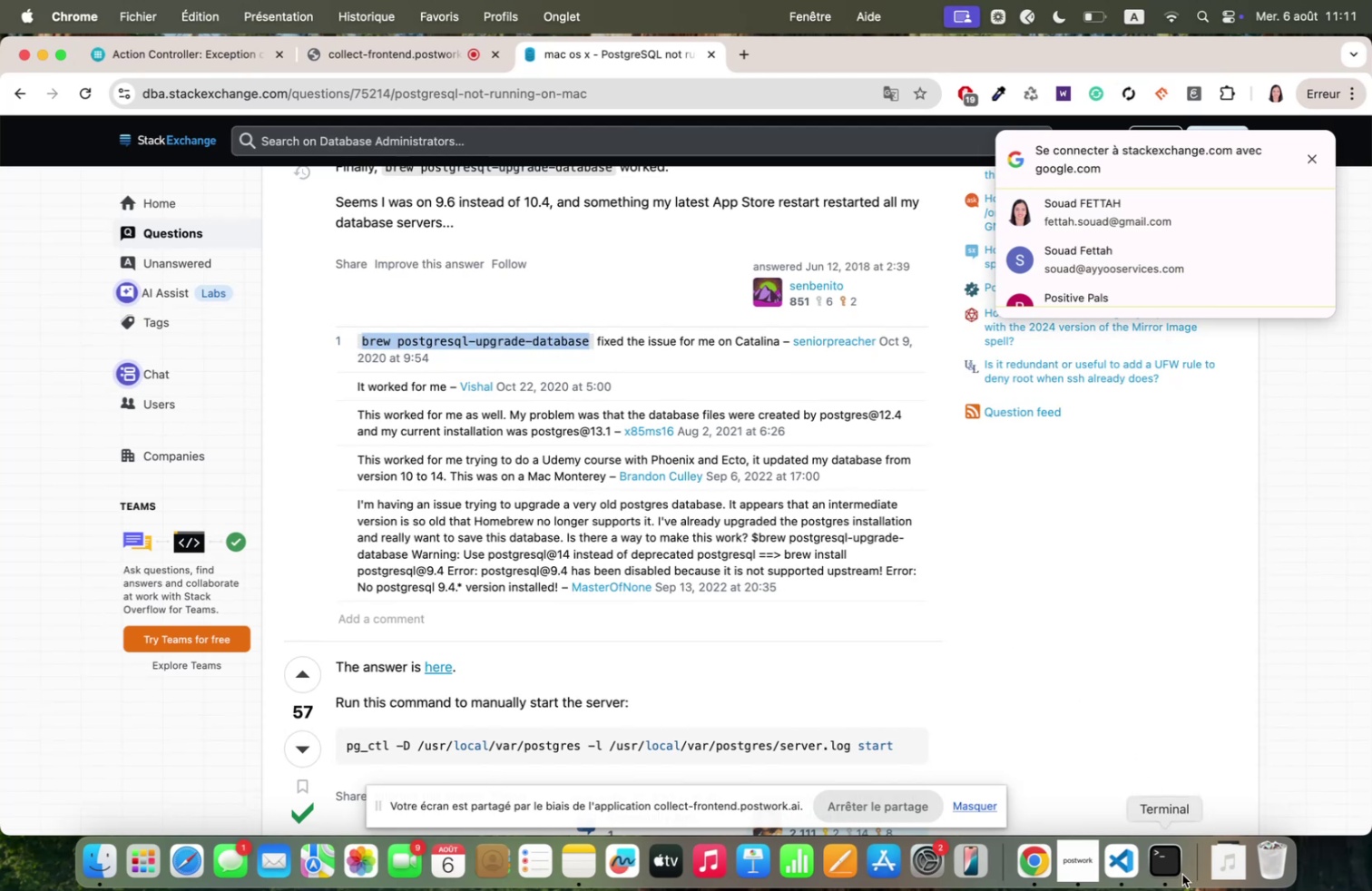 
left_click([1173, 871])
 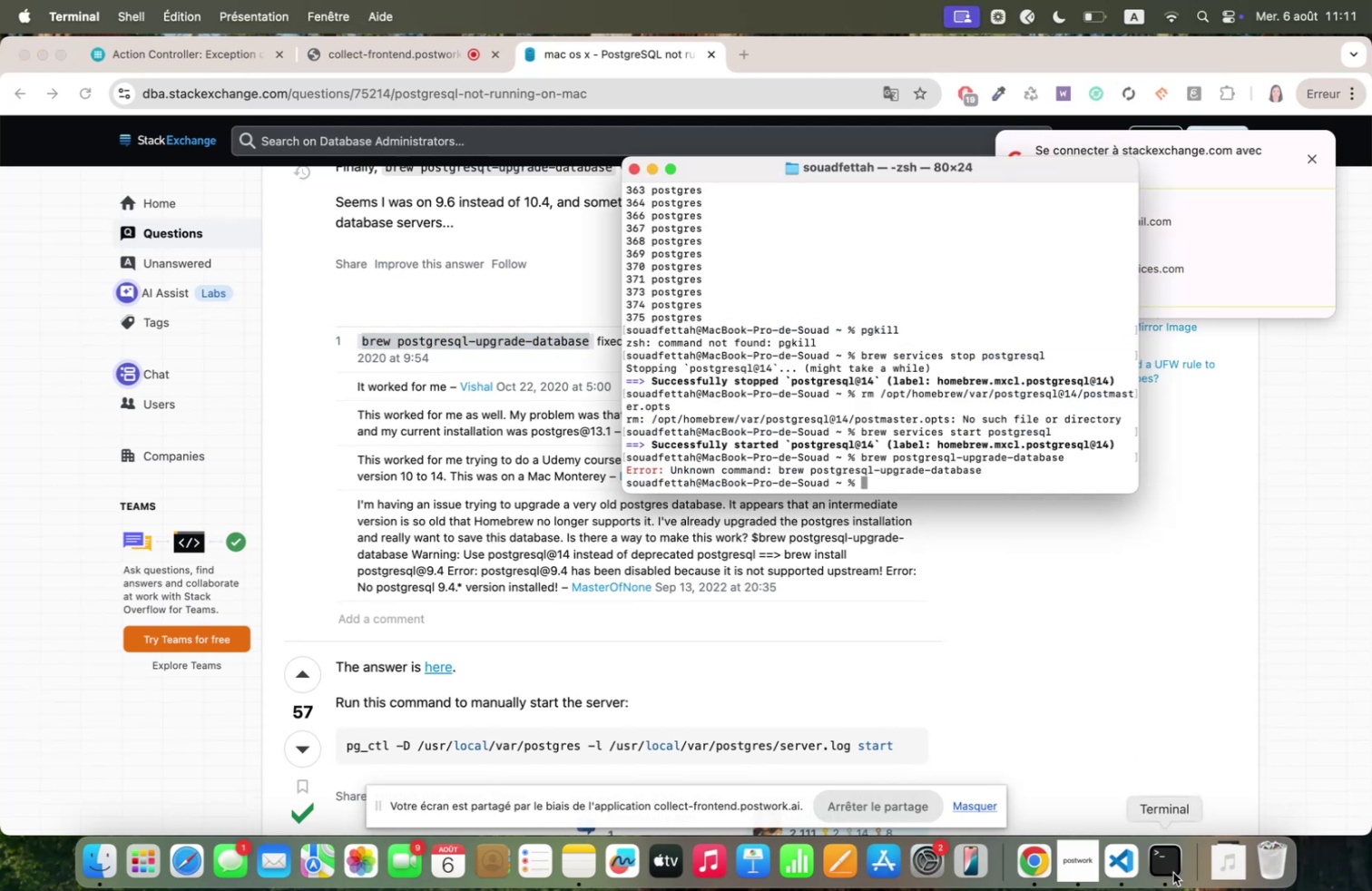 
key(Meta+V)
 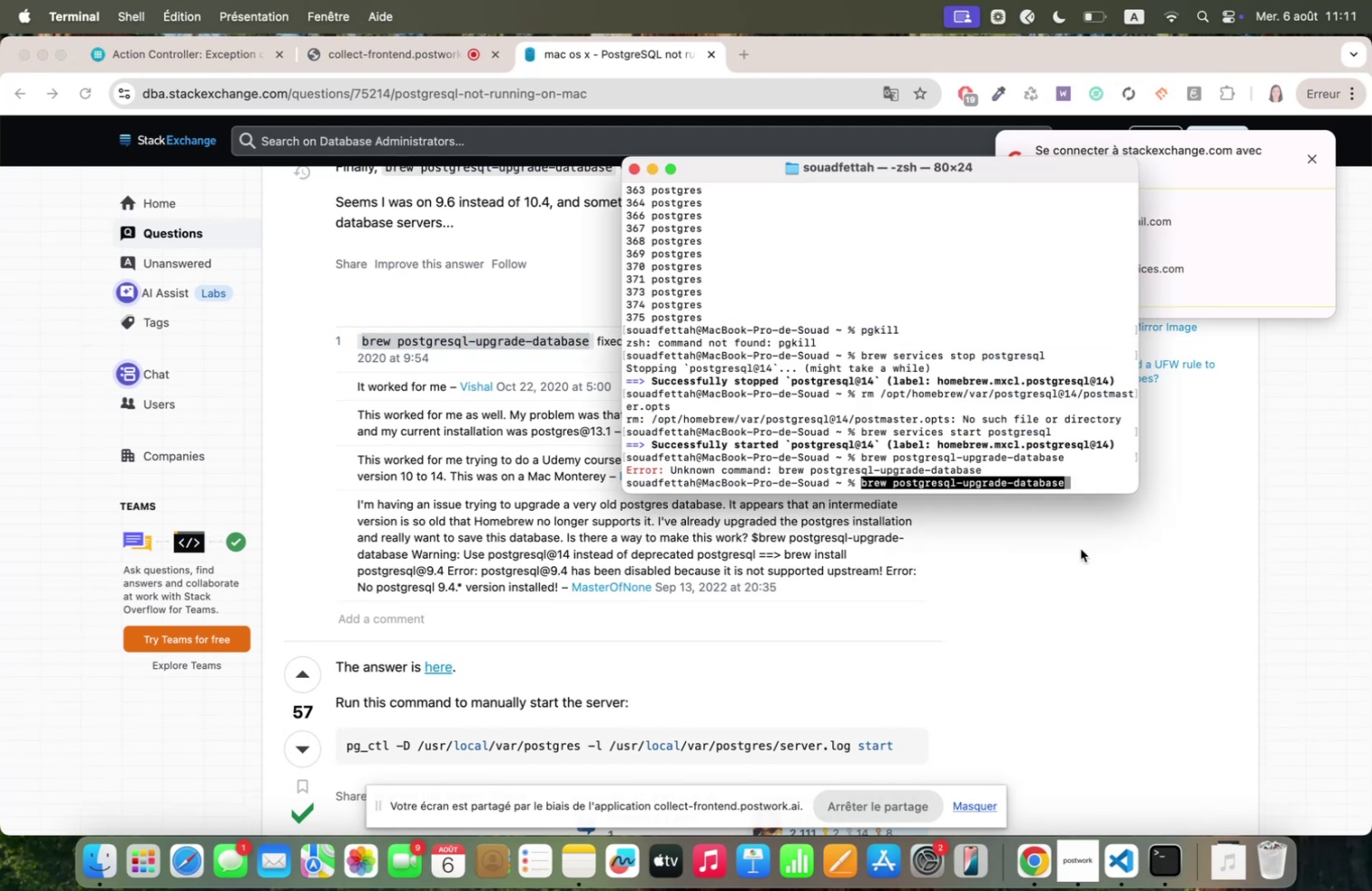 
key(Enter)
 